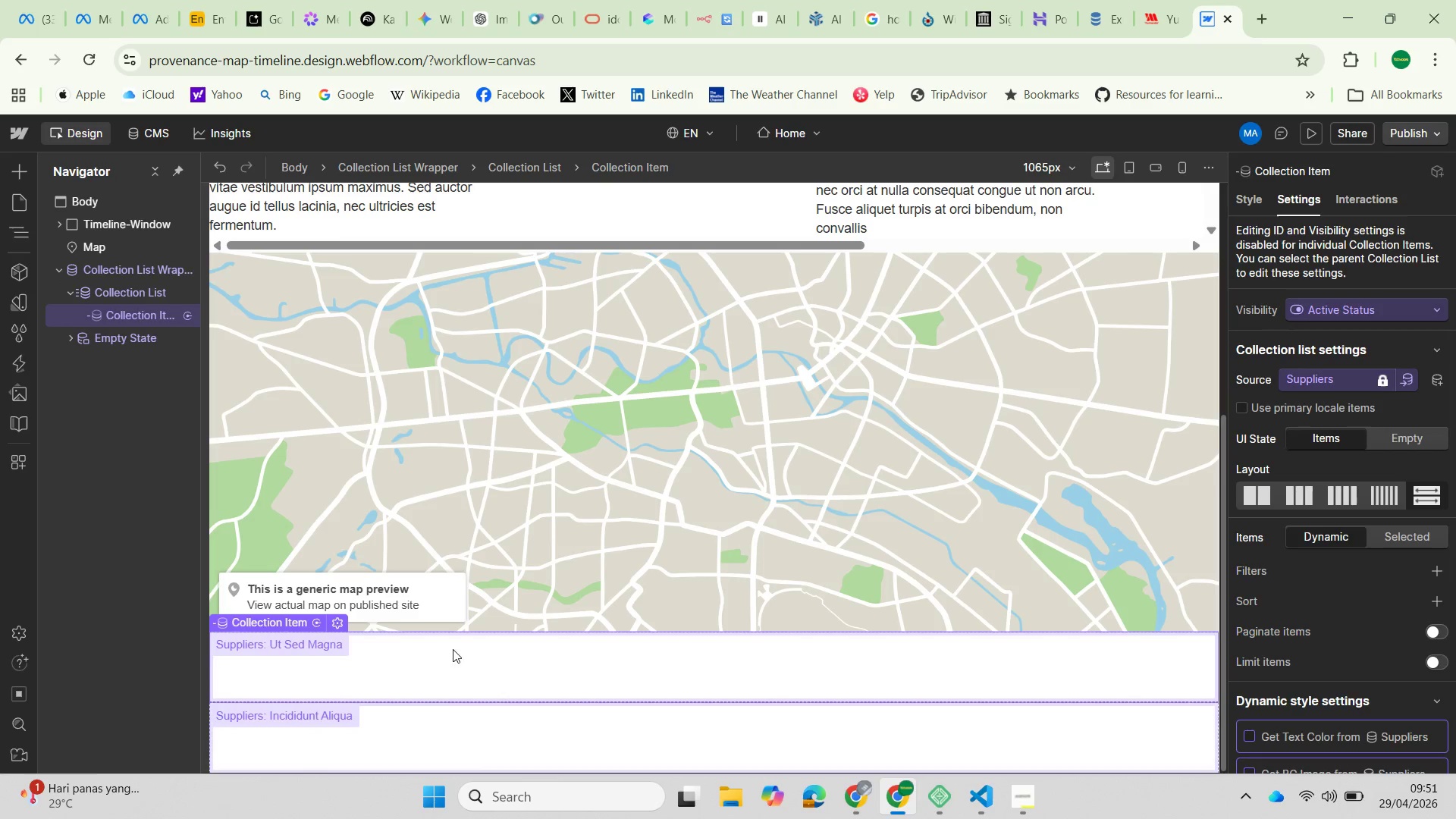 
scroll: coordinate [459, 713], scroll_direction: down, amount: 2.0
 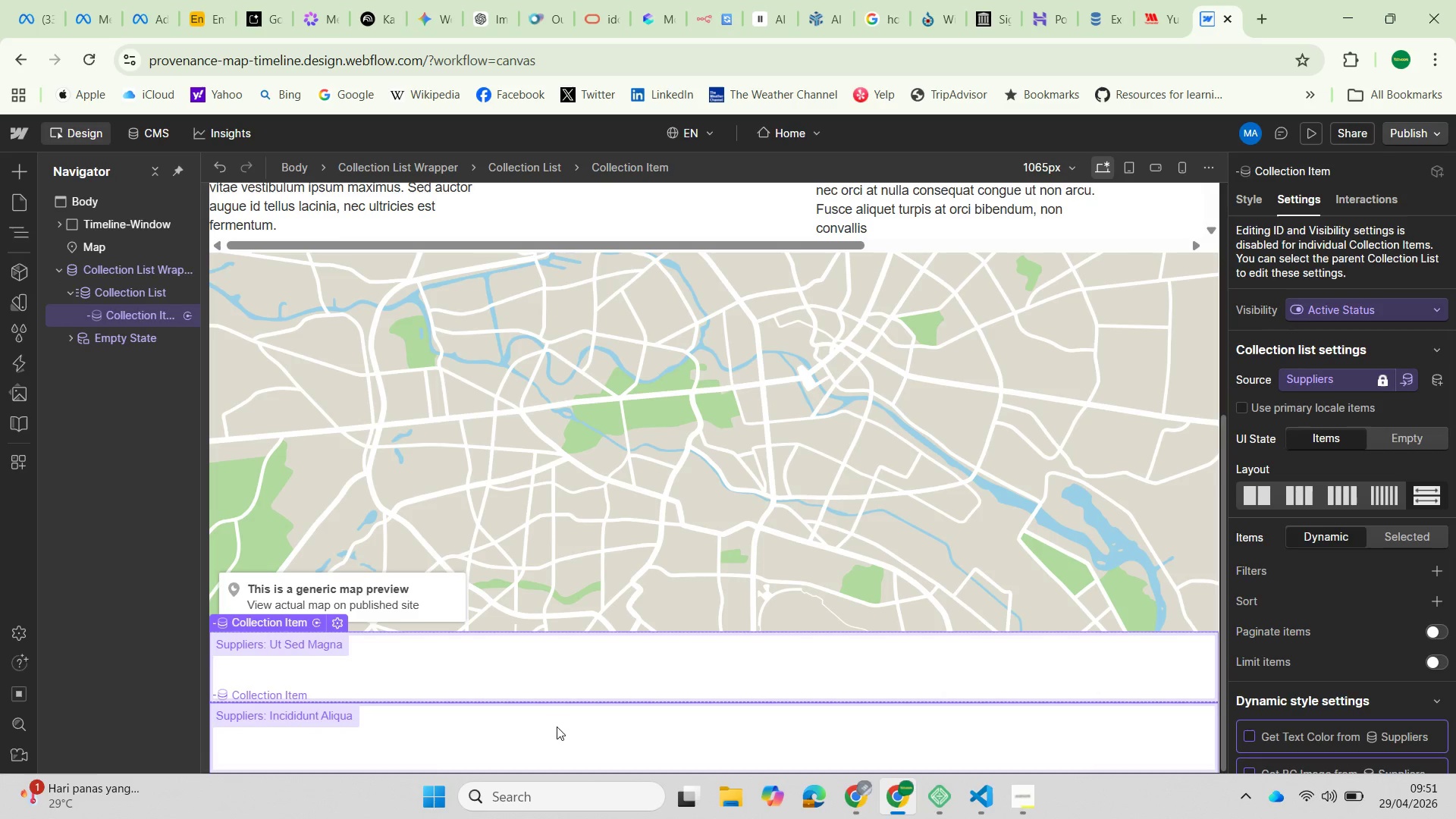 
left_click([566, 730])
 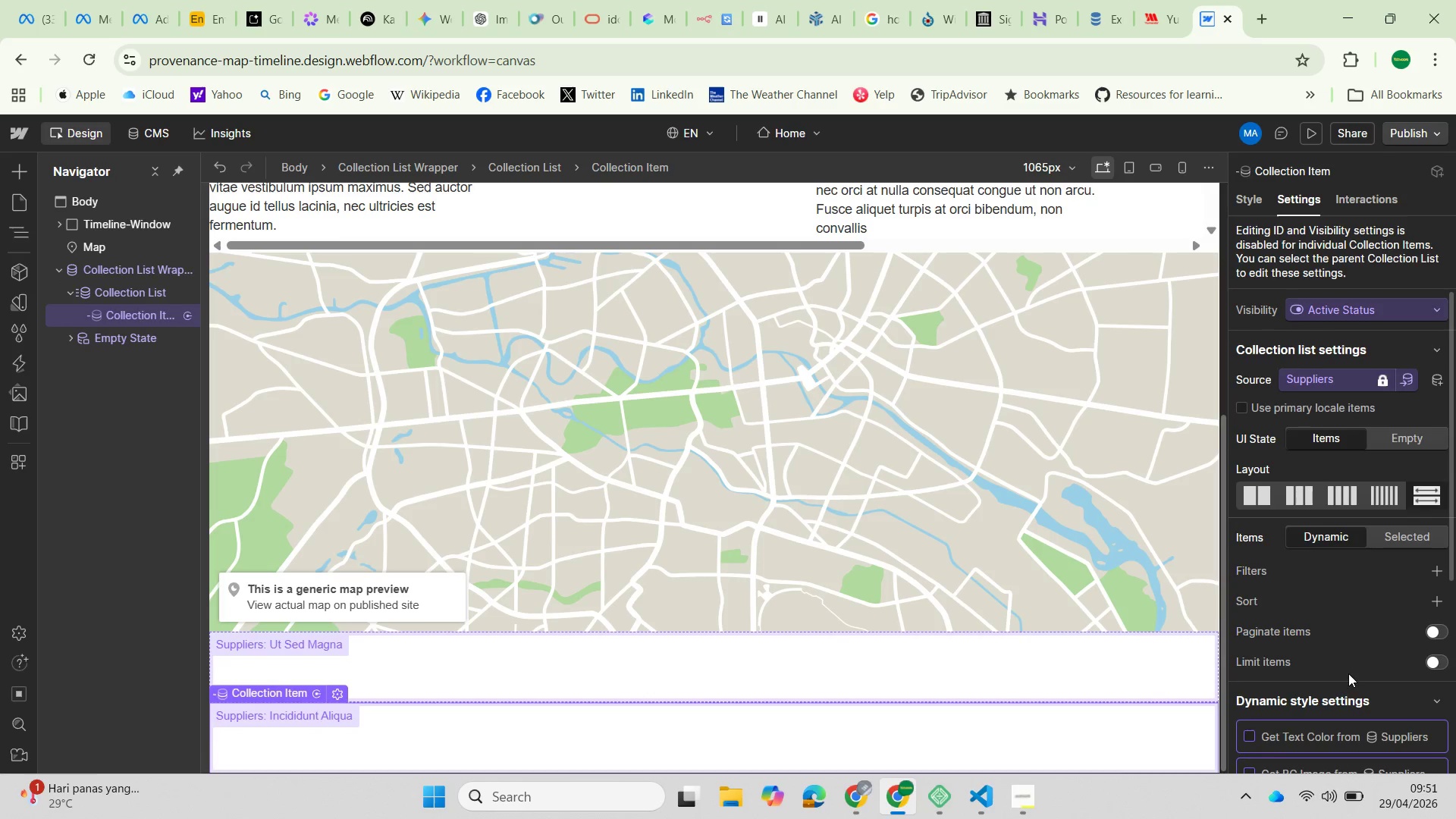 
scroll: coordinate [1344, 671], scroll_direction: down, amount: 3.0
 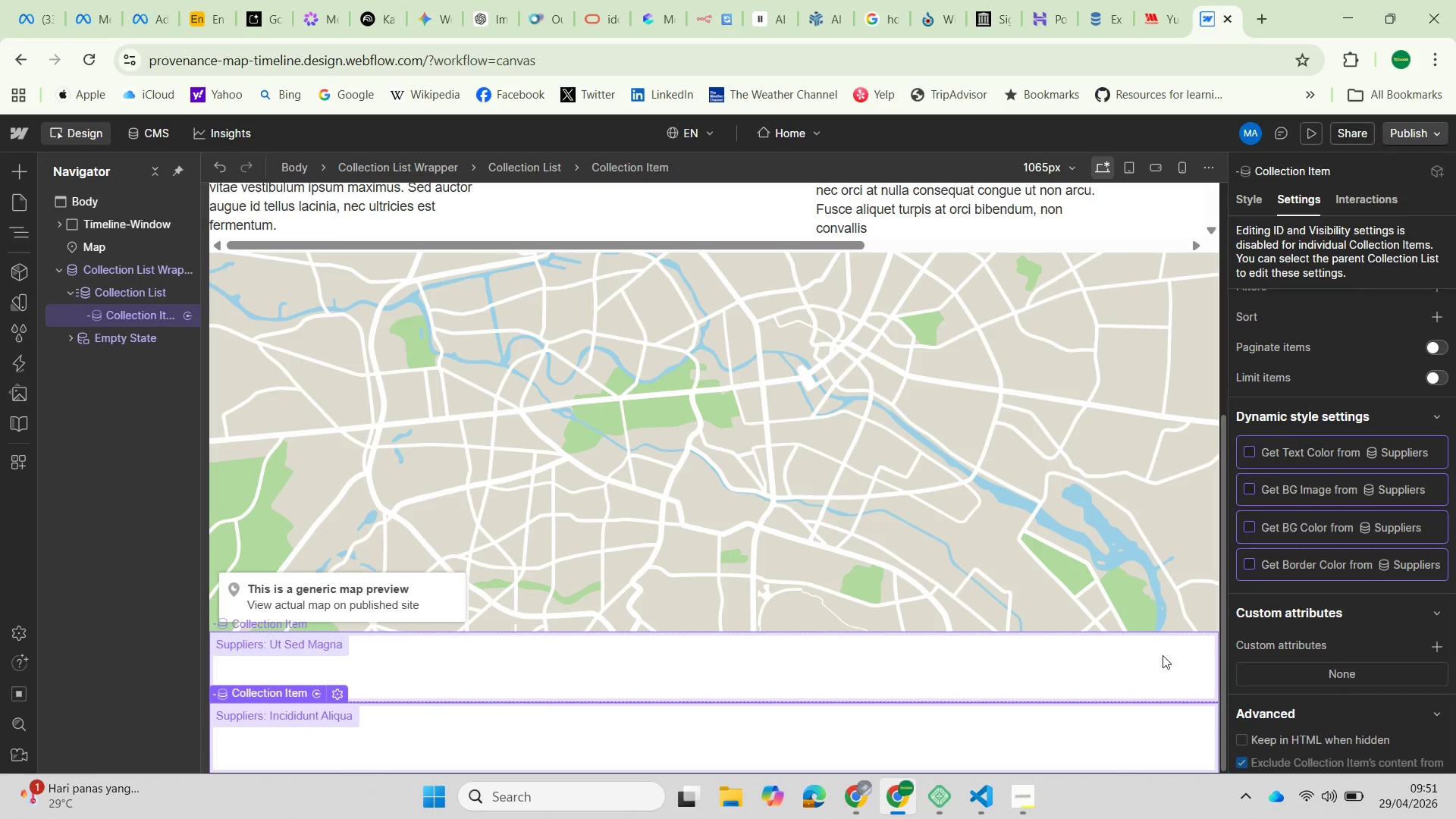 
scroll: coordinate [1101, 627], scroll_direction: none, amount: 0.0
 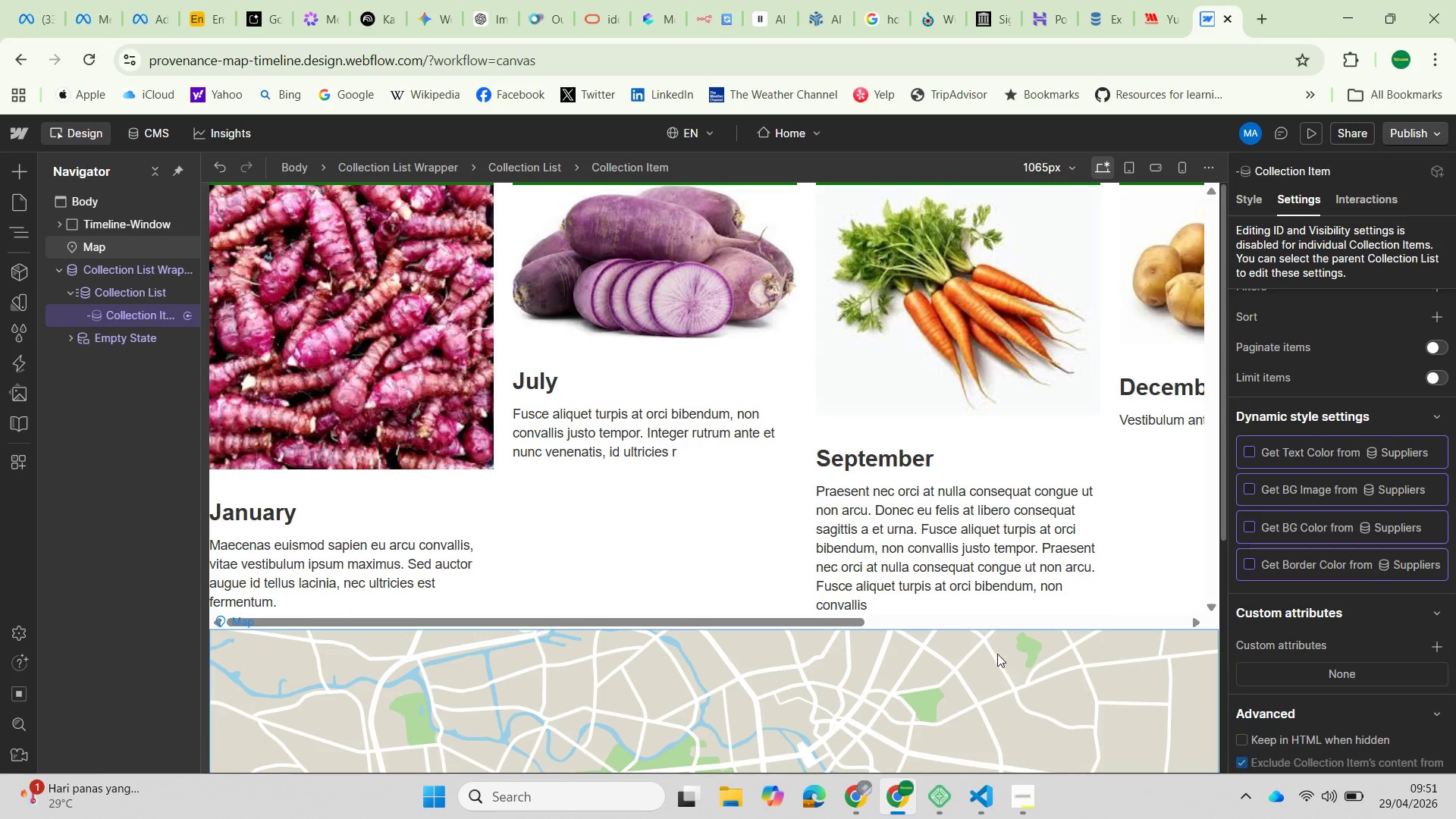 
scroll: coordinate [943, 684], scroll_direction: down, amount: 8.0
 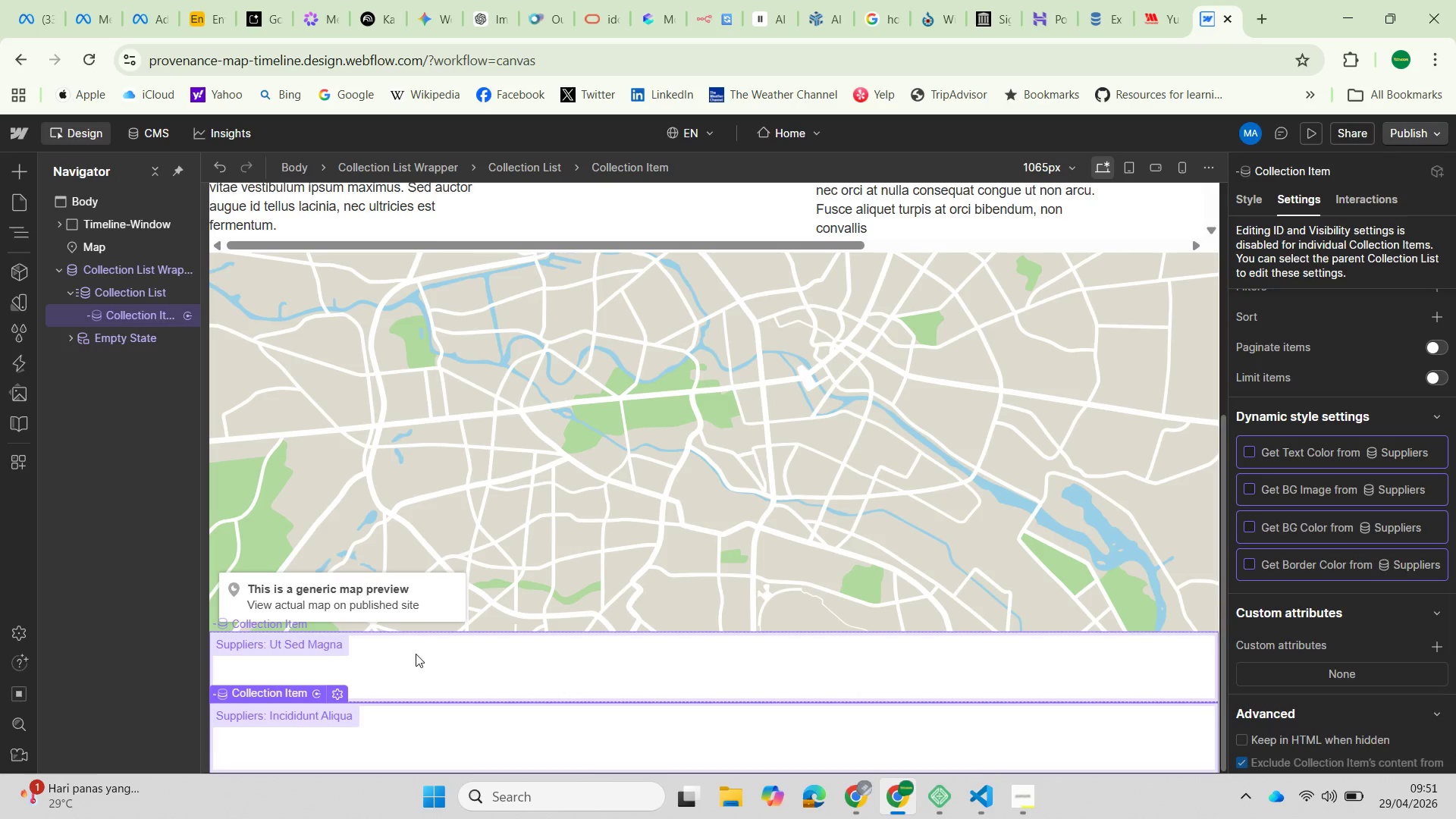 
left_click([414, 655])
 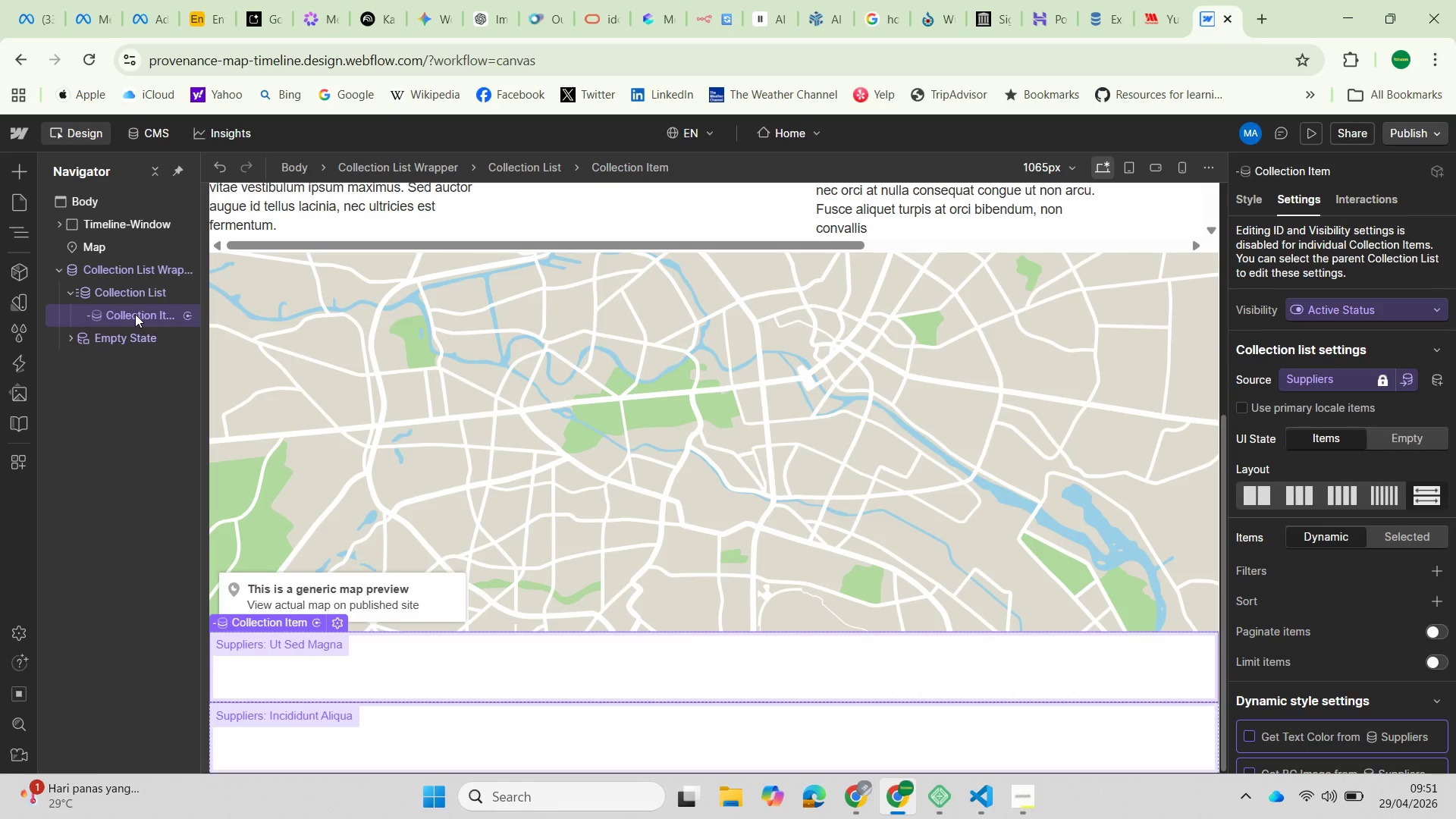 
left_click([159, 318])
 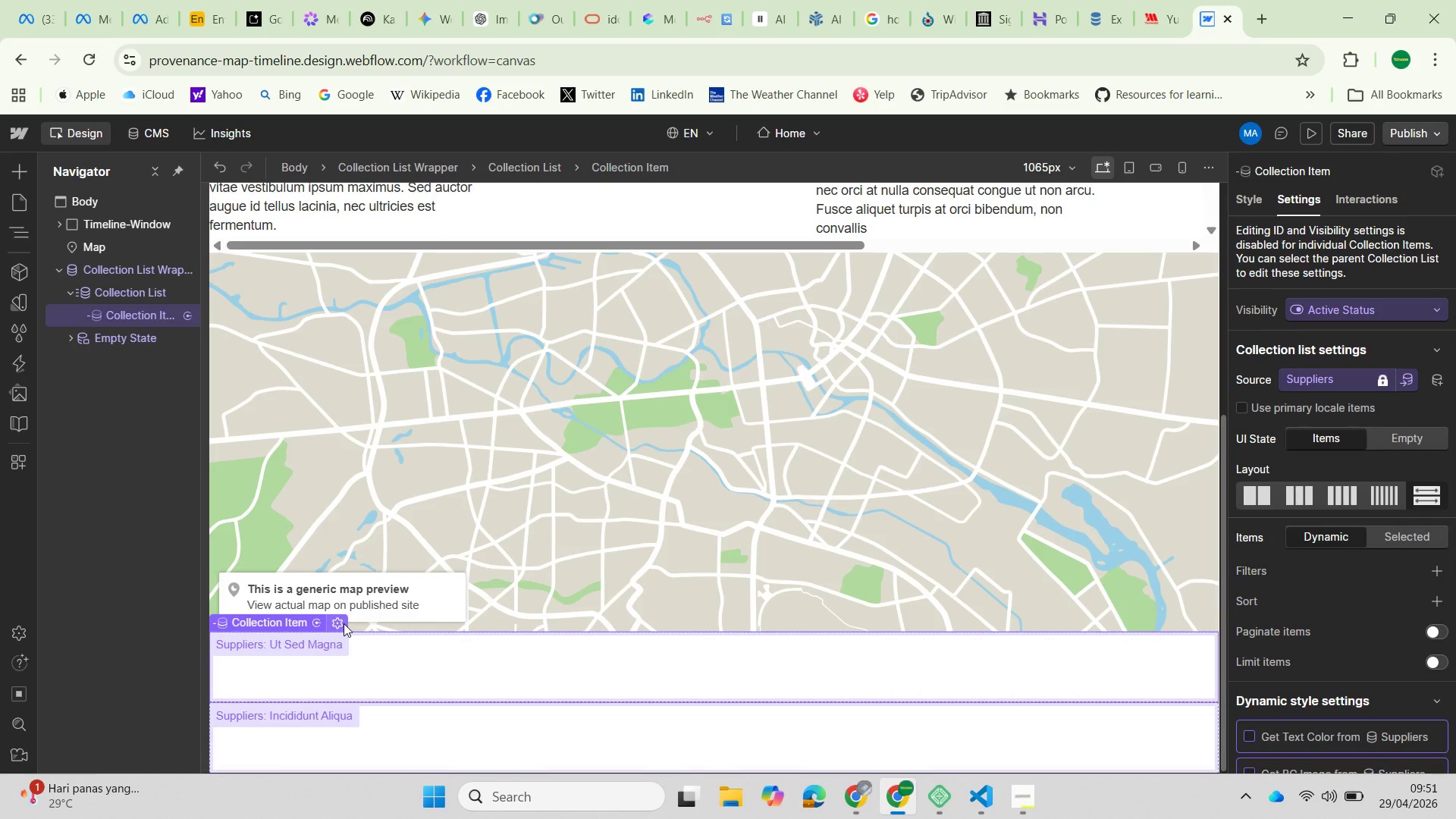 
mouse_move([328, 621])
 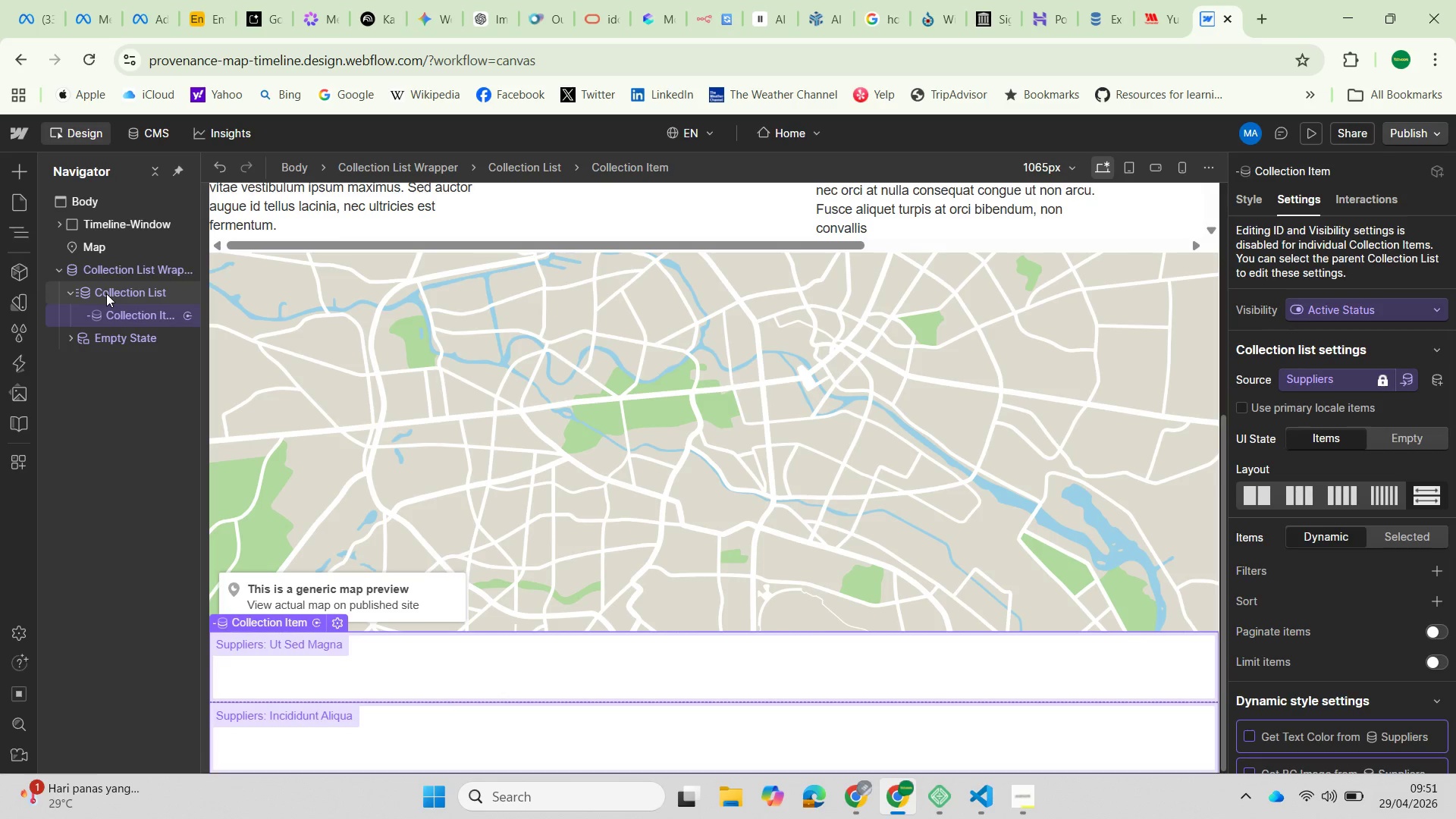 
left_click([106, 293])
 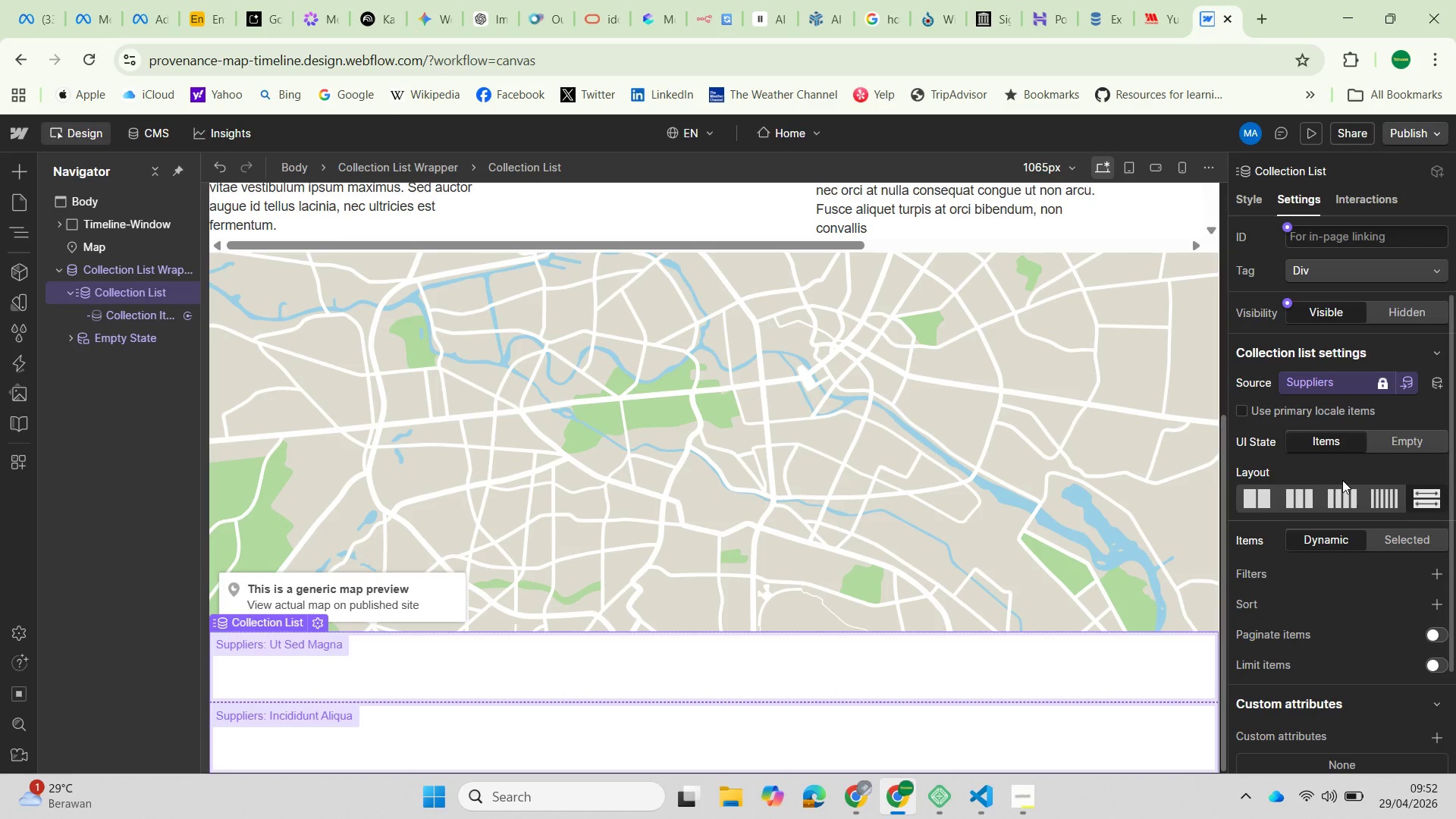 
wait(55.81)
 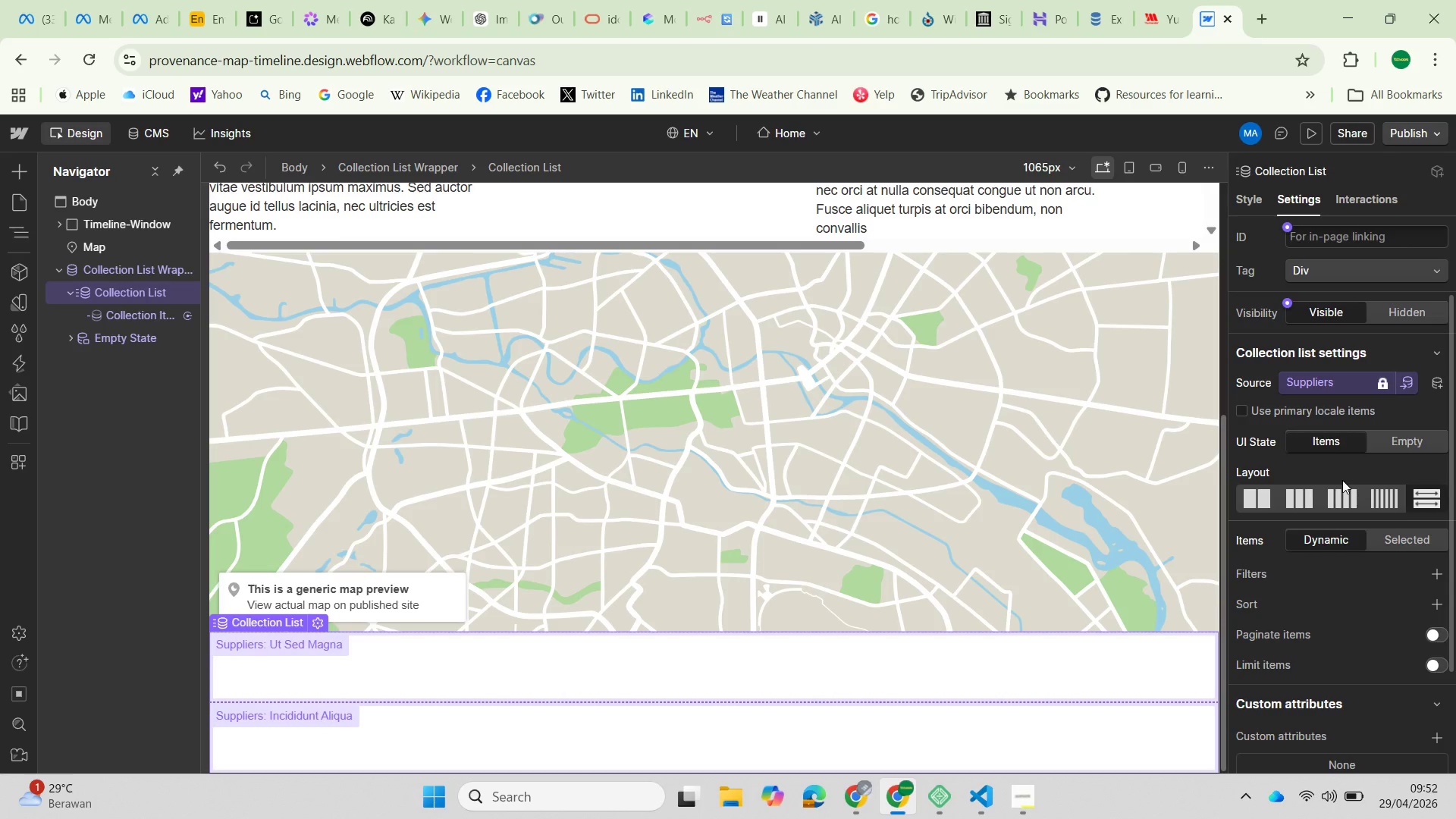 
left_click([177, 266])
 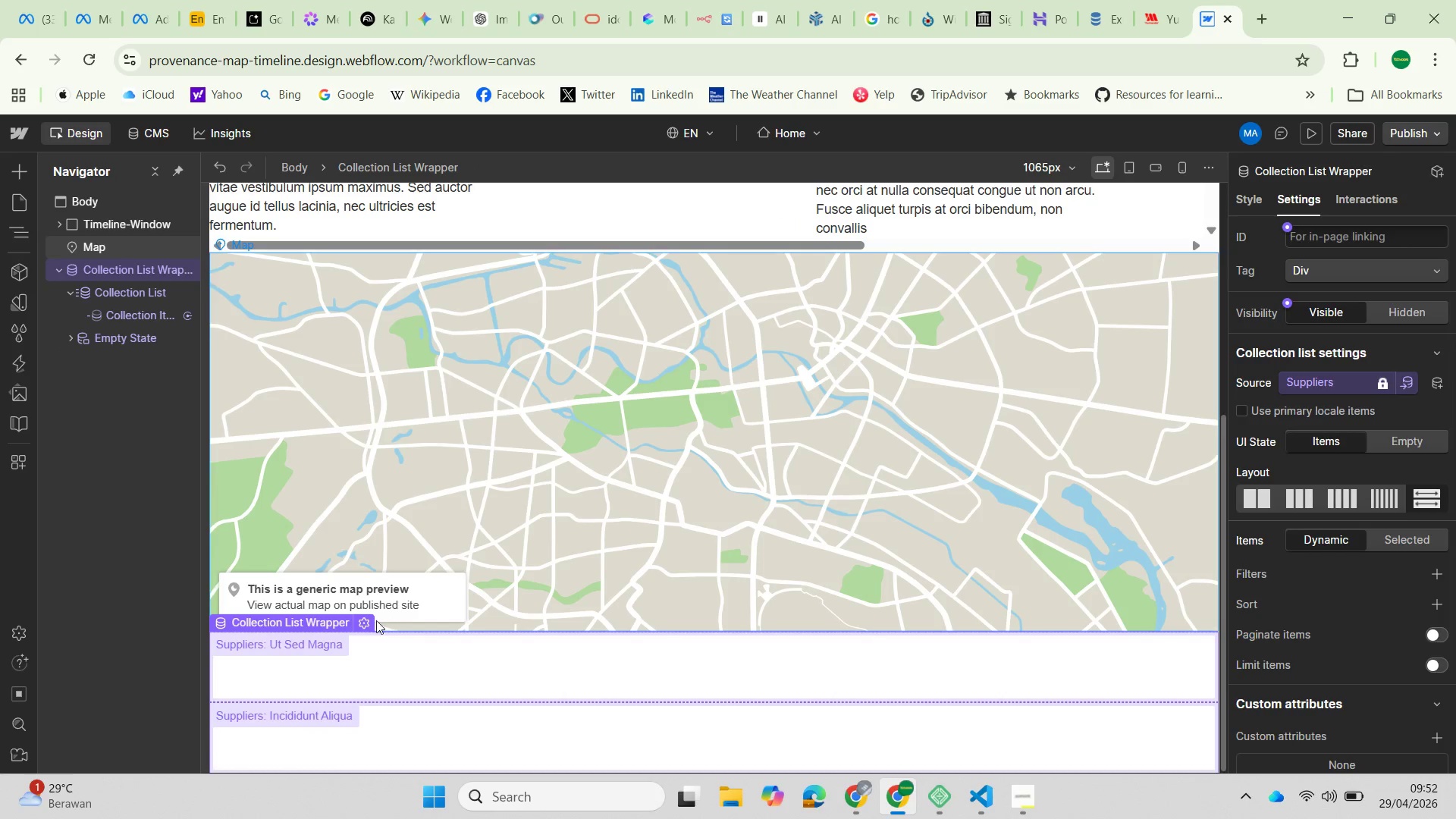 
left_click([362, 620])
 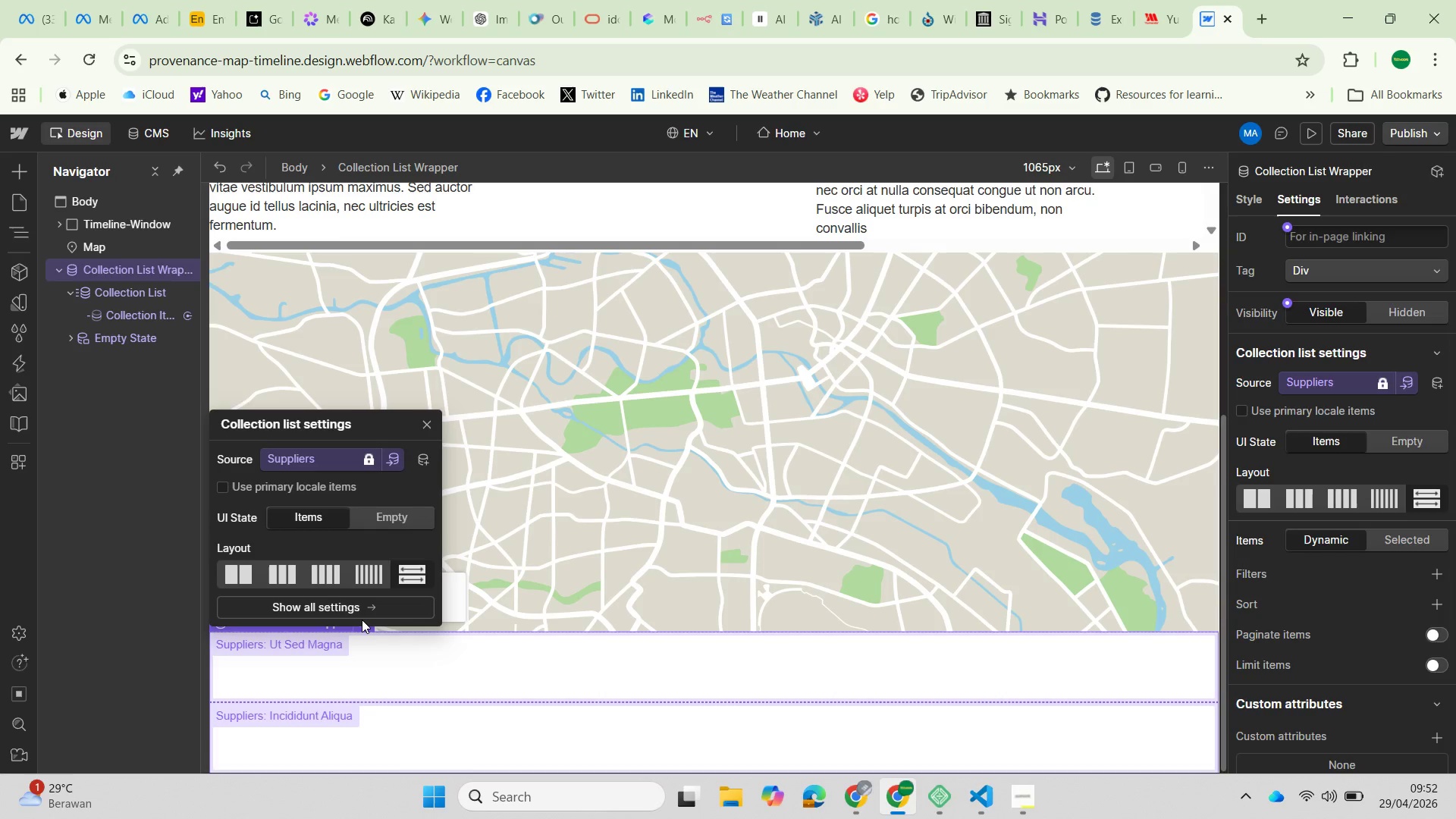 
wait(5.47)
 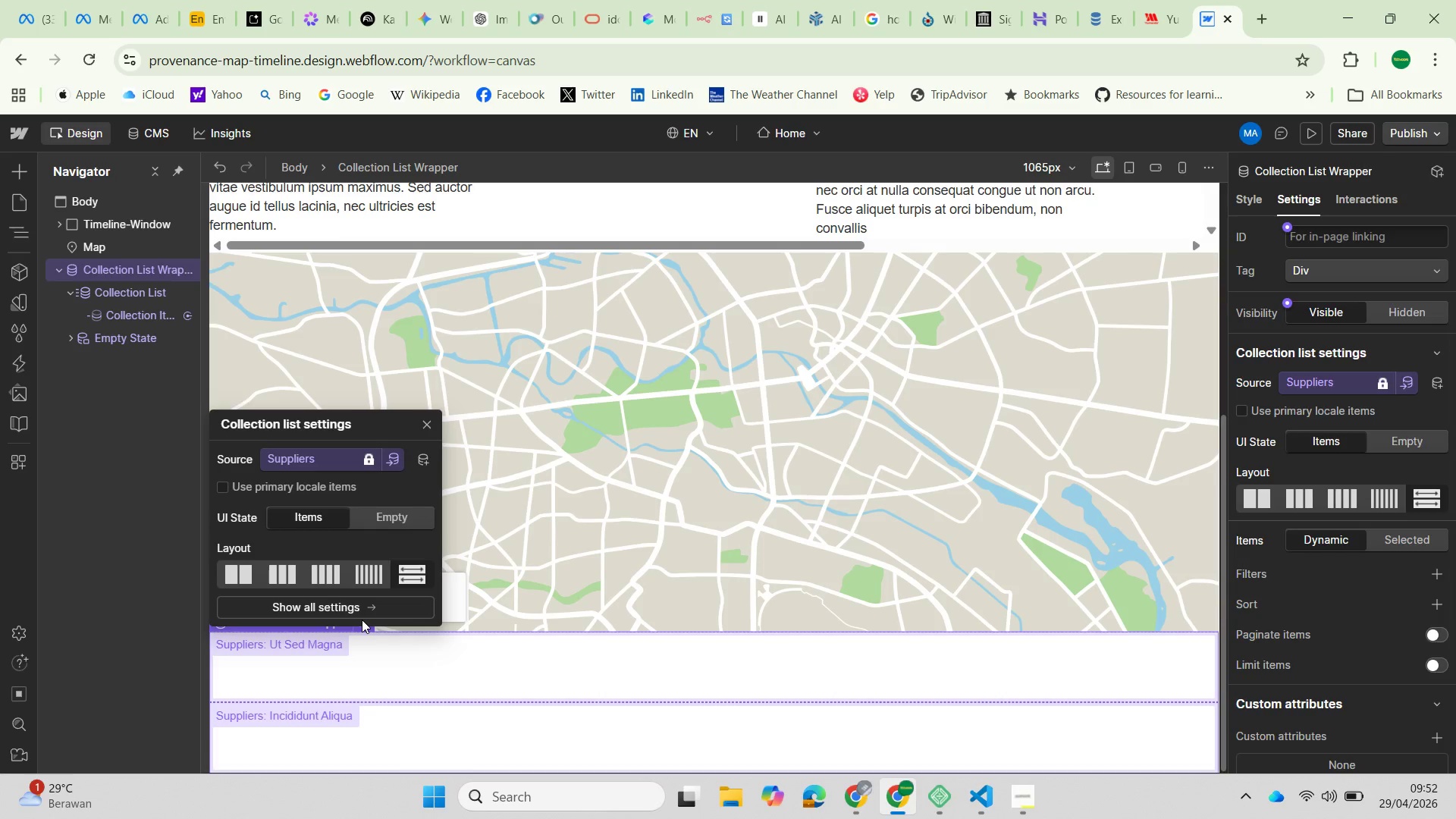 
left_click([355, 604])
 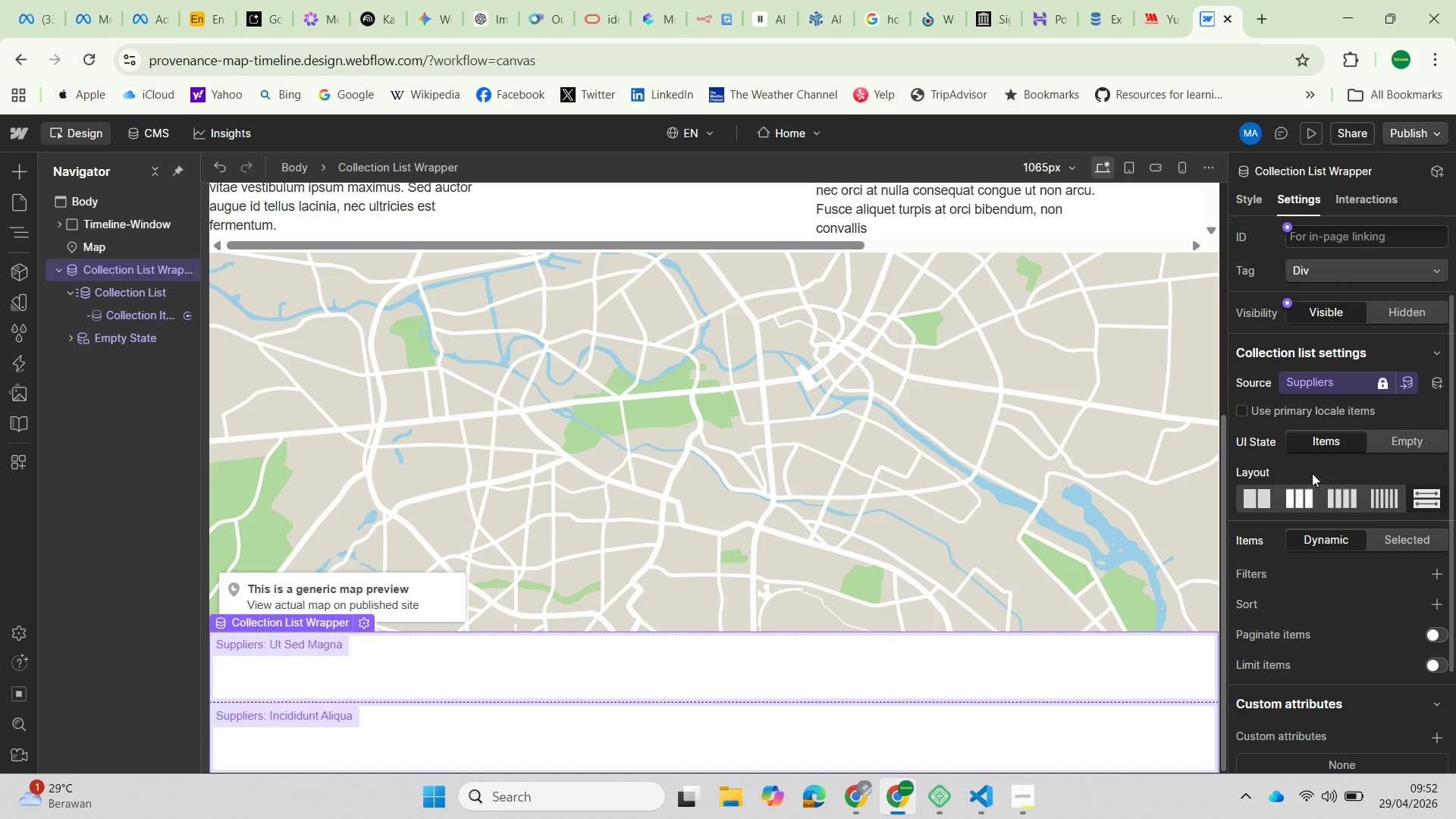 
wait(7.0)
 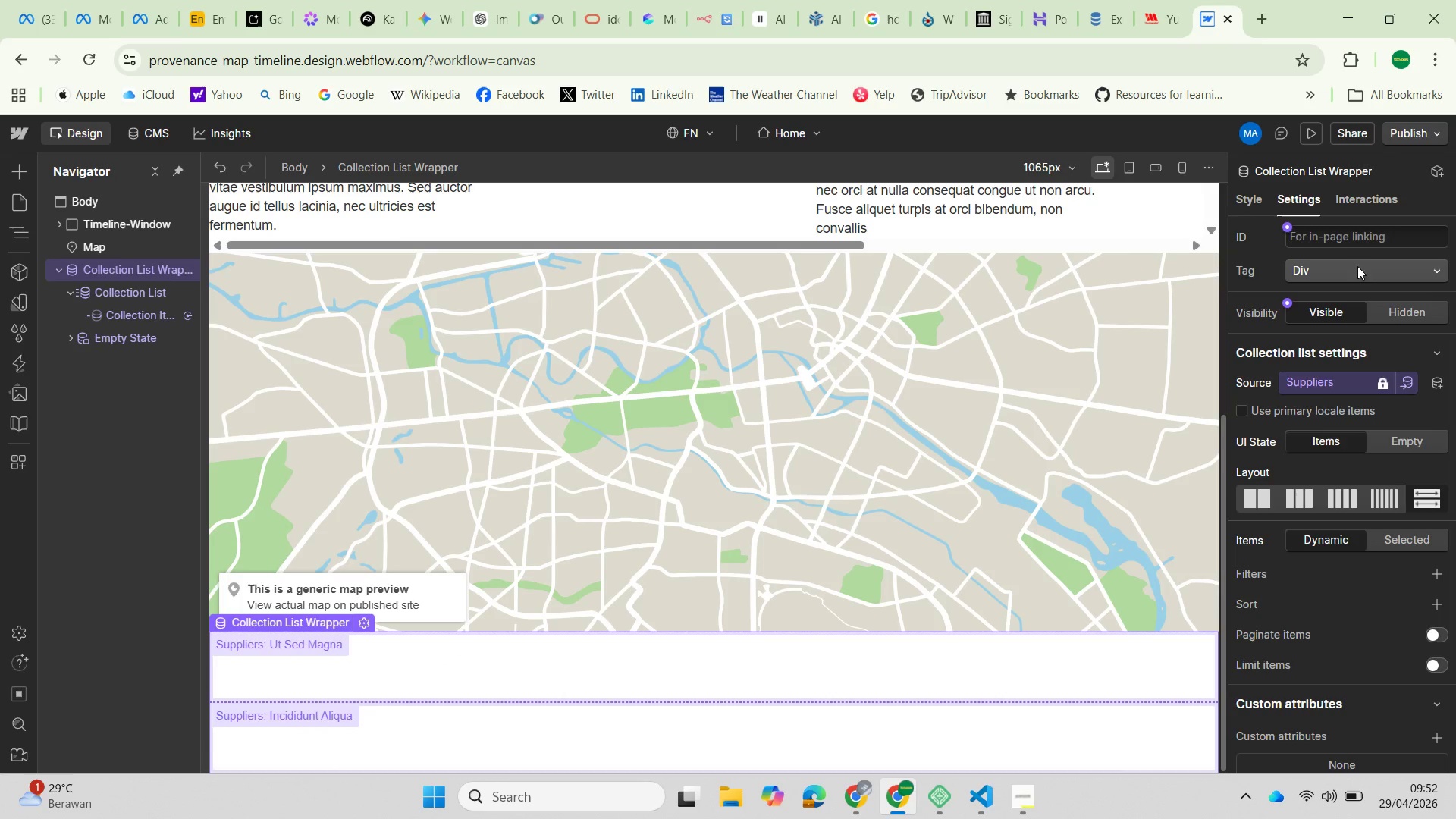 
scroll: coordinate [1346, 487], scroll_direction: down, amount: 4.0
 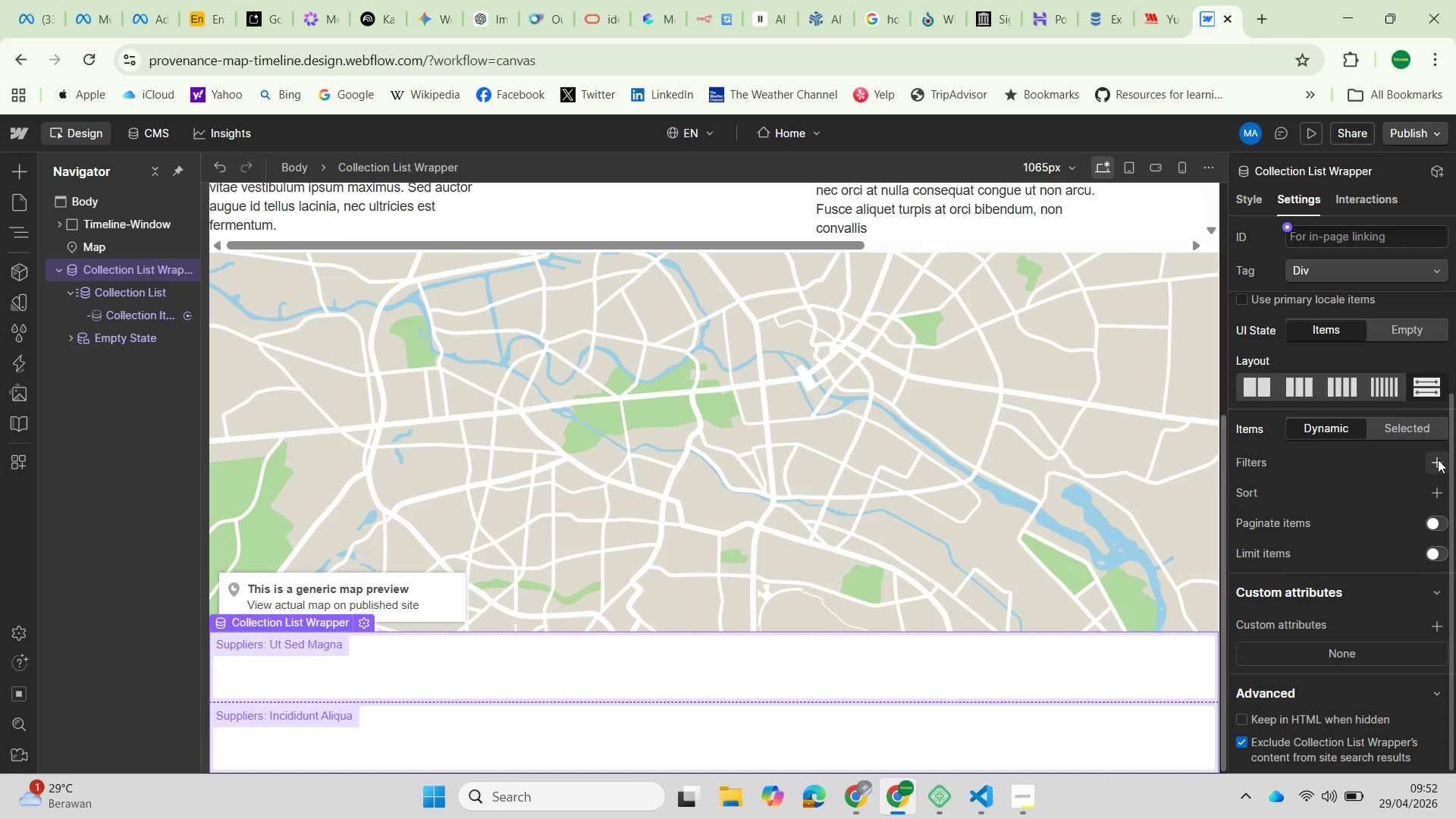 
left_click([1438, 460])
 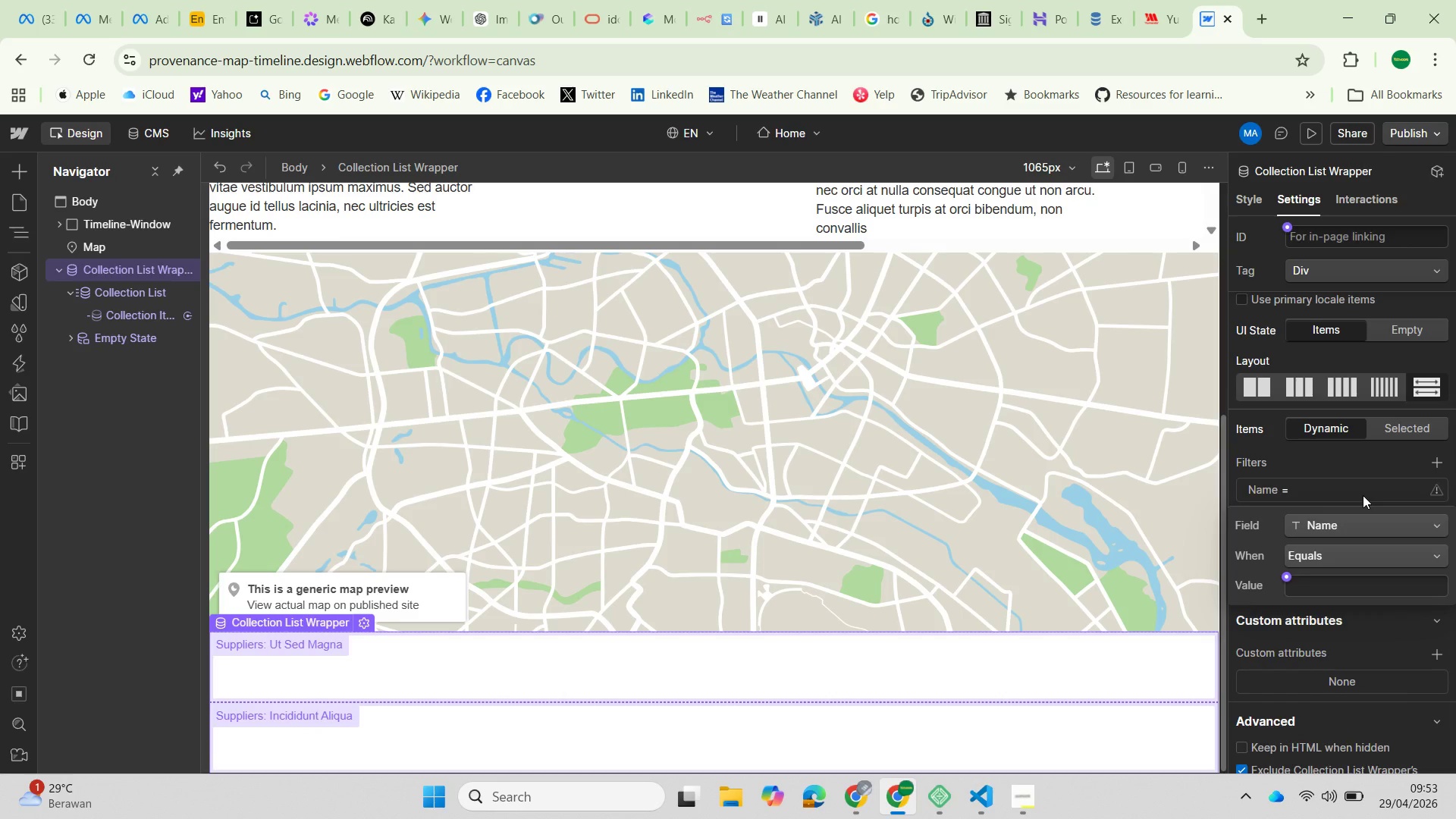 
wait(9.03)
 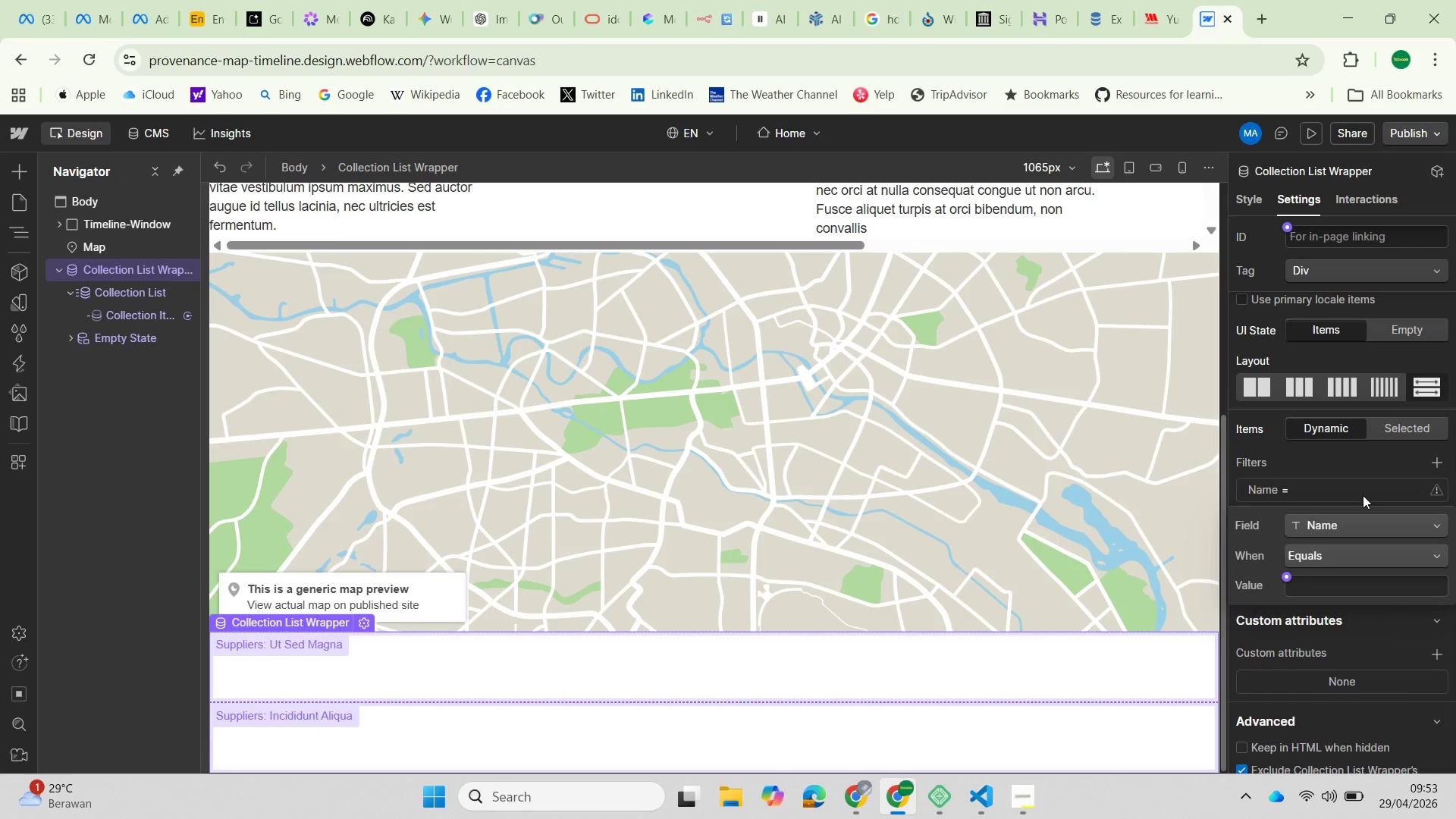 
left_click([1300, 490])
 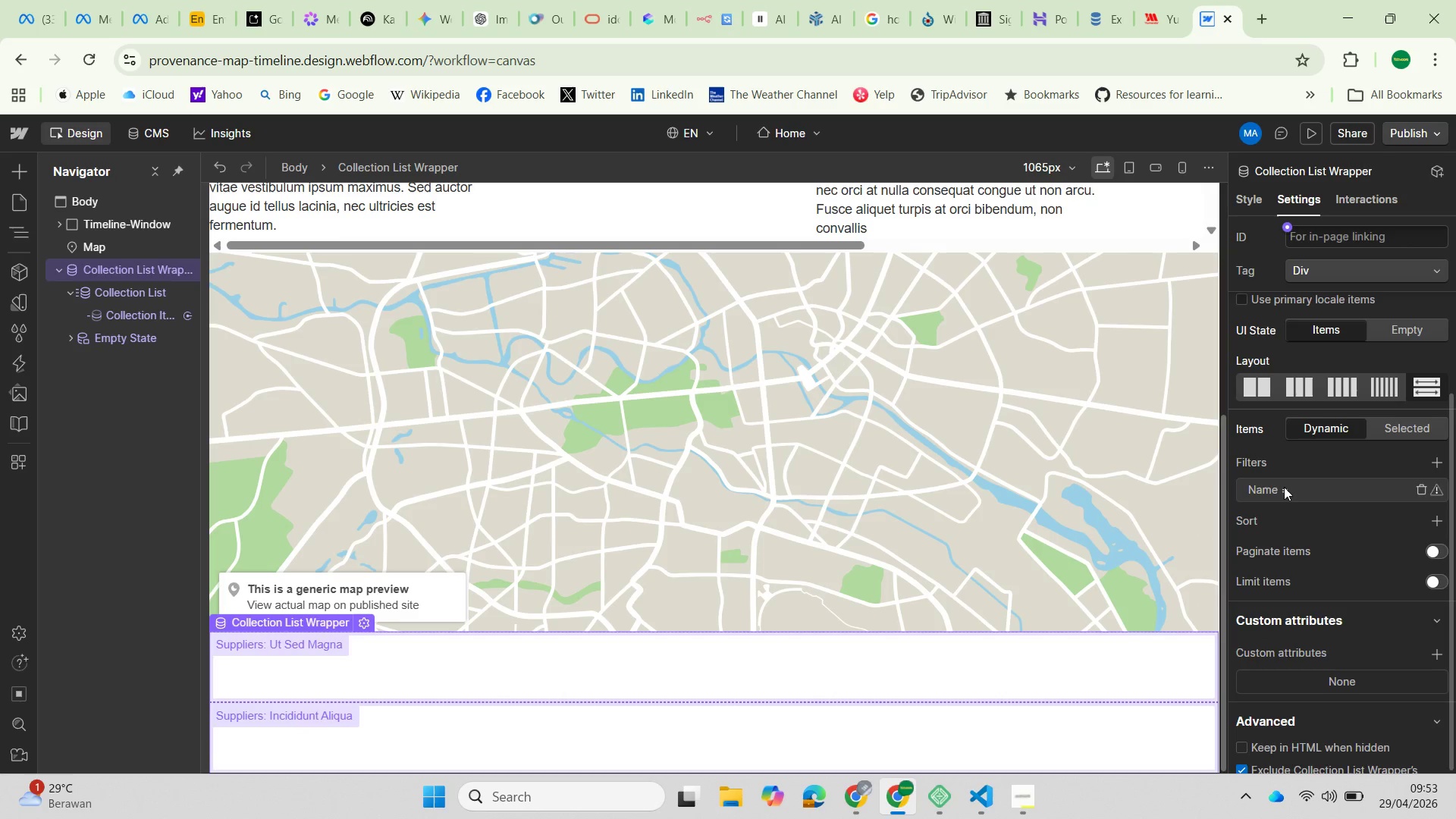 
left_click([1298, 484])
 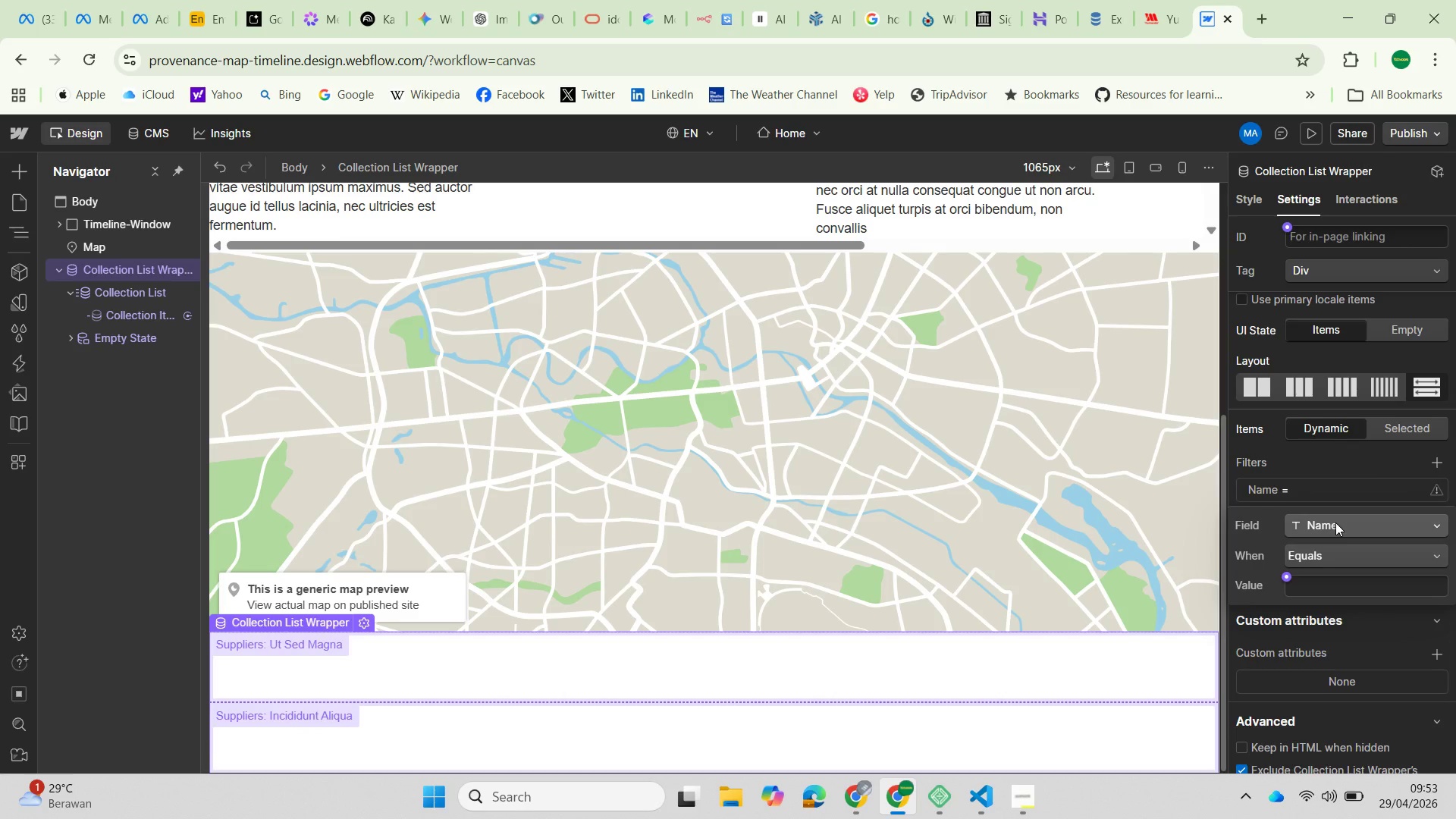 
left_click([1335, 522])
 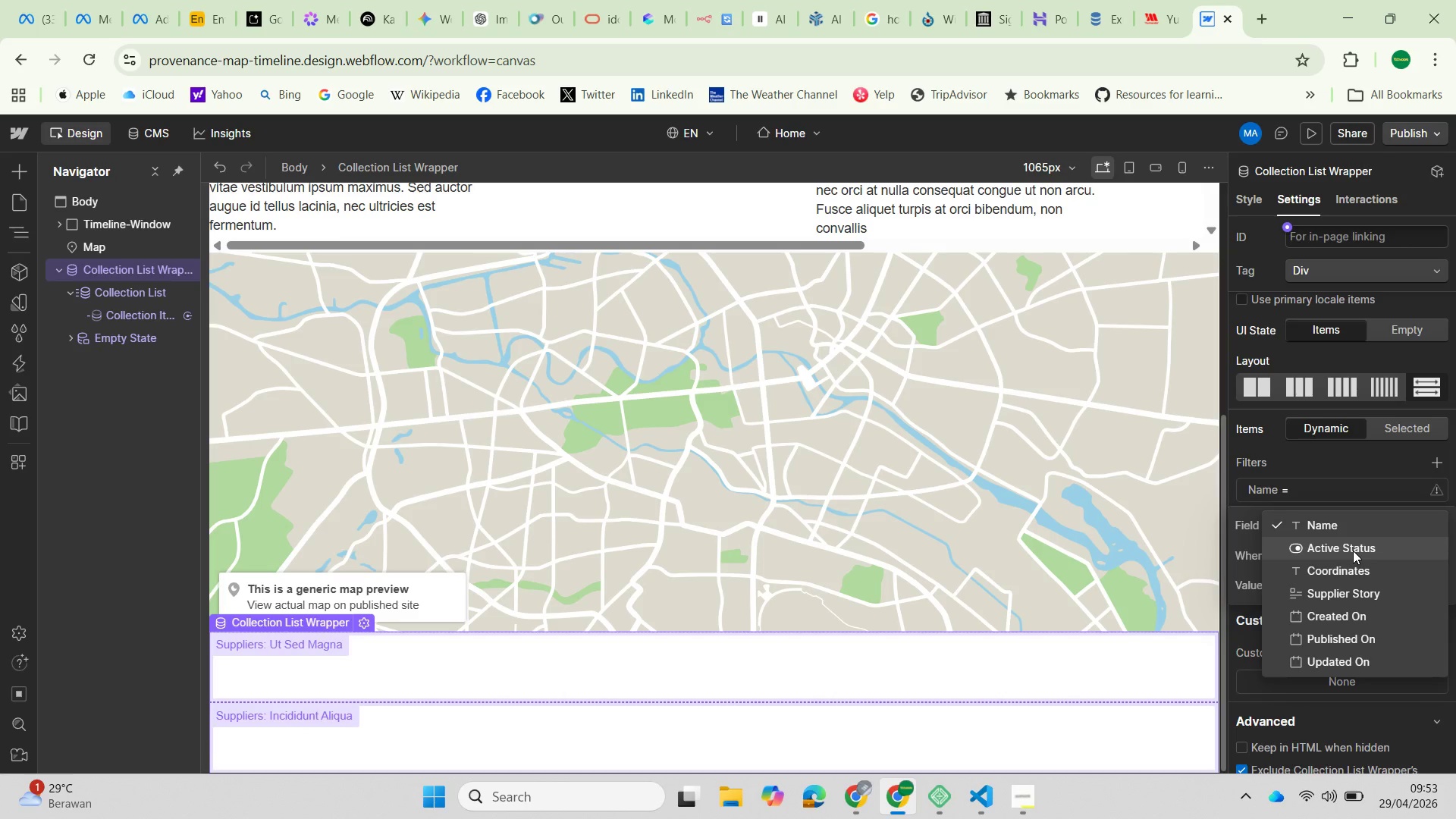 
wait(14.53)
 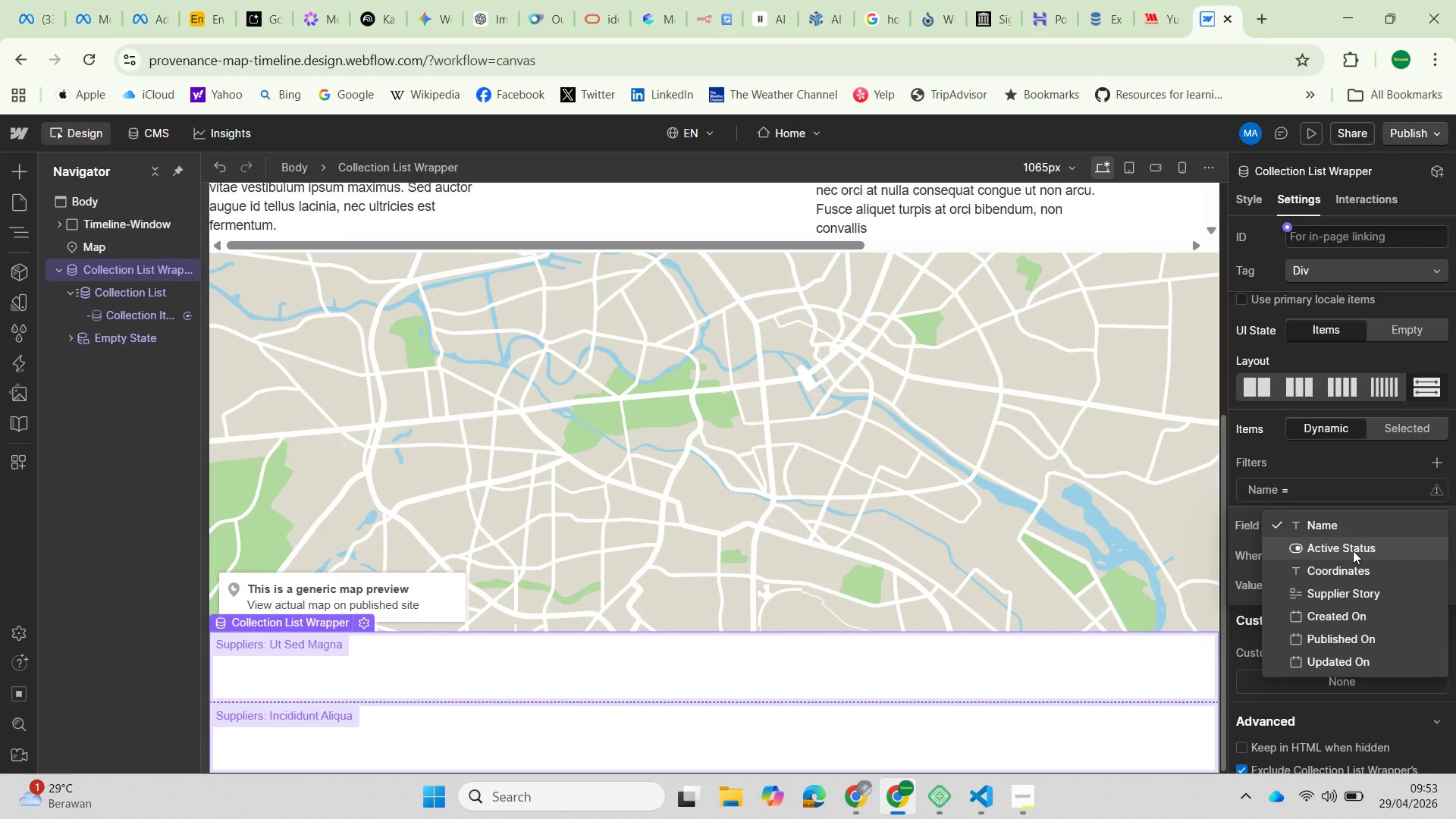 
left_click([1393, 546])
 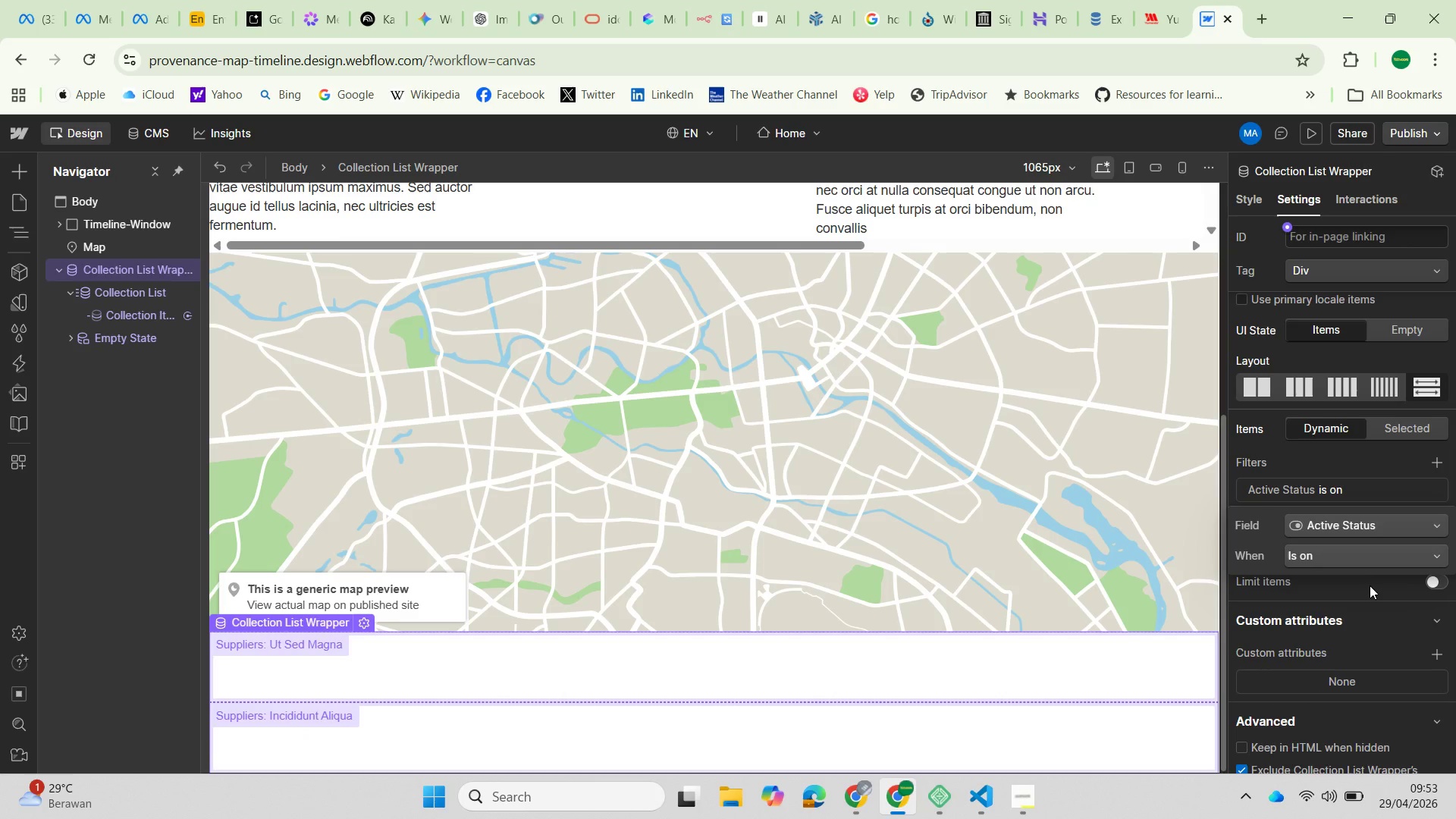 
left_click([1370, 585])
 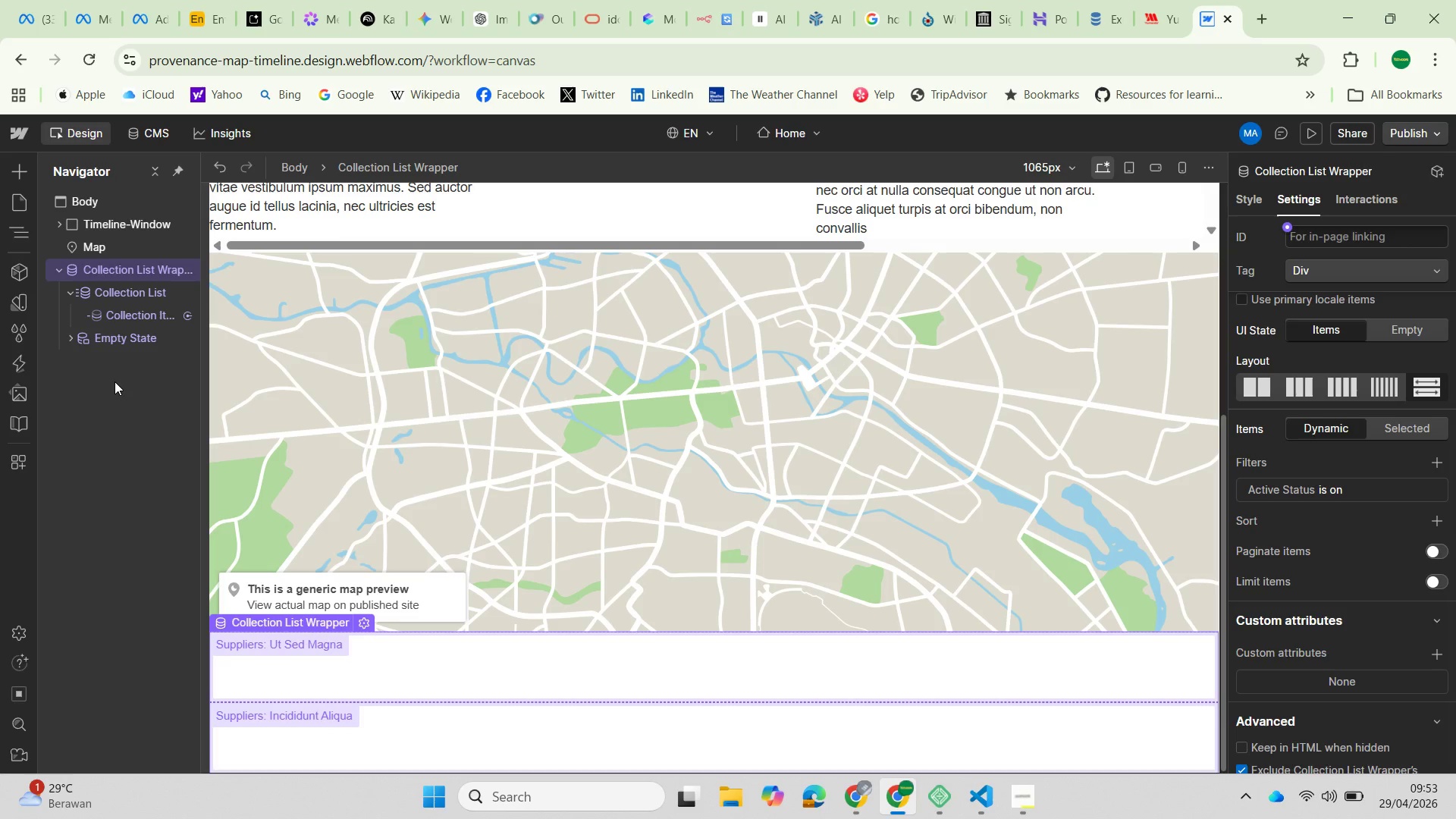 
wait(19.38)
 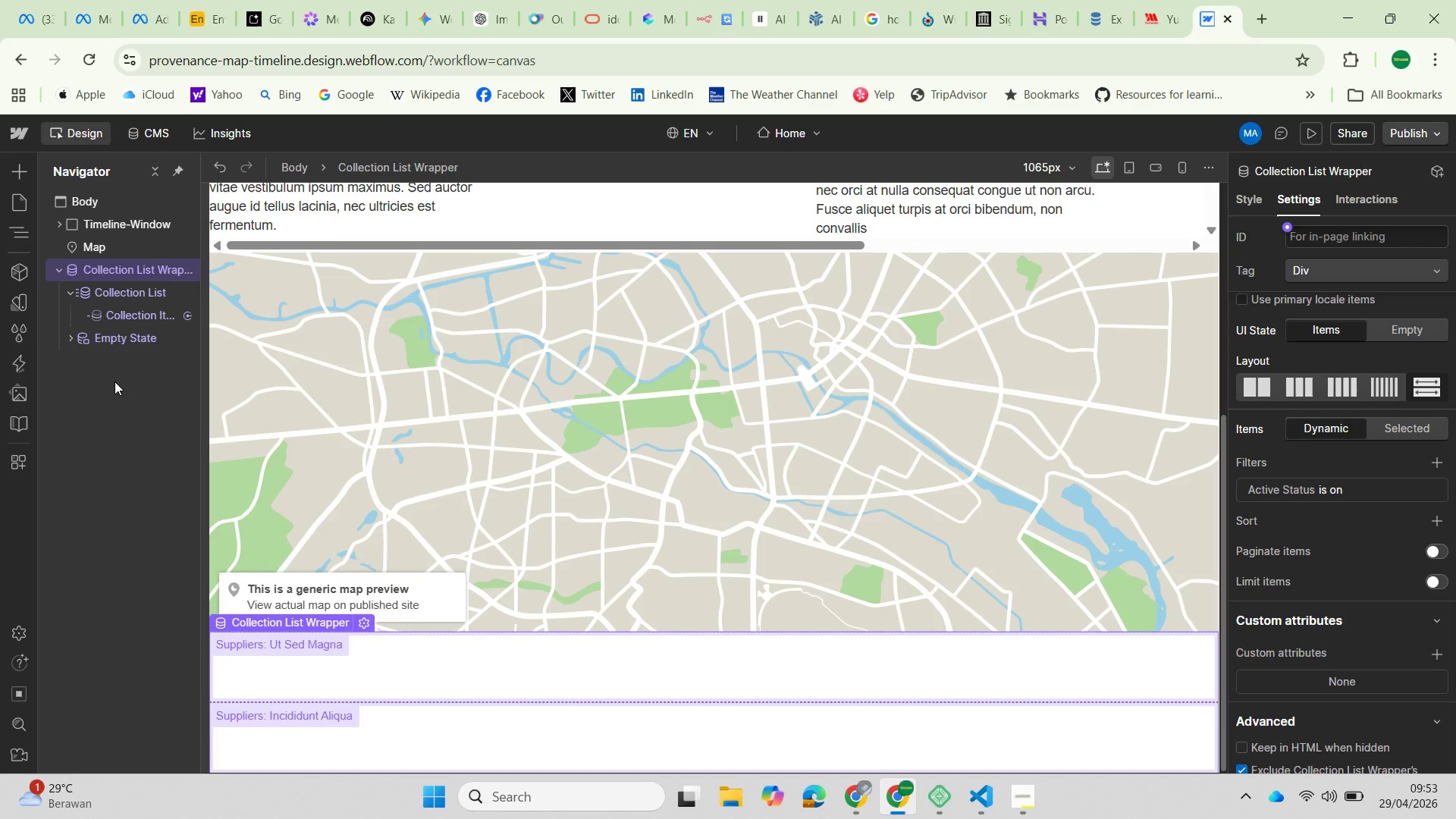 
left_click([17, 168])
 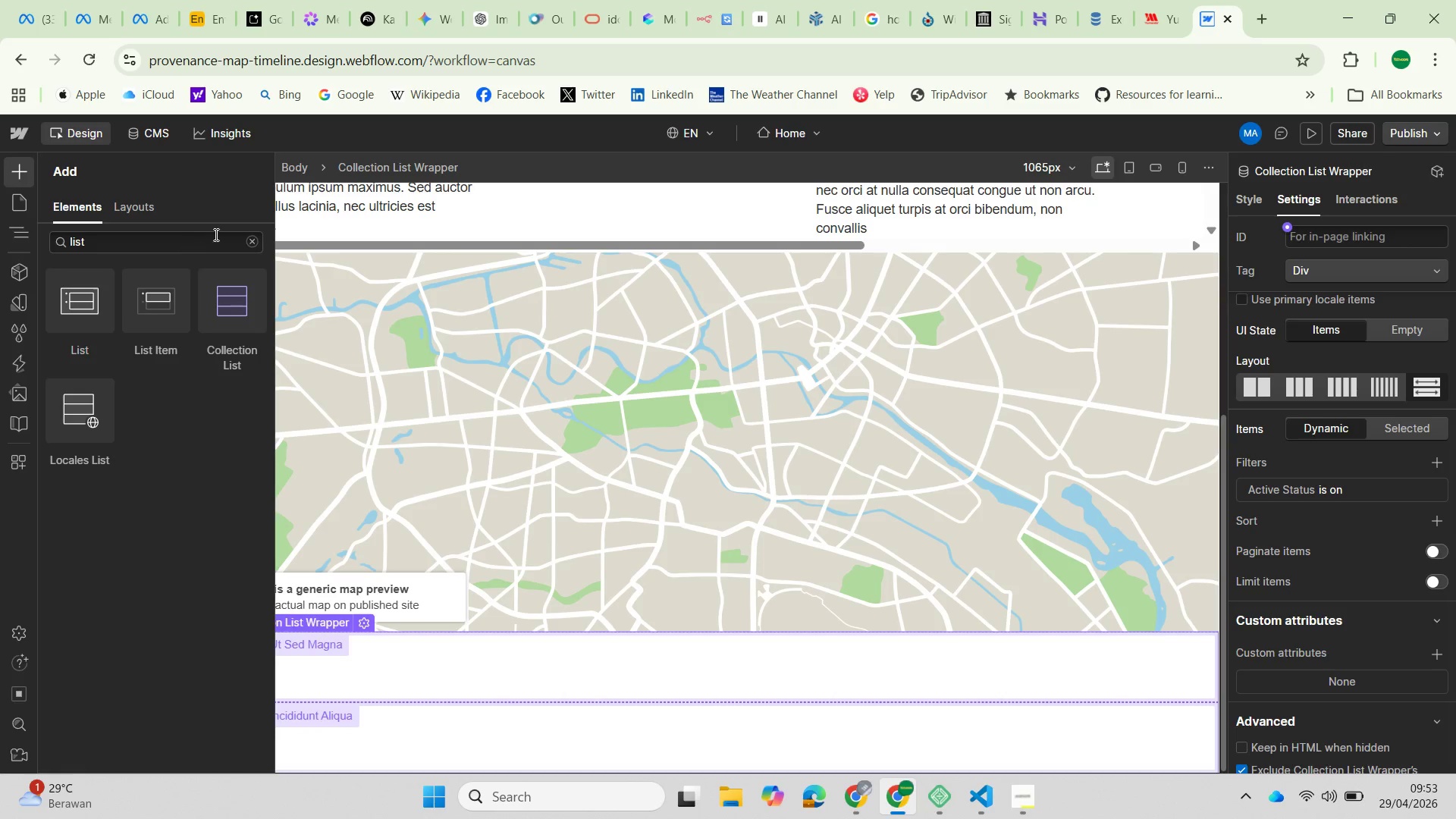 
left_click([250, 243])
 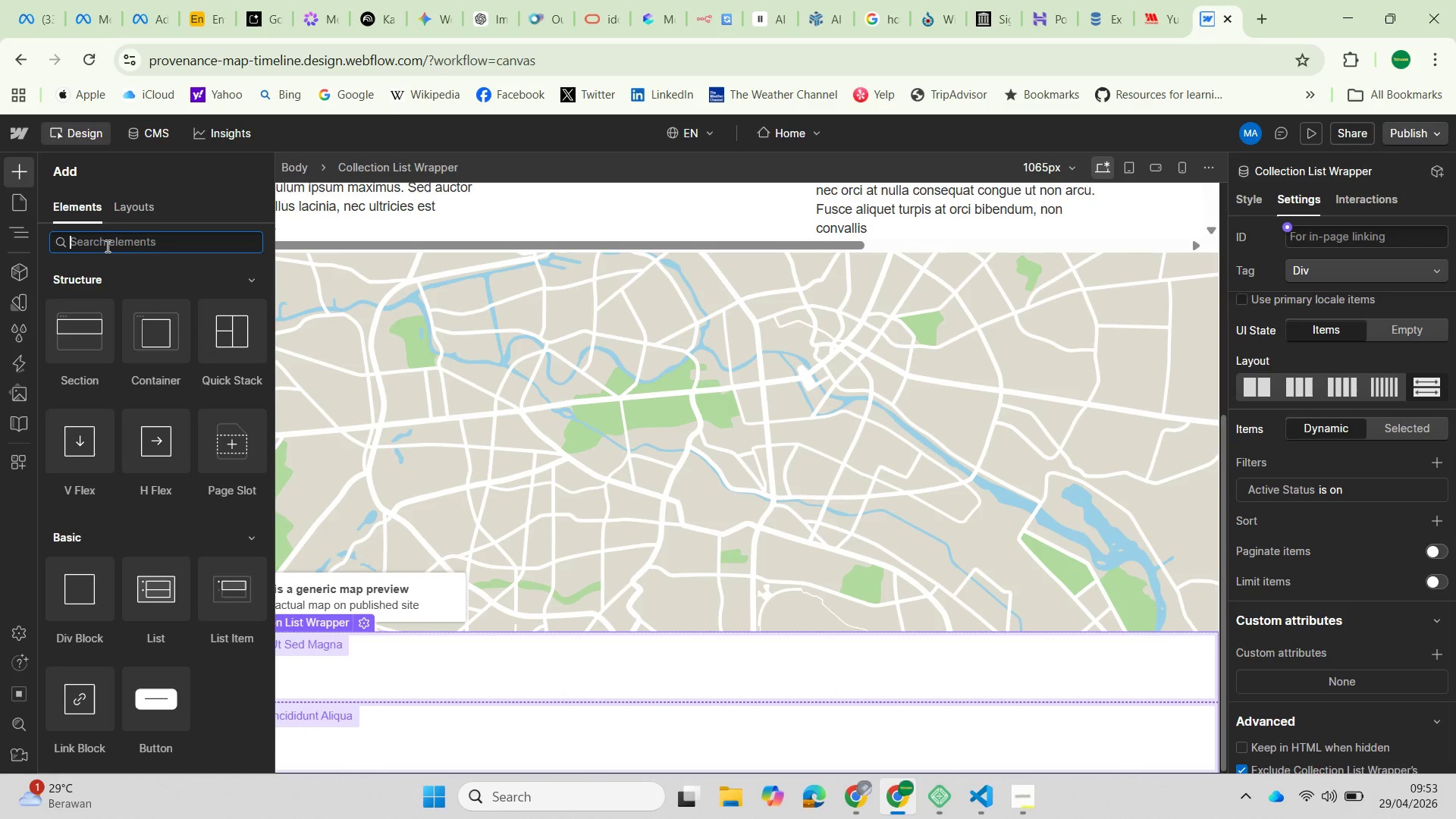 
type(tex)
 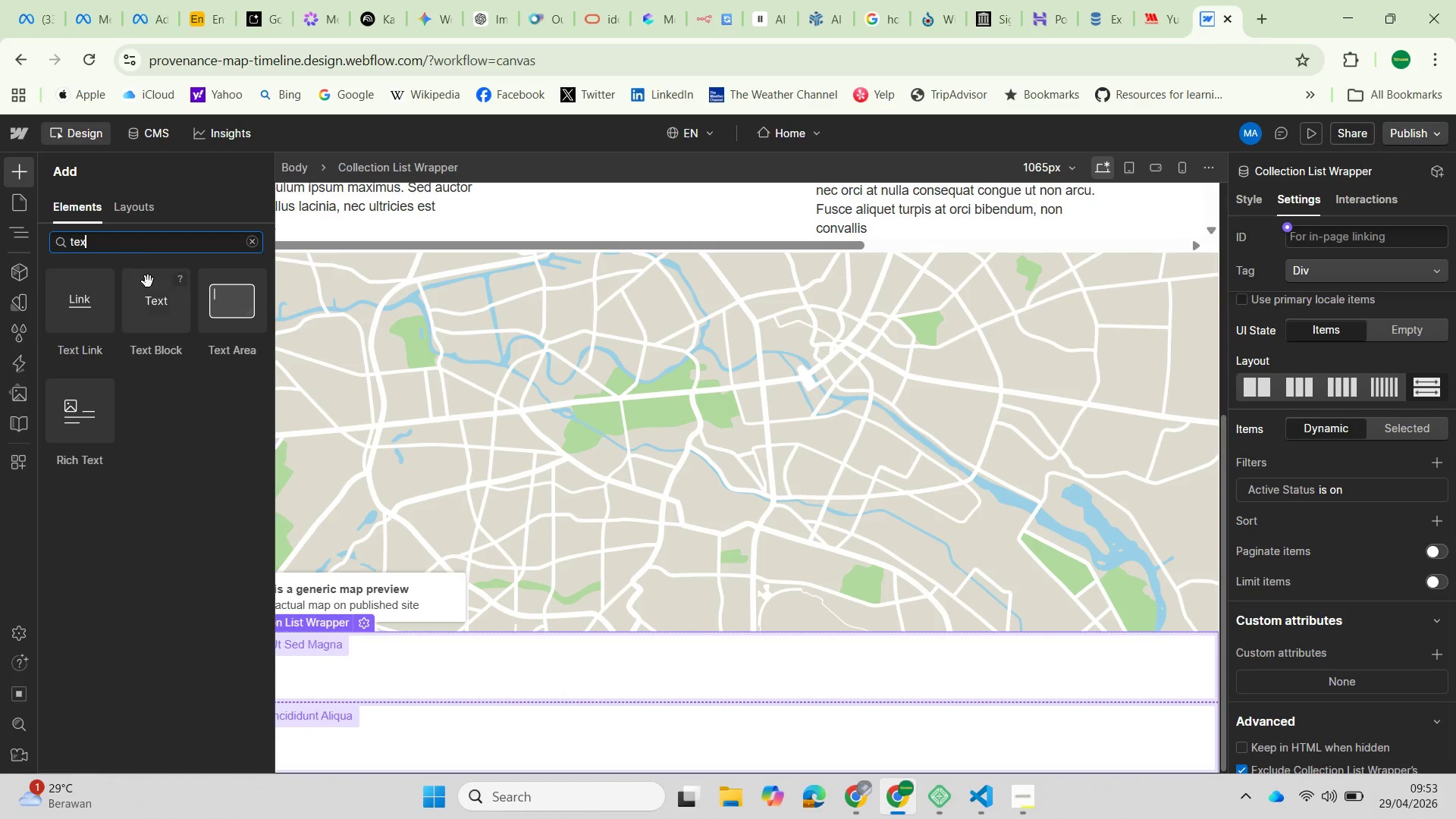 
left_click_drag(start_coordinate=[153, 297], to_coordinate=[148, 320])
 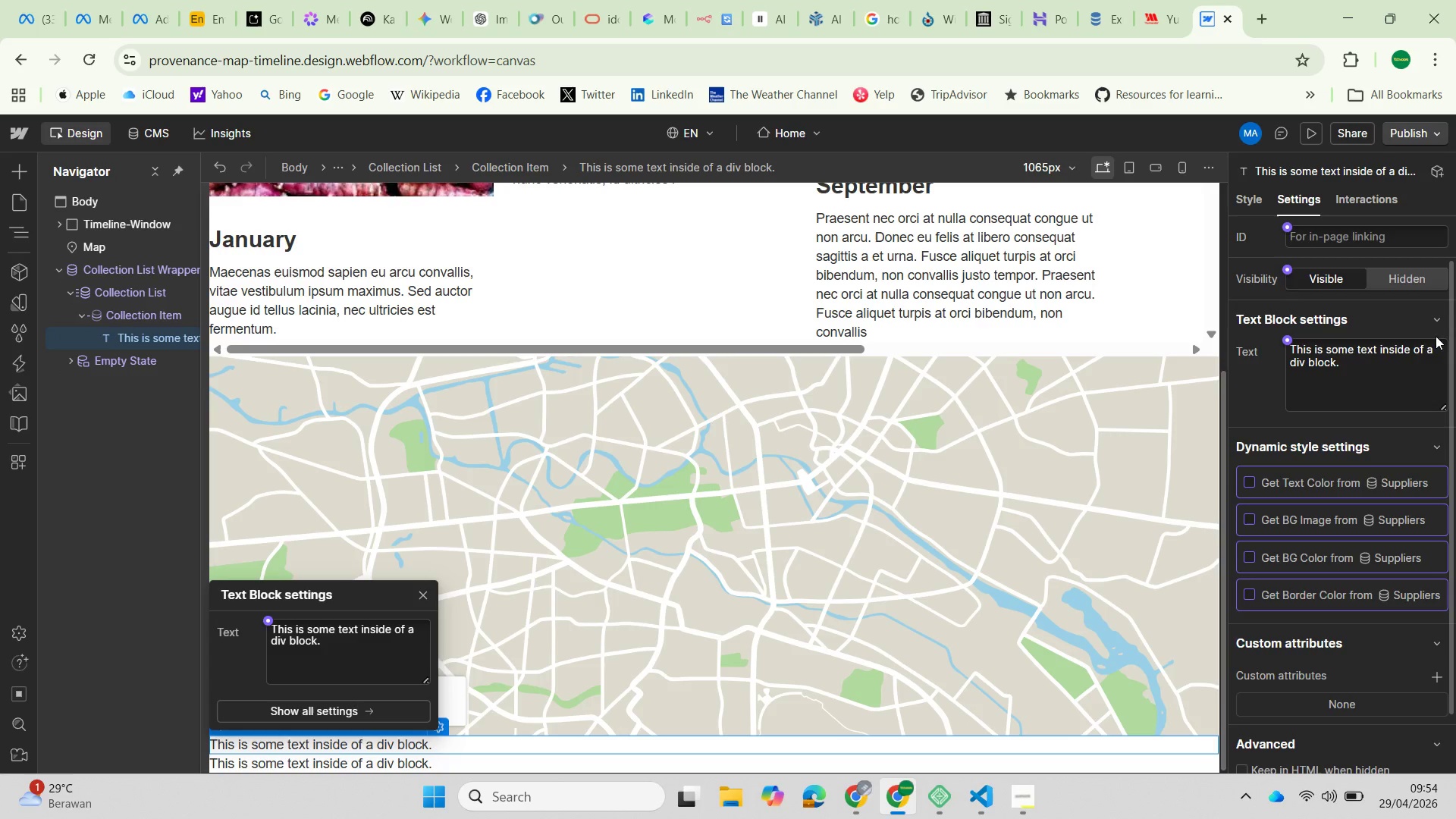 
left_click([1287, 340])
 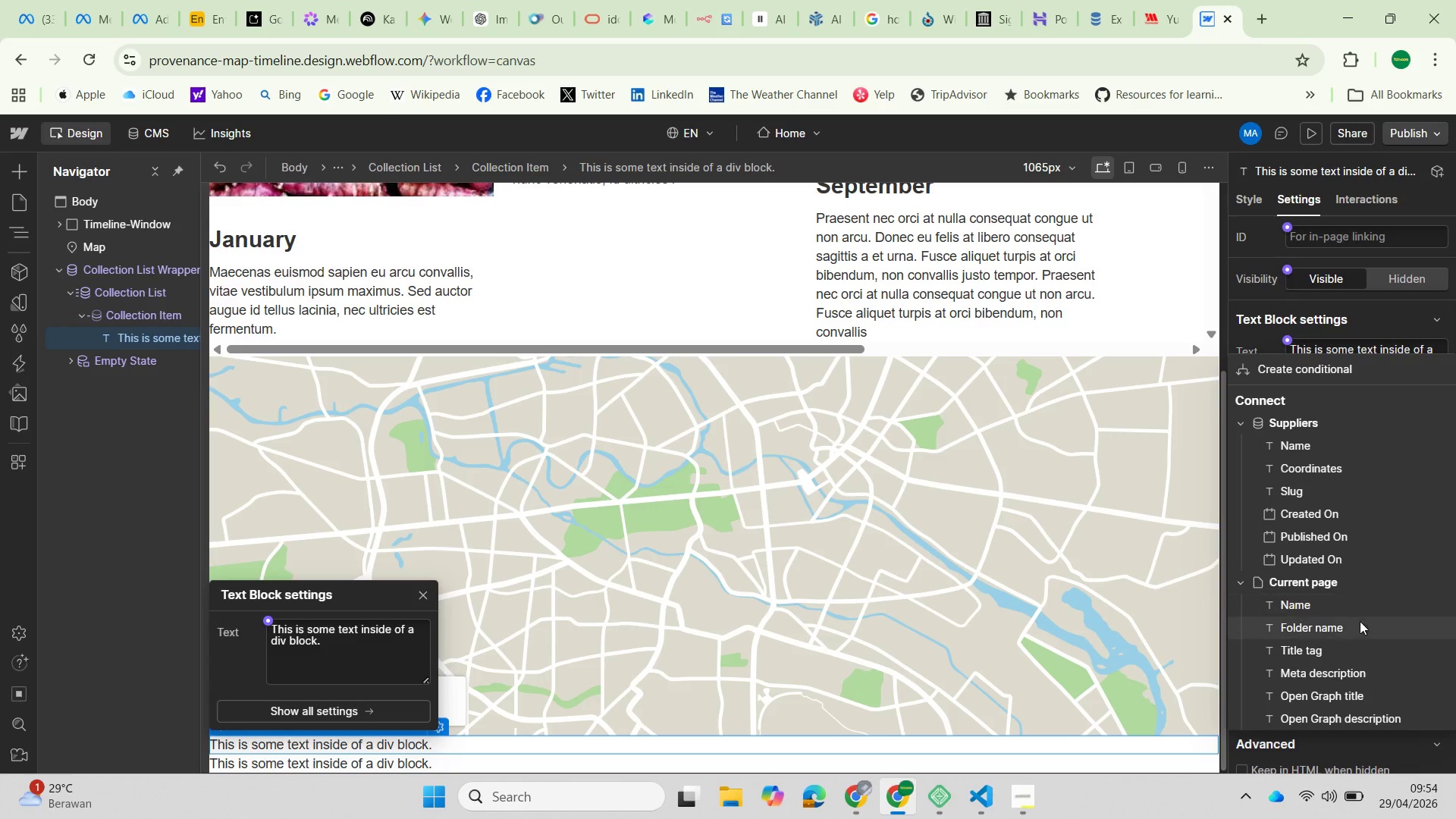 
scroll: coordinate [1365, 578], scroll_direction: down, amount: 4.0
 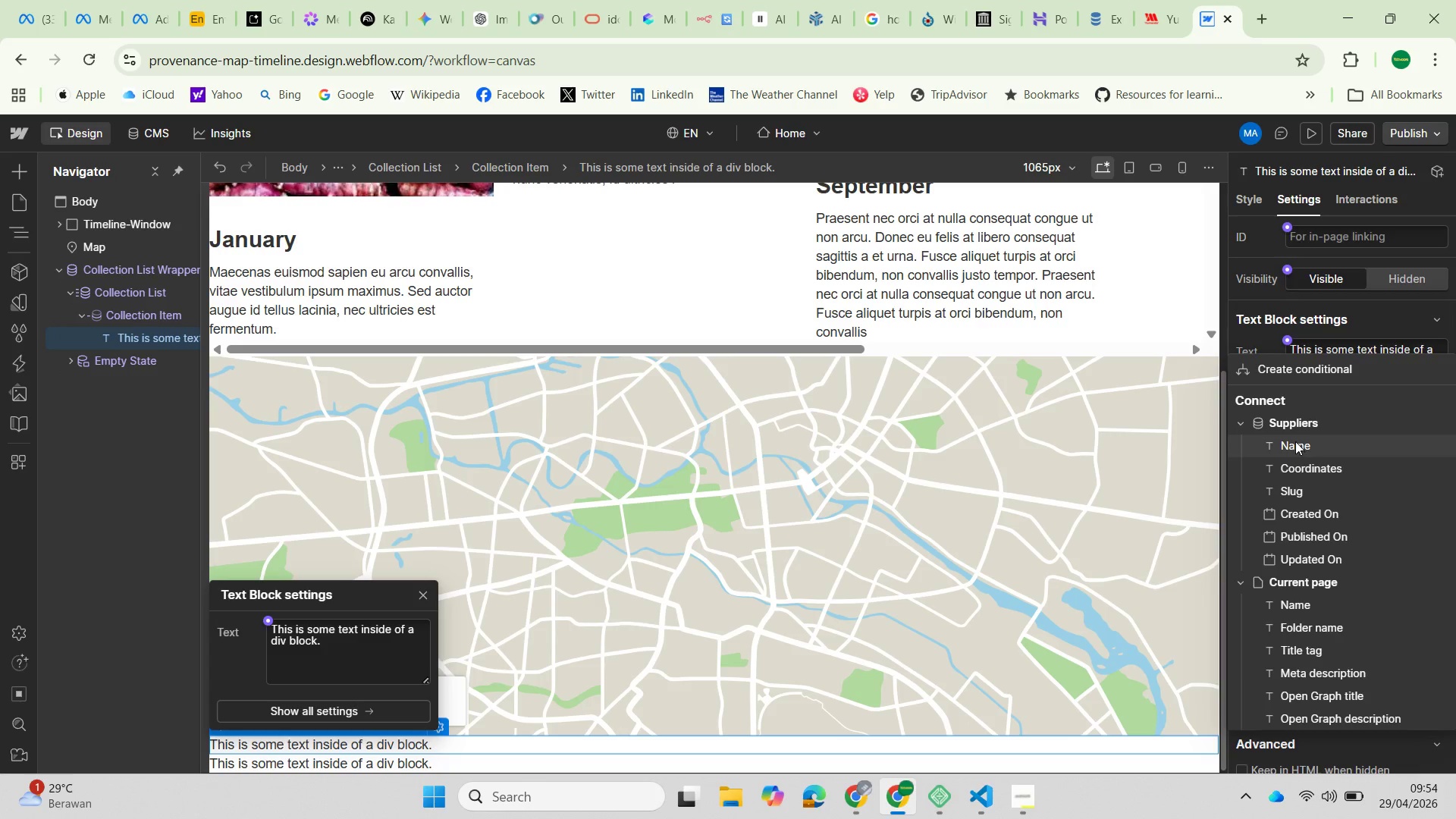 
left_click([1294, 442])
 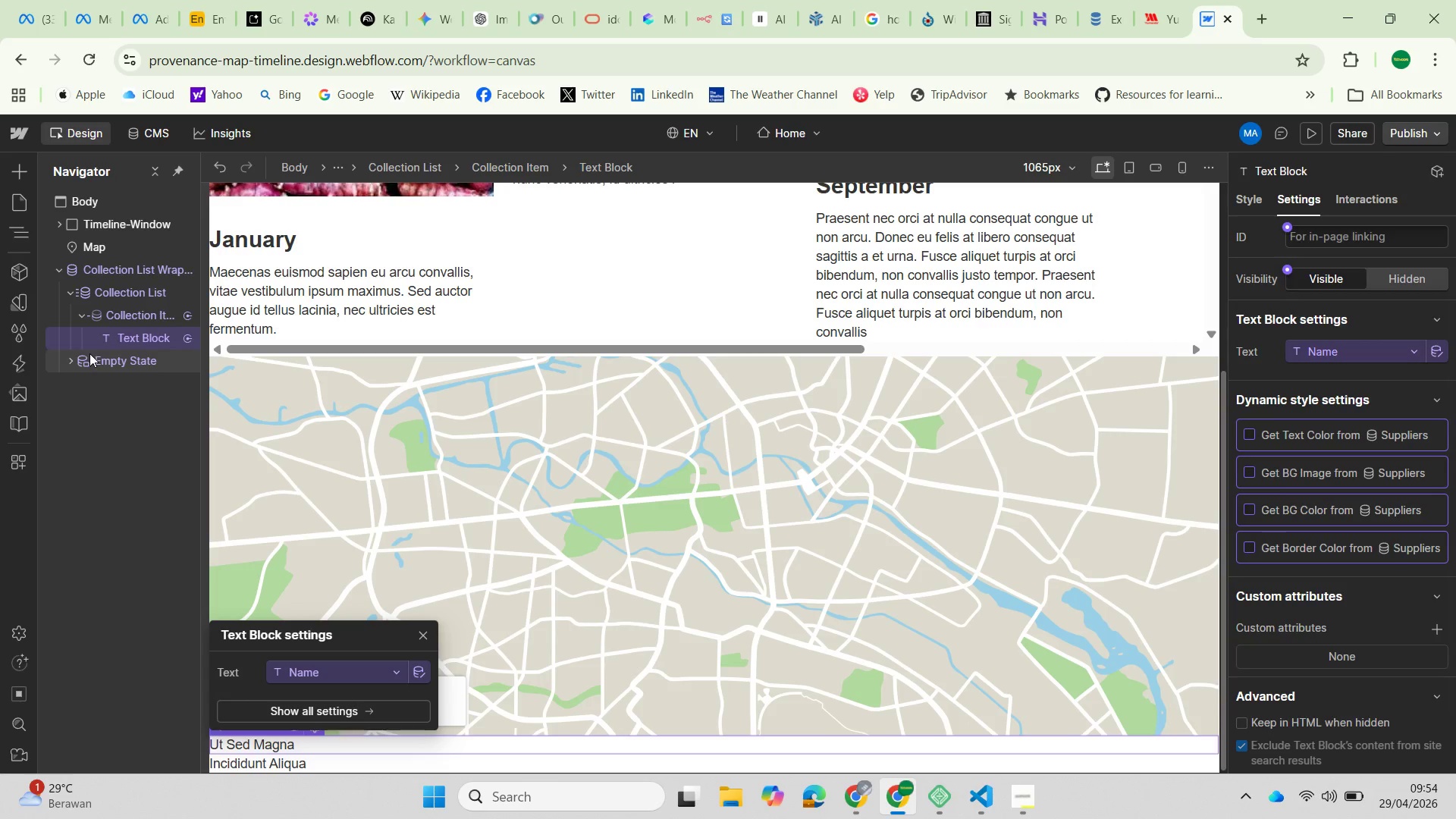 
wait(10.31)
 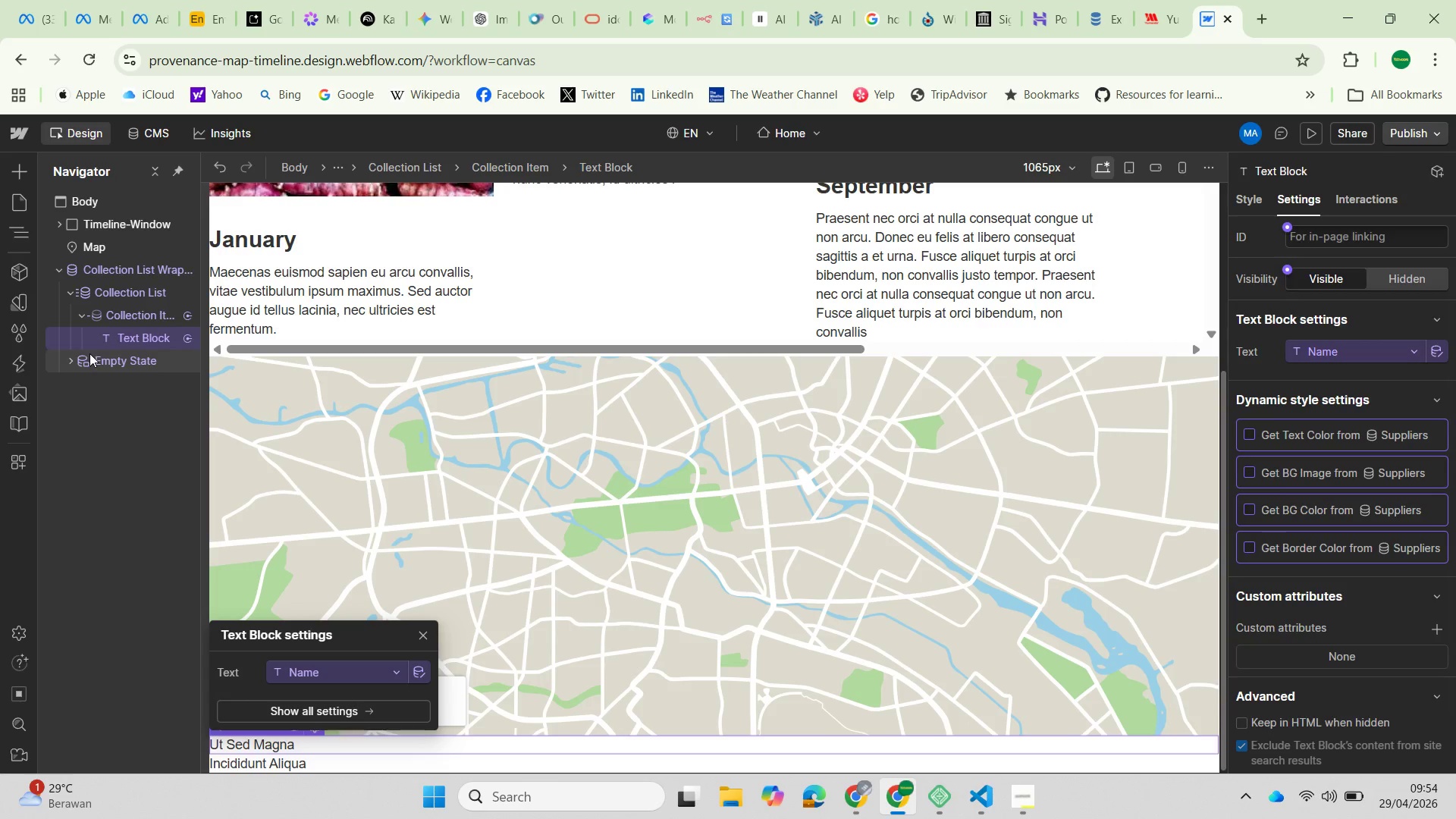 
left_click([129, 529])
 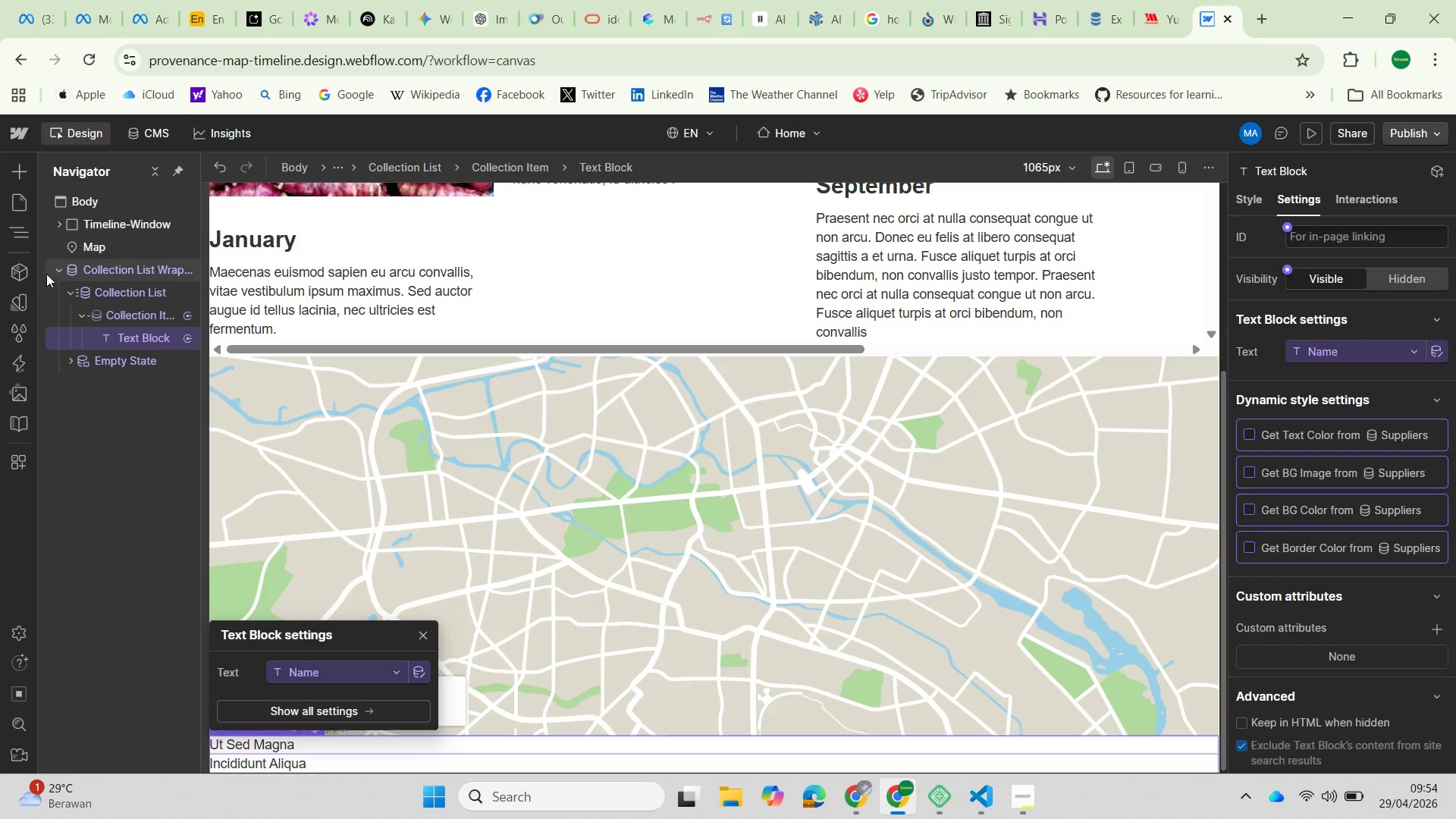 
wait(10.02)
 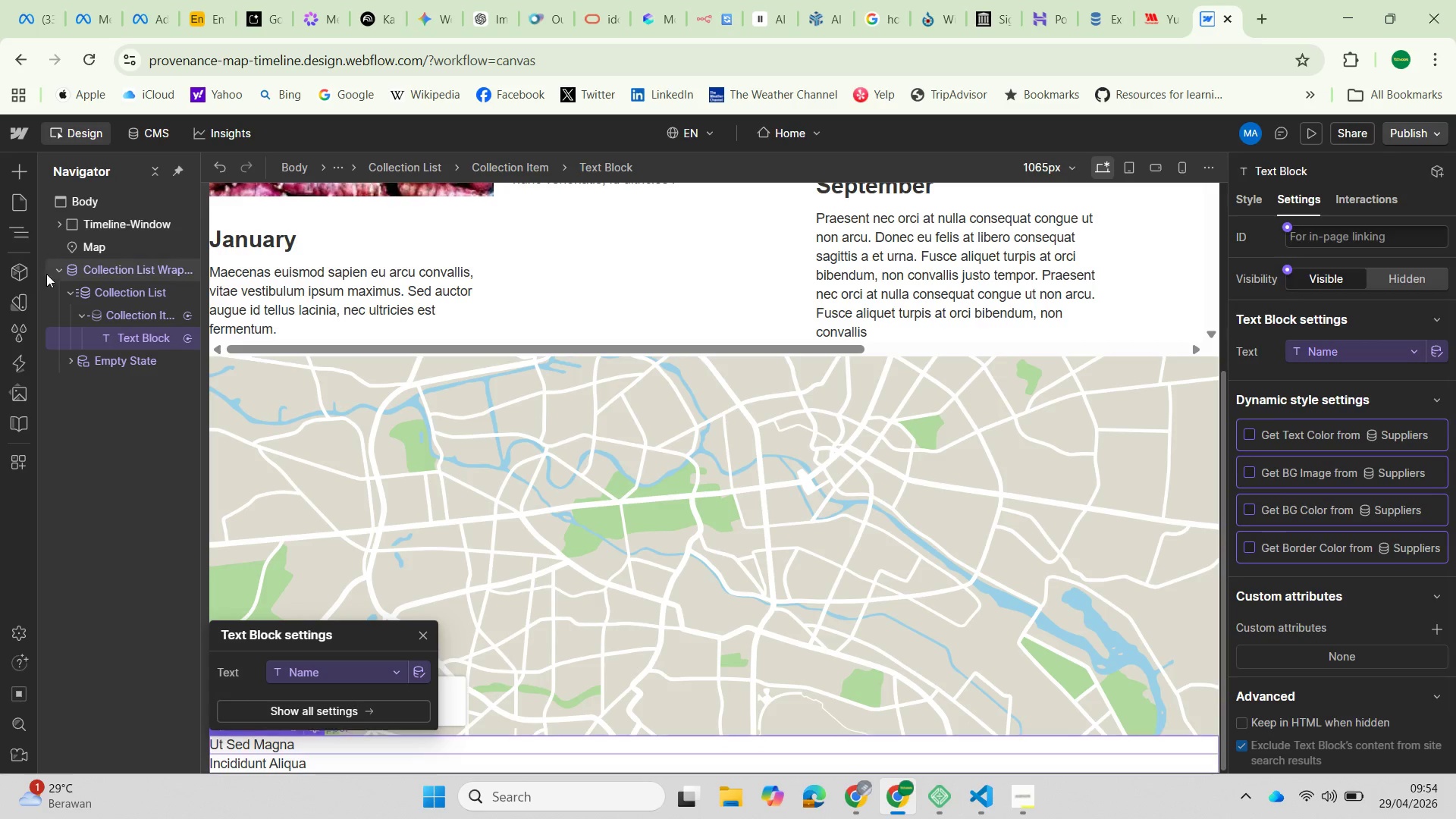 
left_click([91, 237])
 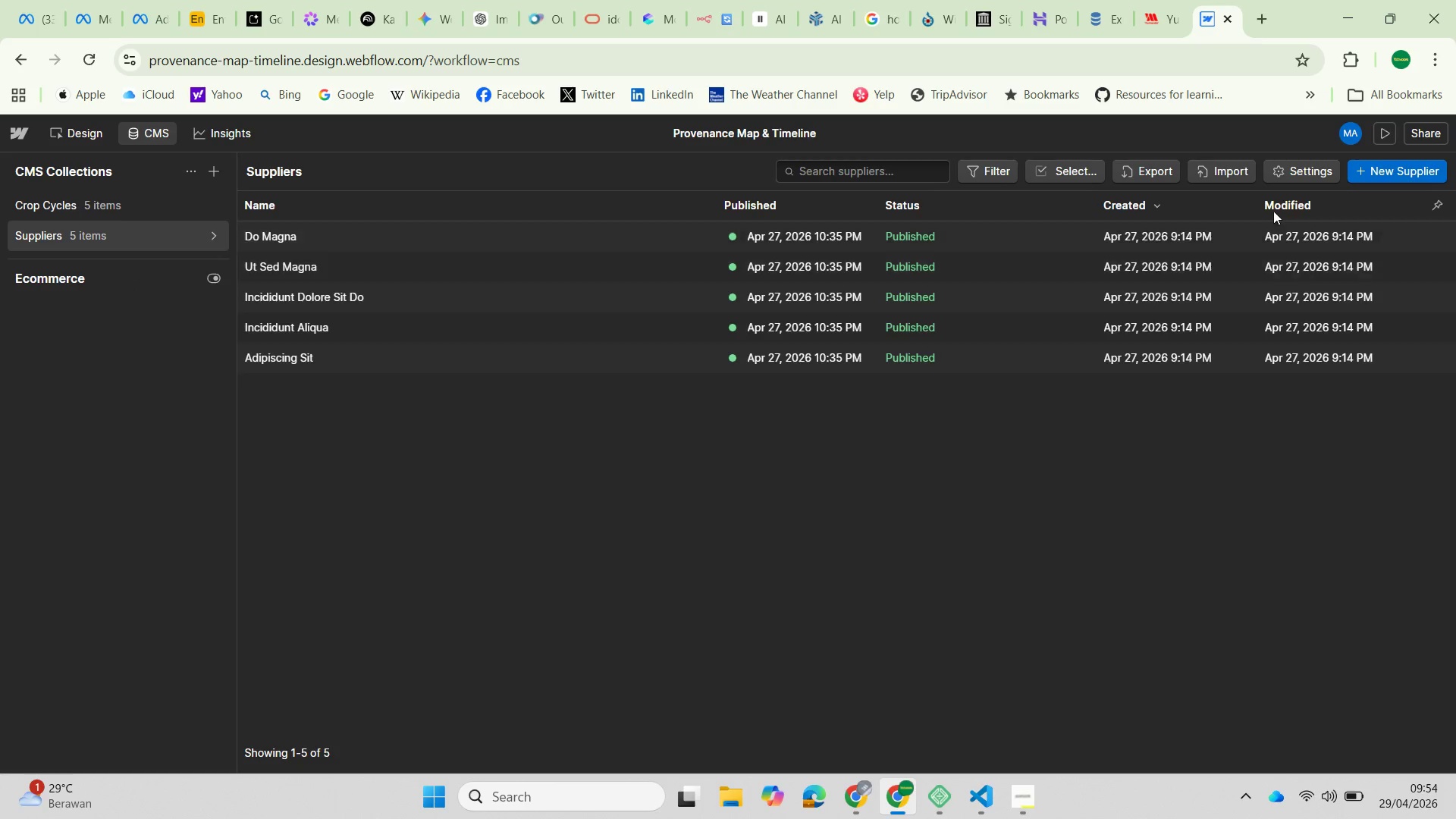 
left_click([1295, 176])
 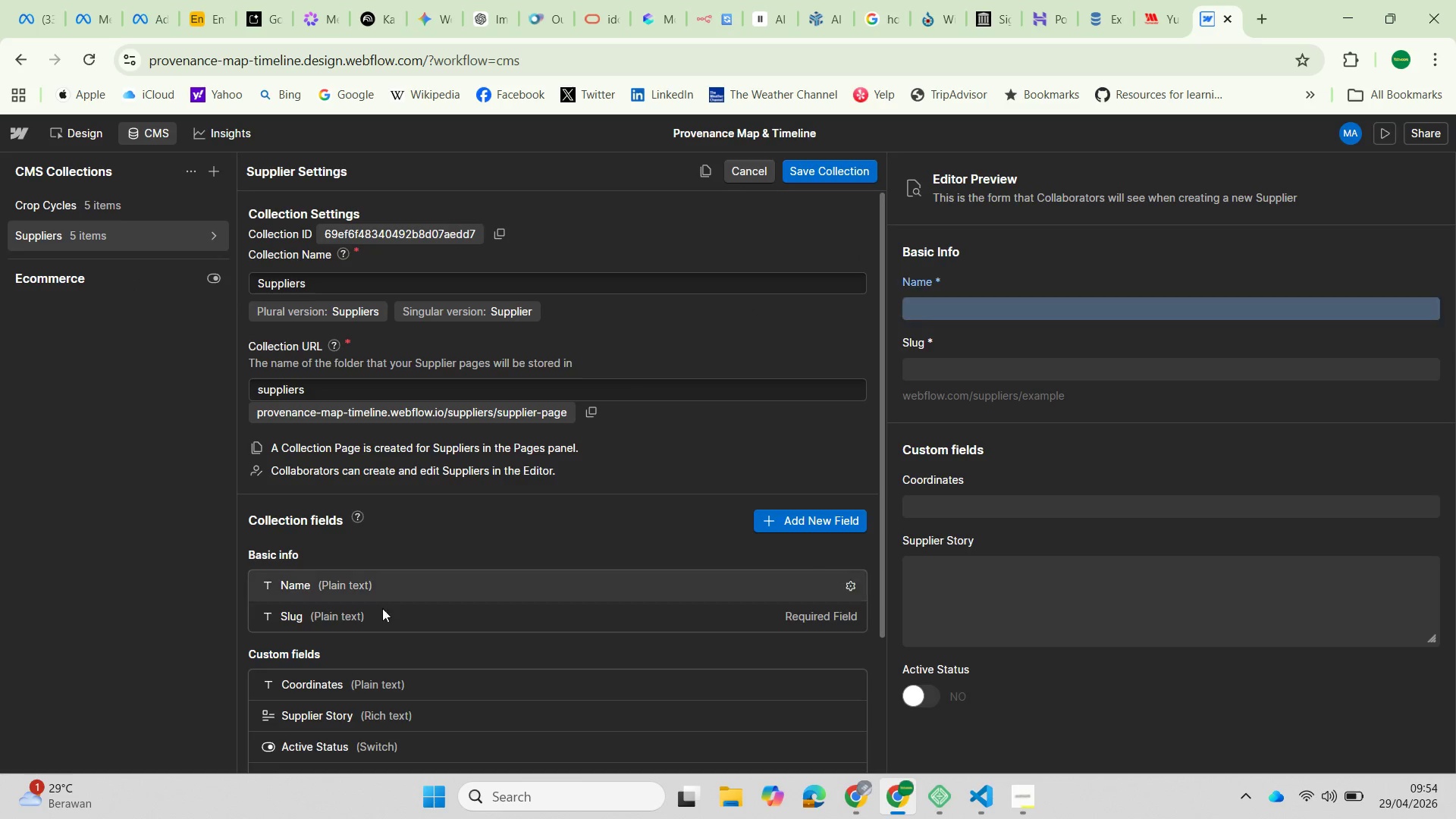 
scroll: coordinate [359, 610], scroll_direction: down, amount: 2.0
 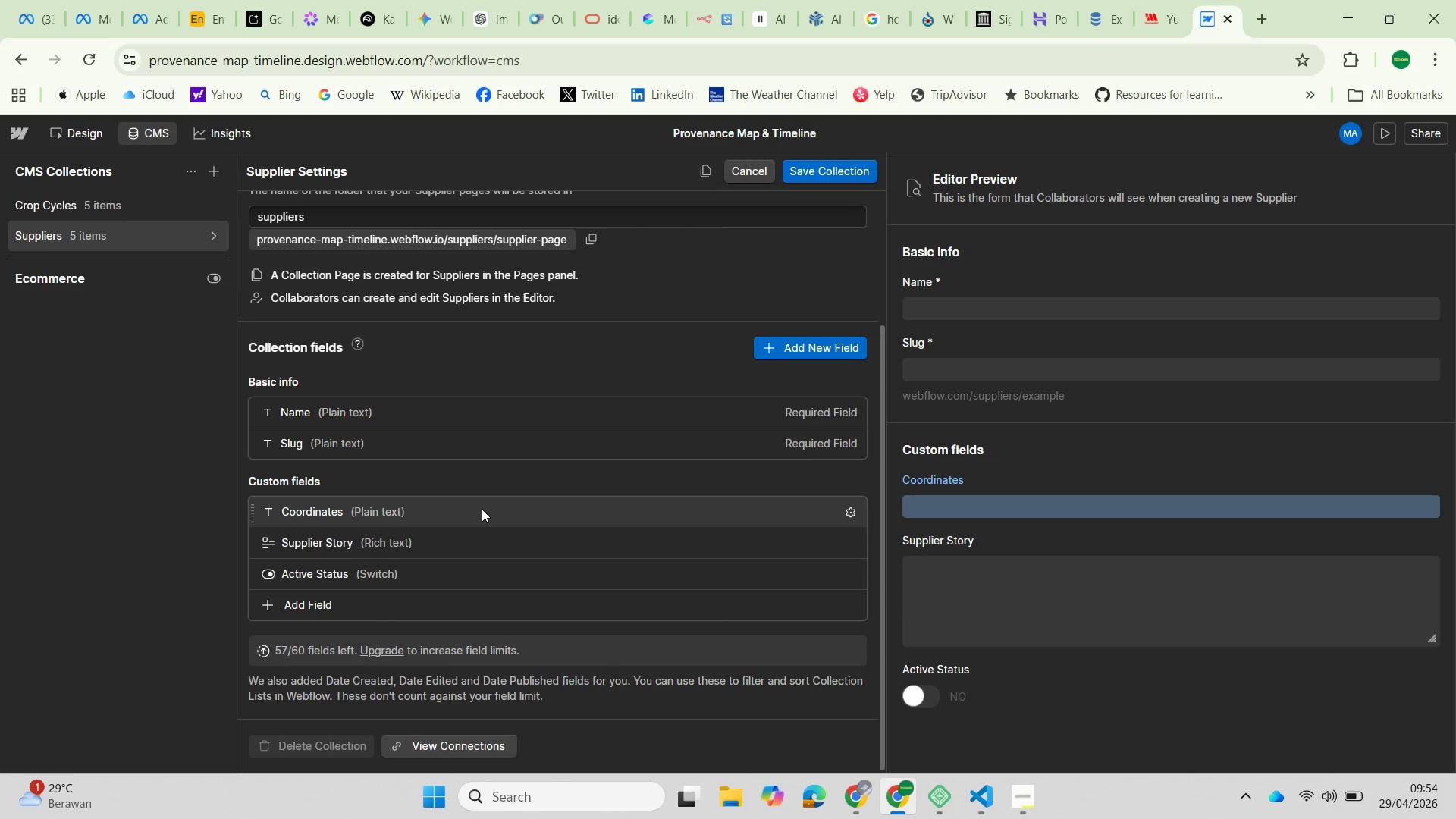 
left_click([482, 509])
 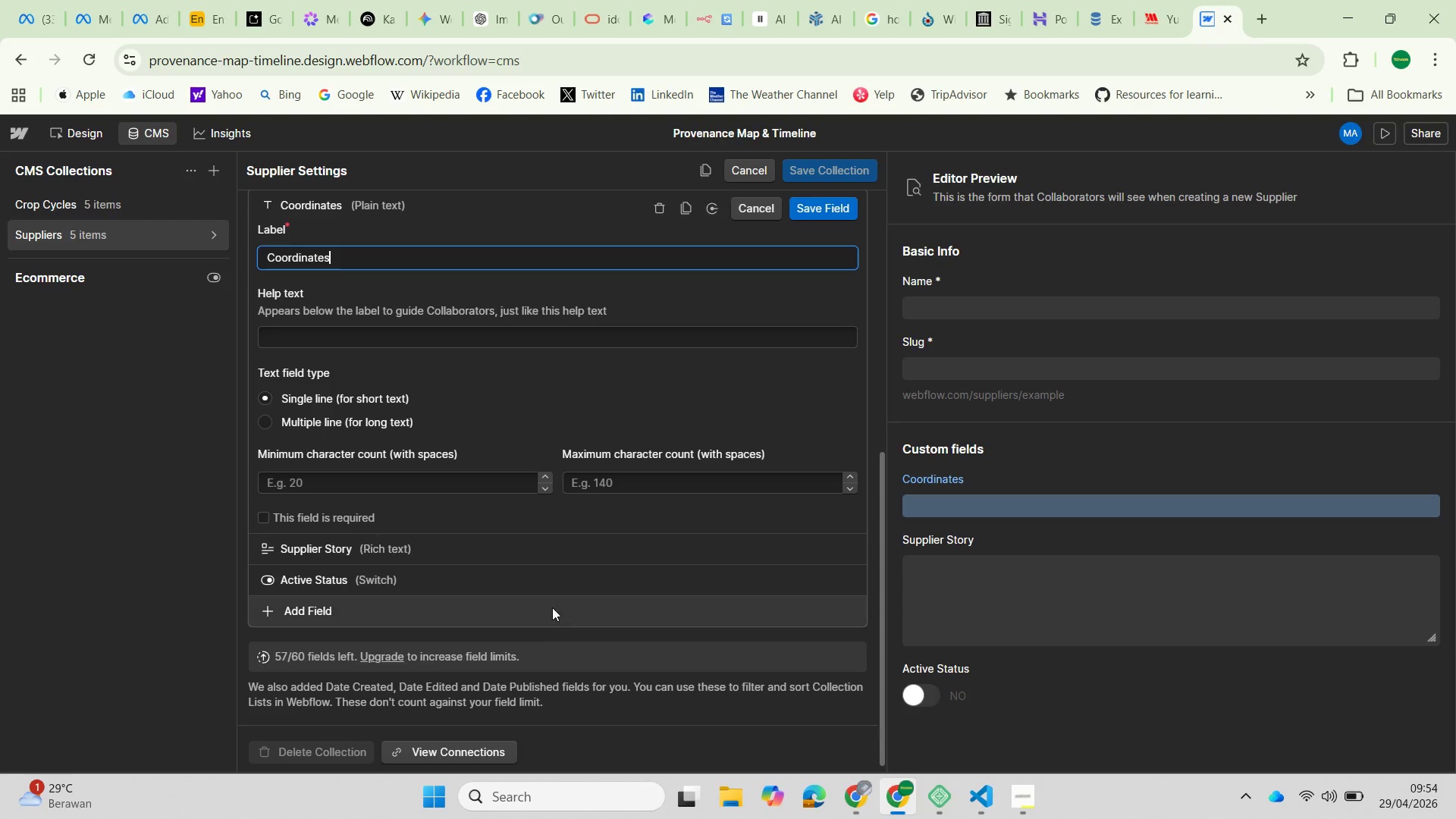 
wait(13.67)
 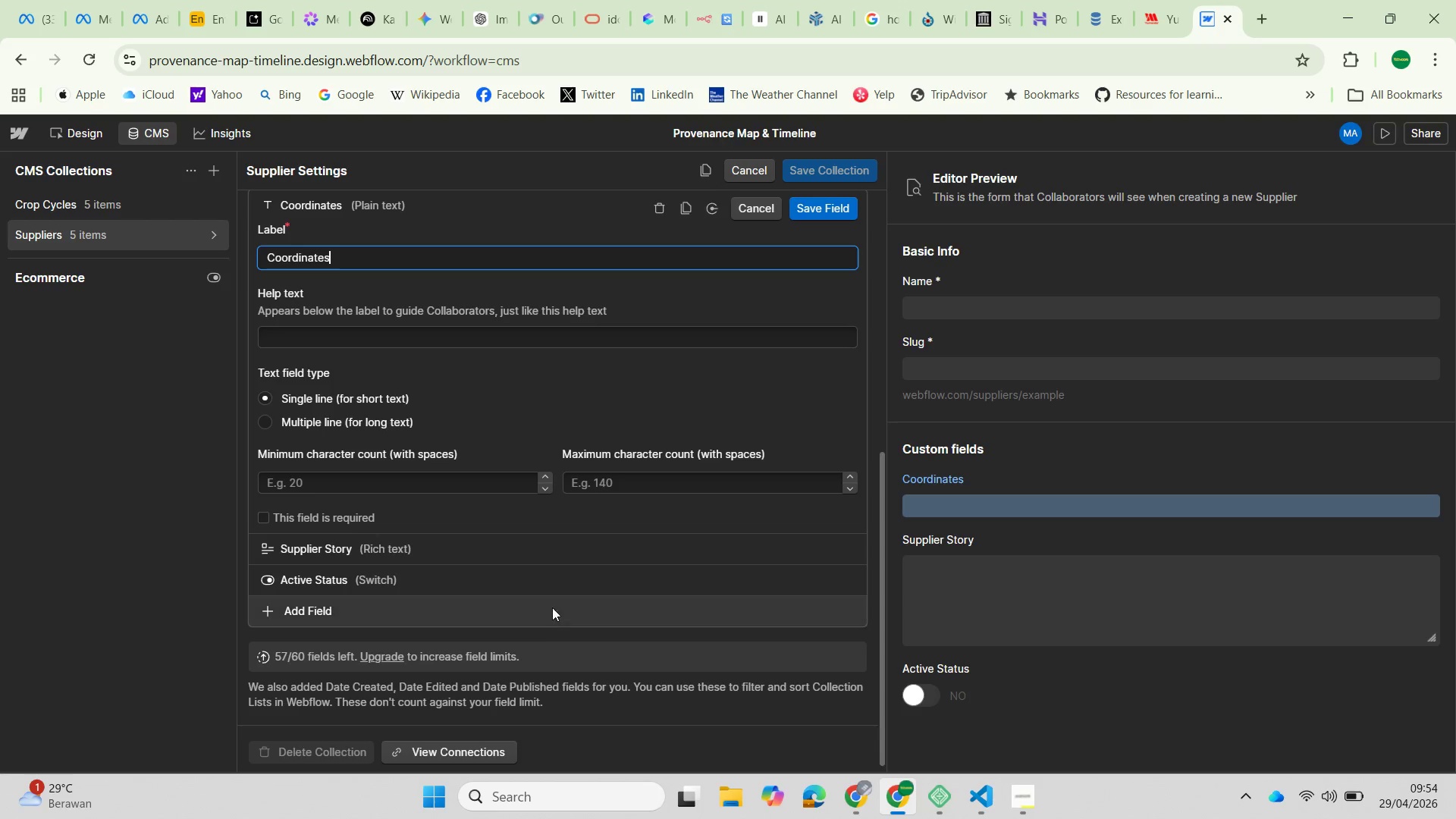 
left_click([852, 579])
 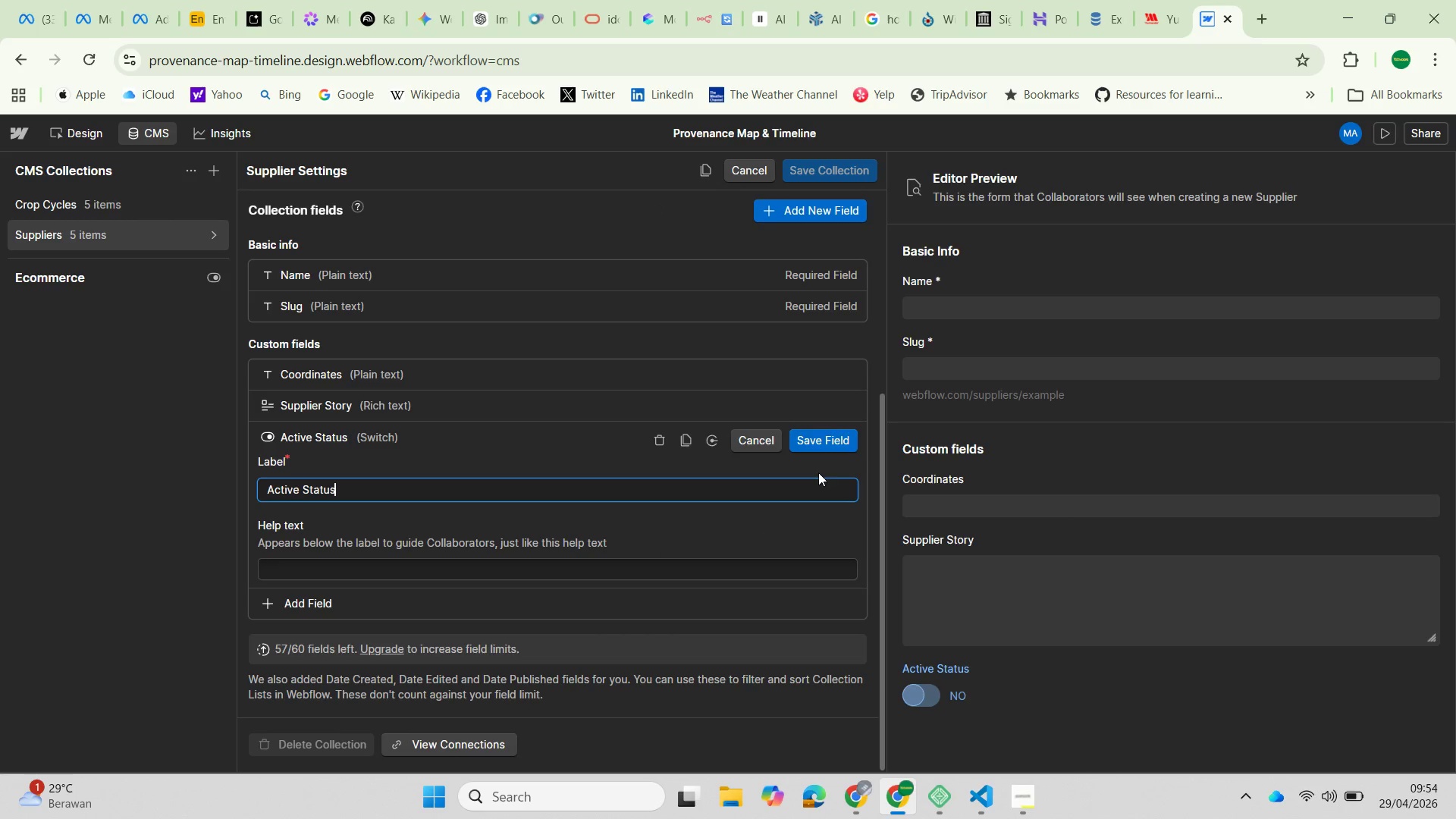 
left_click([837, 438])
 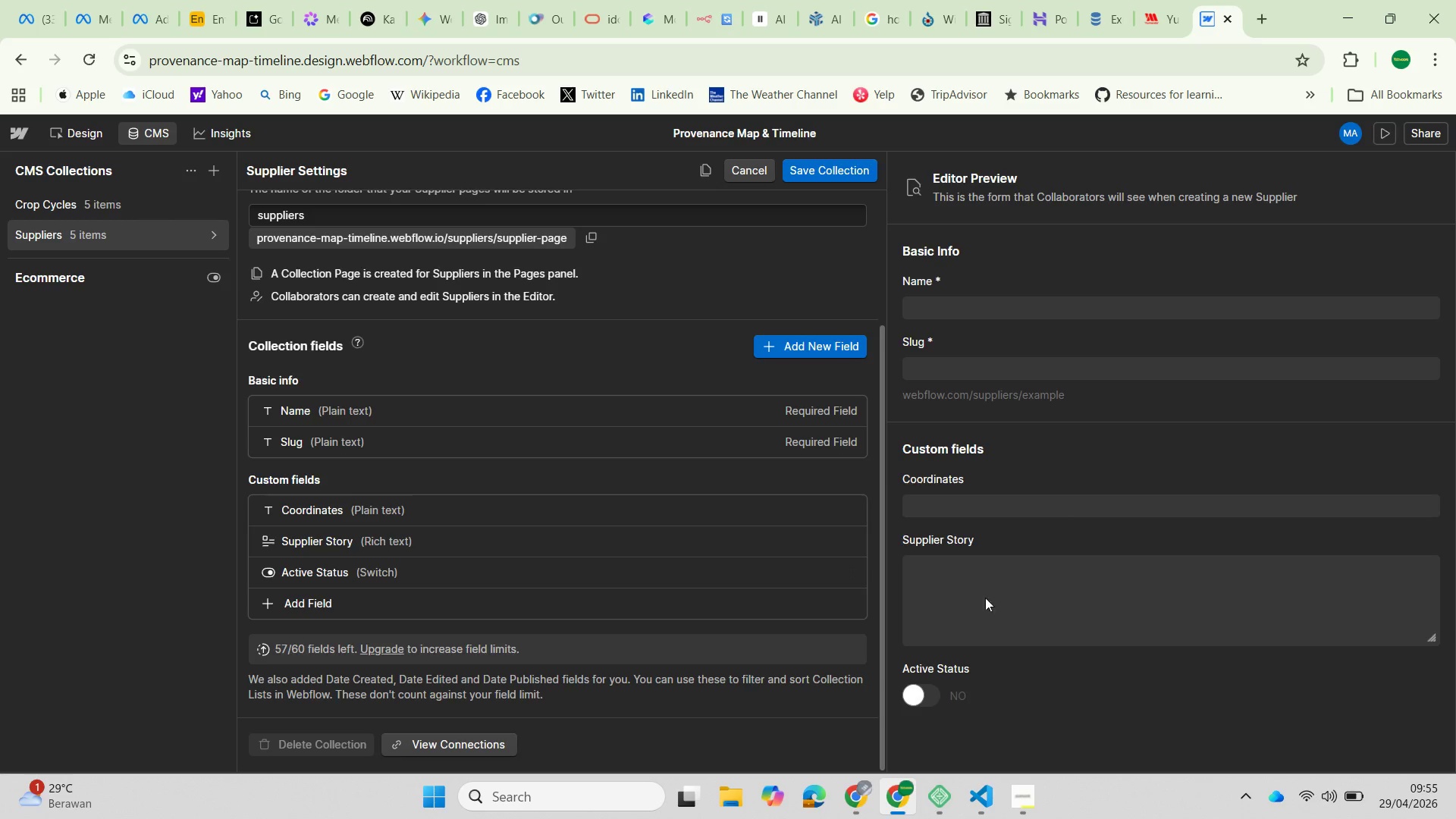 
wait(5.78)
 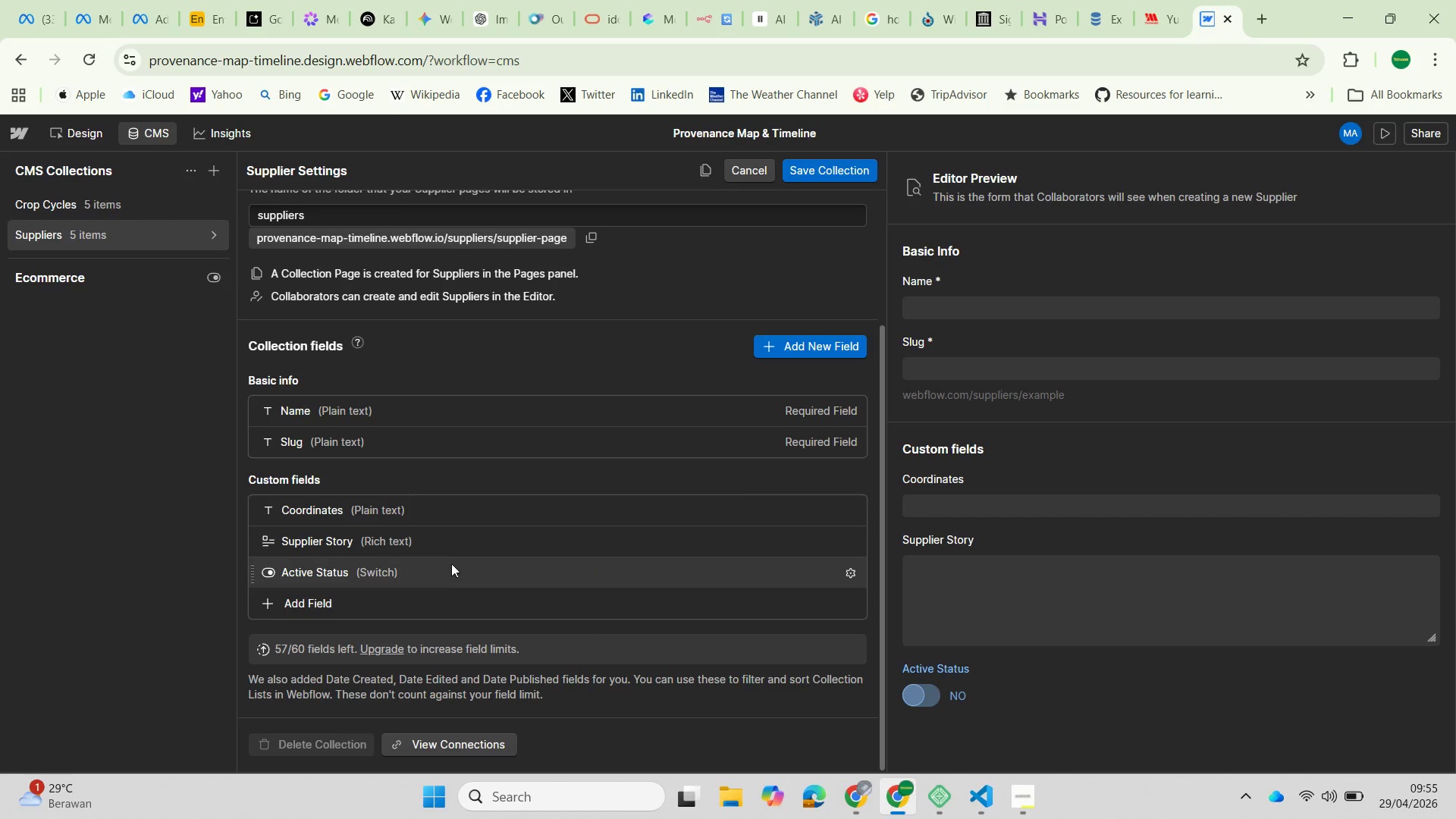 
left_click([447, 571])
 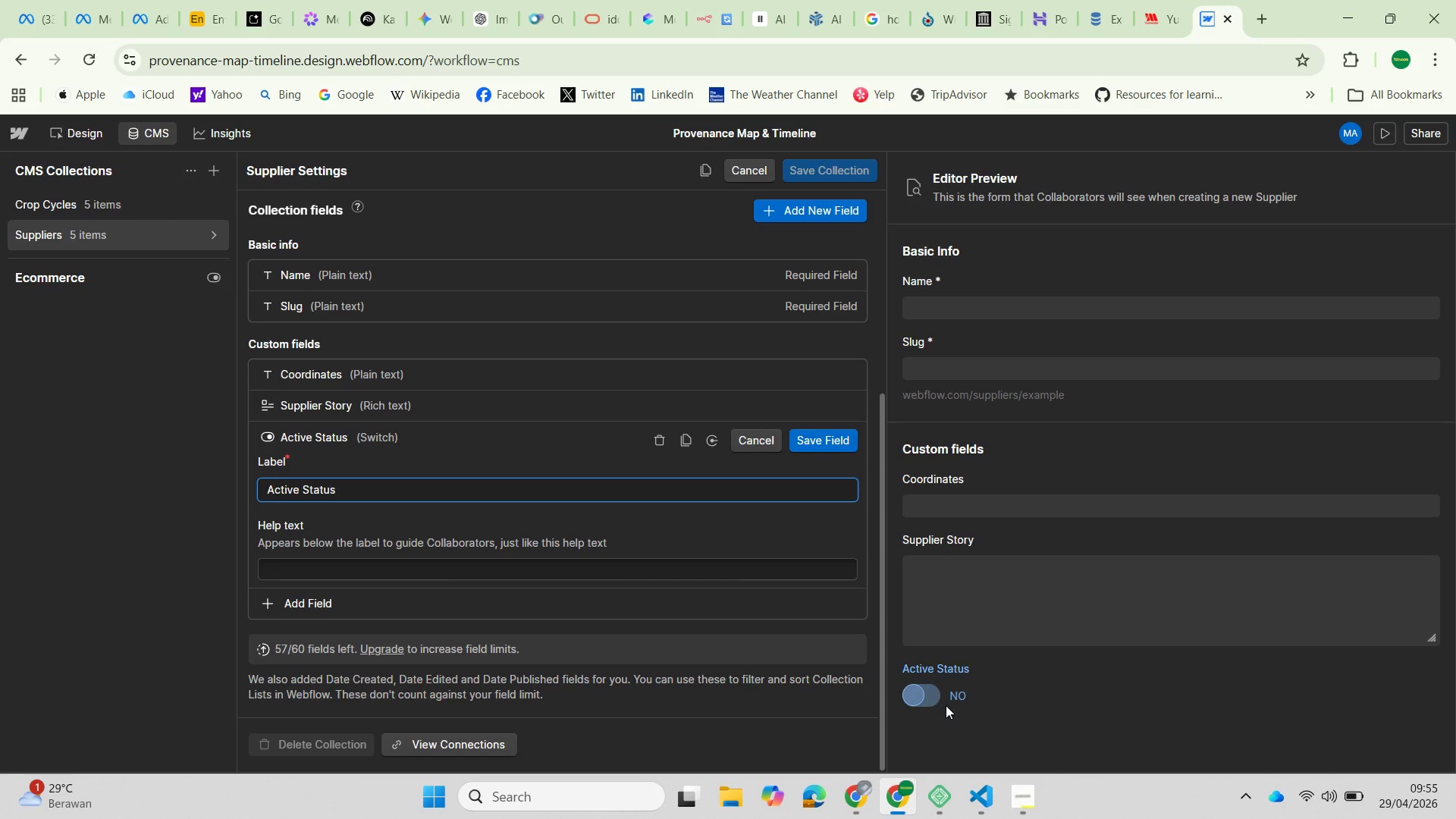 
left_click([931, 692])
 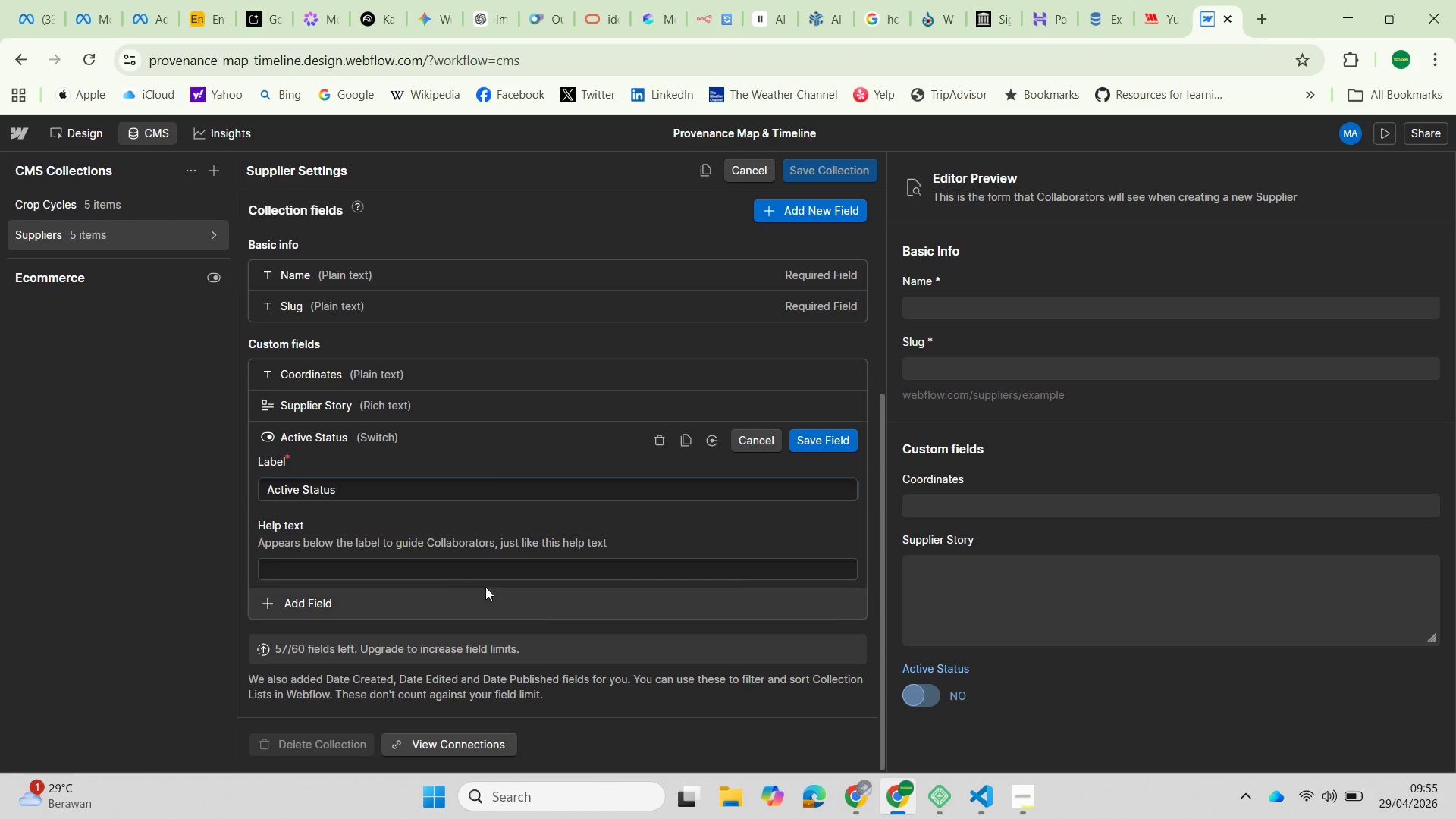 
scroll: coordinate [460, 588], scroll_direction: down, amount: 2.0
 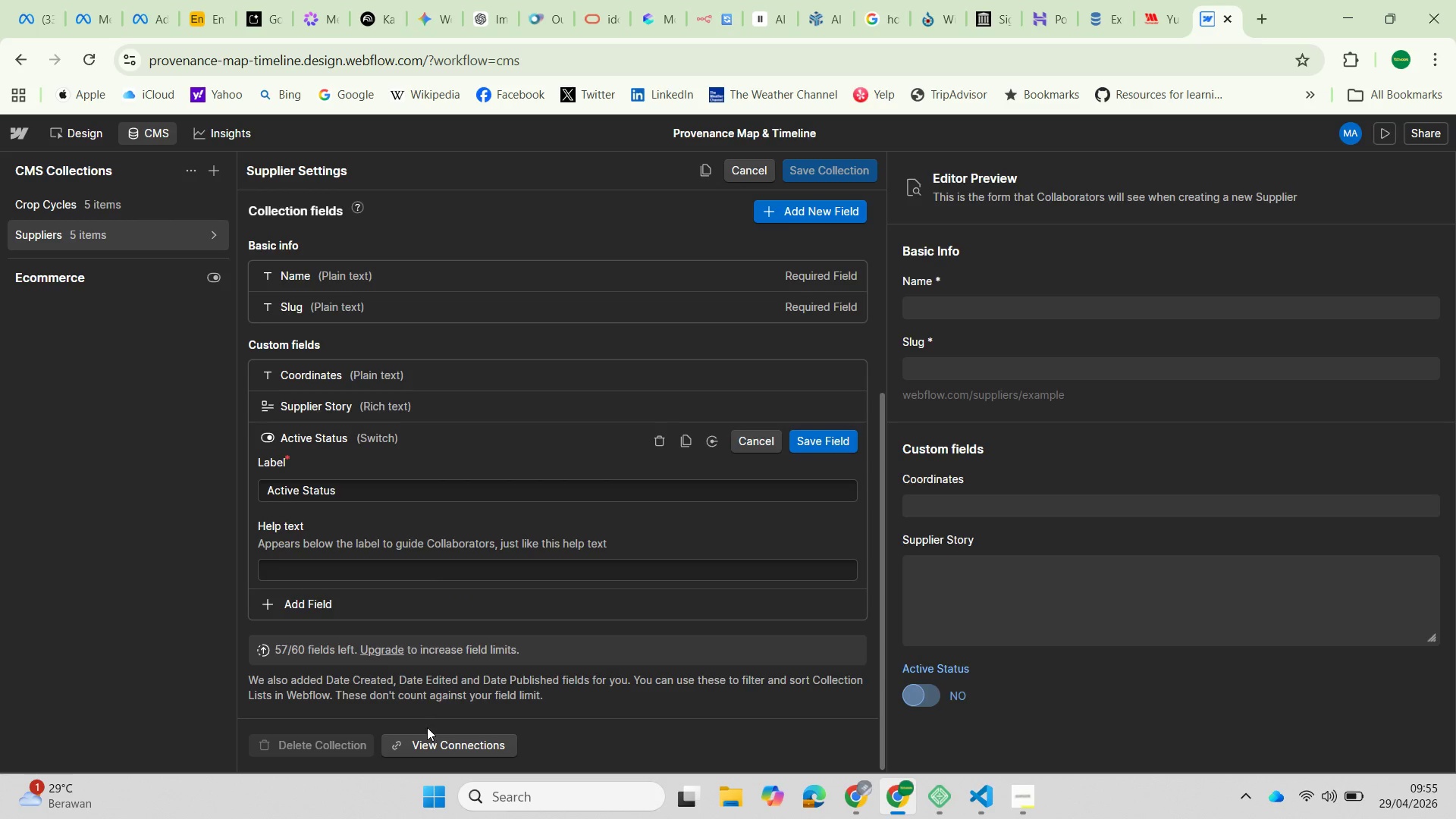 
left_click([432, 752])
 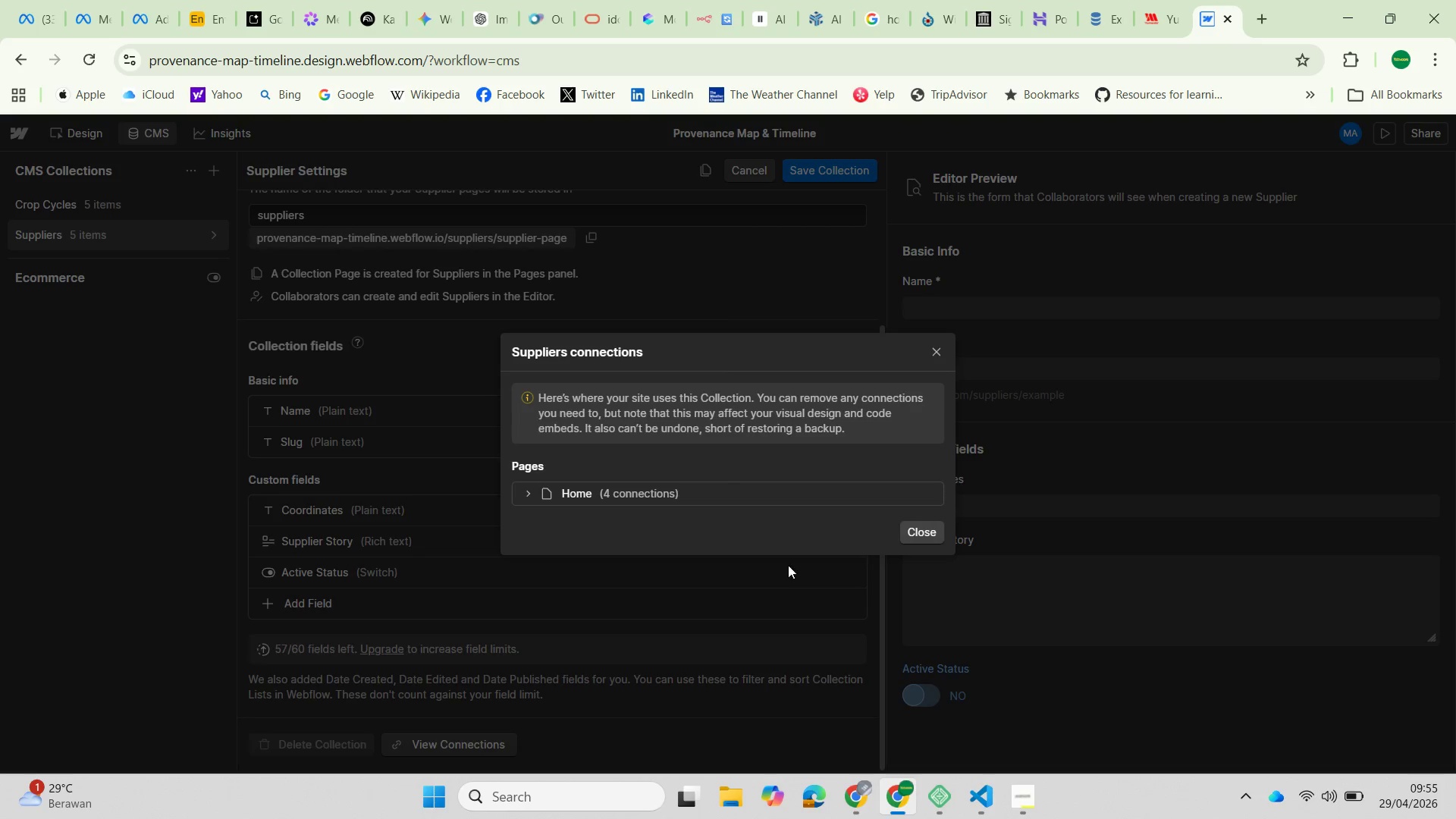 
left_click([912, 526])
 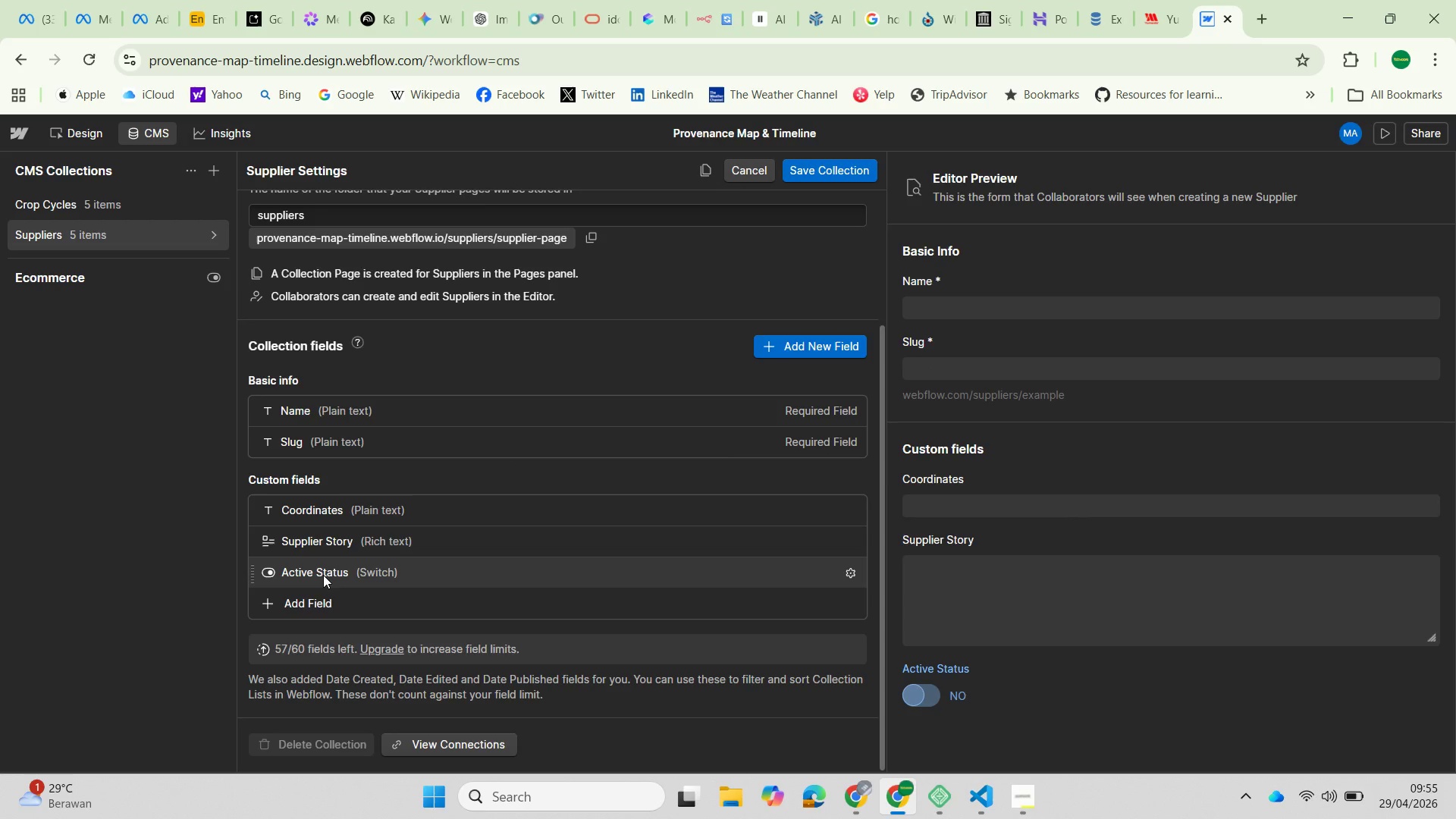 
wait(8.73)
 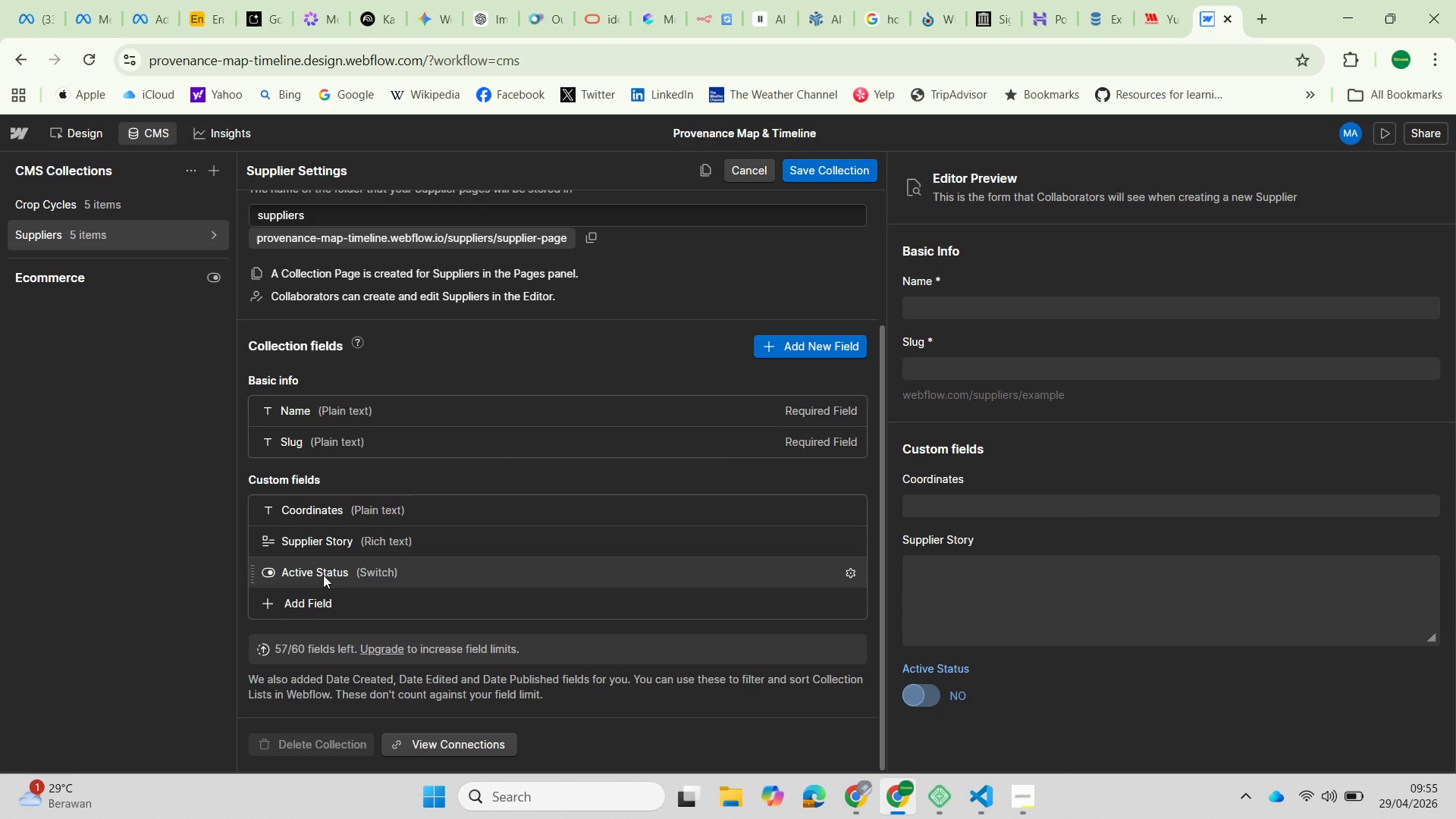 
scroll: coordinate [570, 566], scroll_direction: up, amount: 5.0
 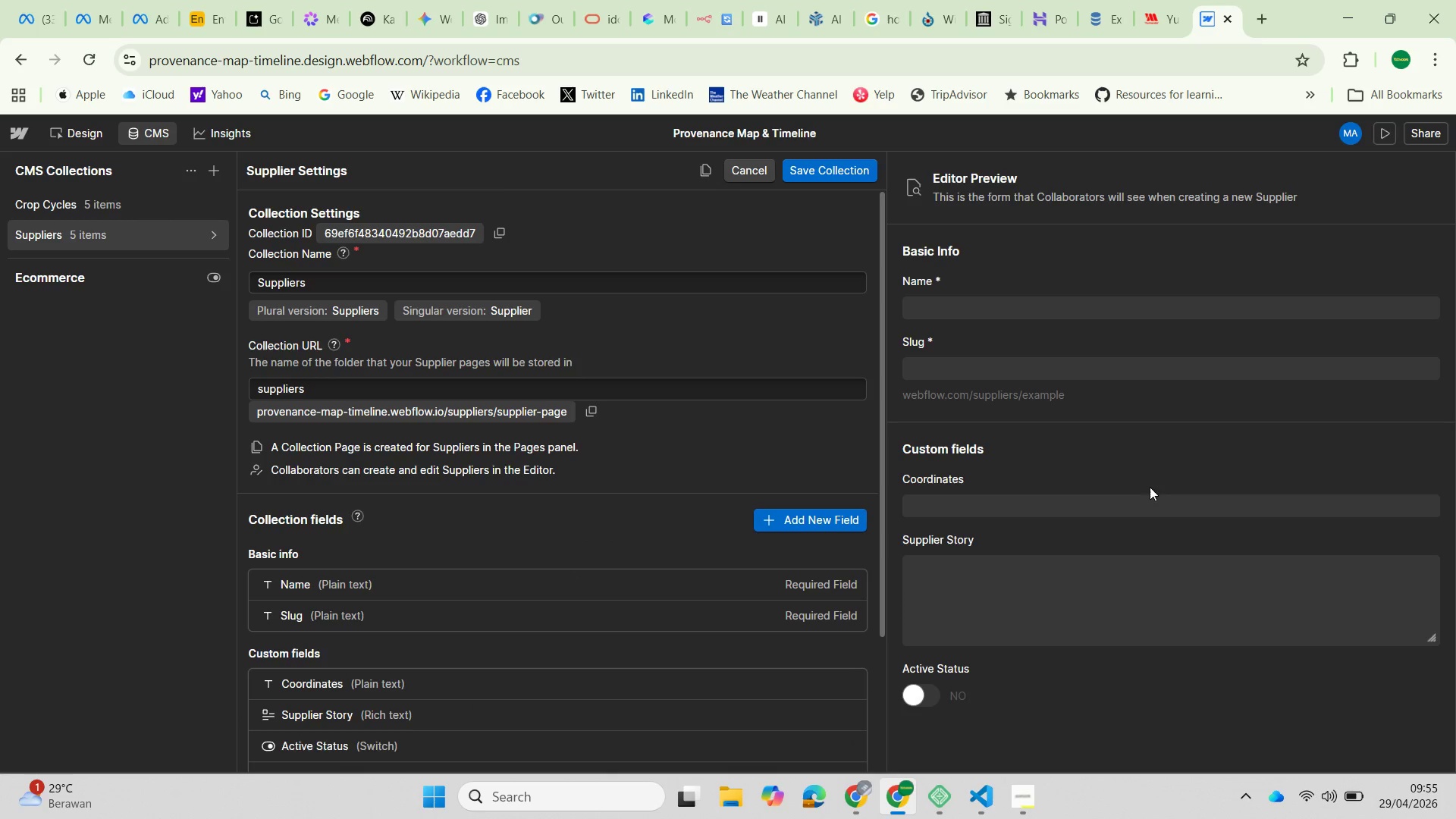 
scroll: coordinate [528, 630], scroll_direction: down, amount: 14.0
 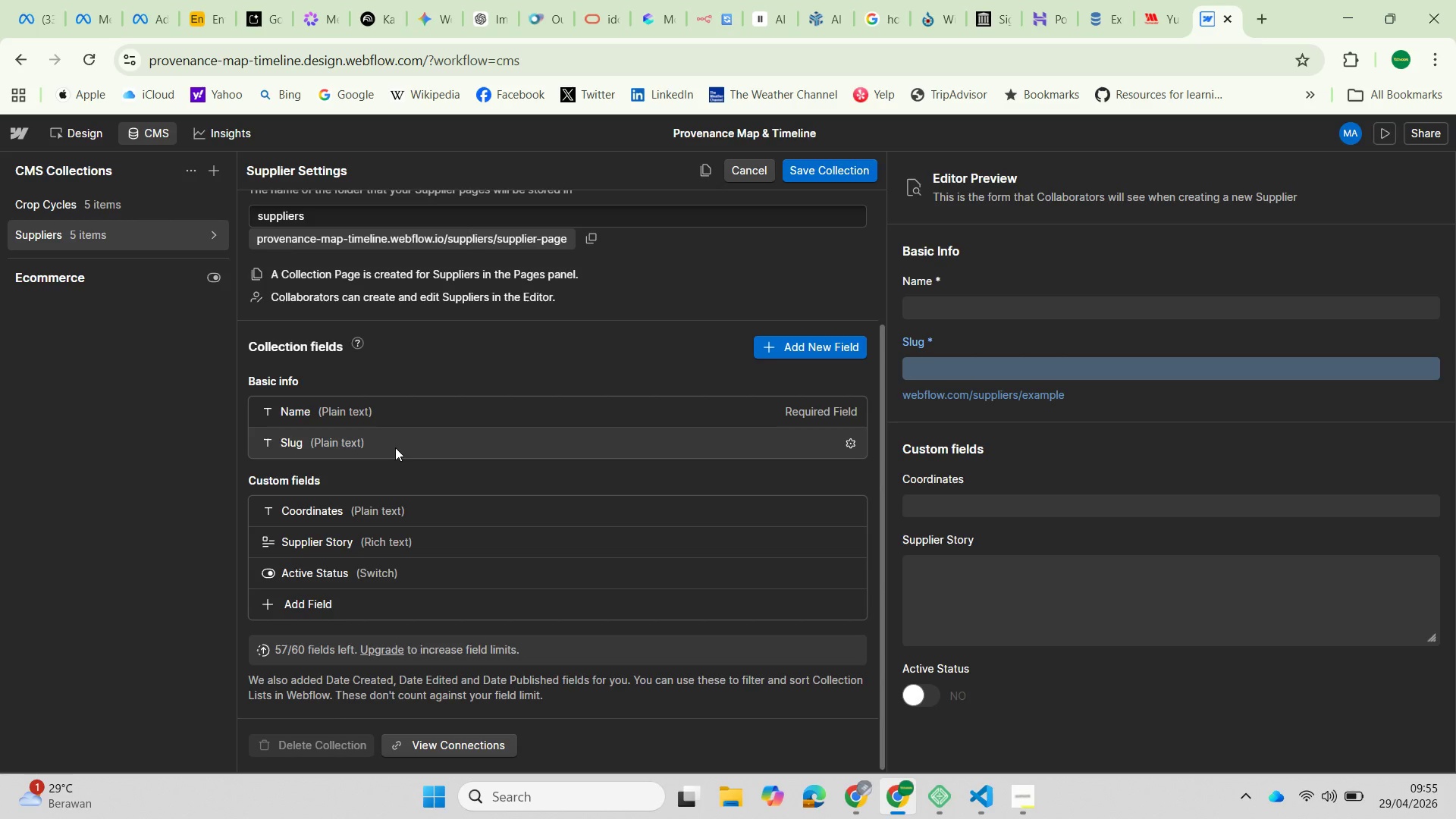 
wait(18.58)
 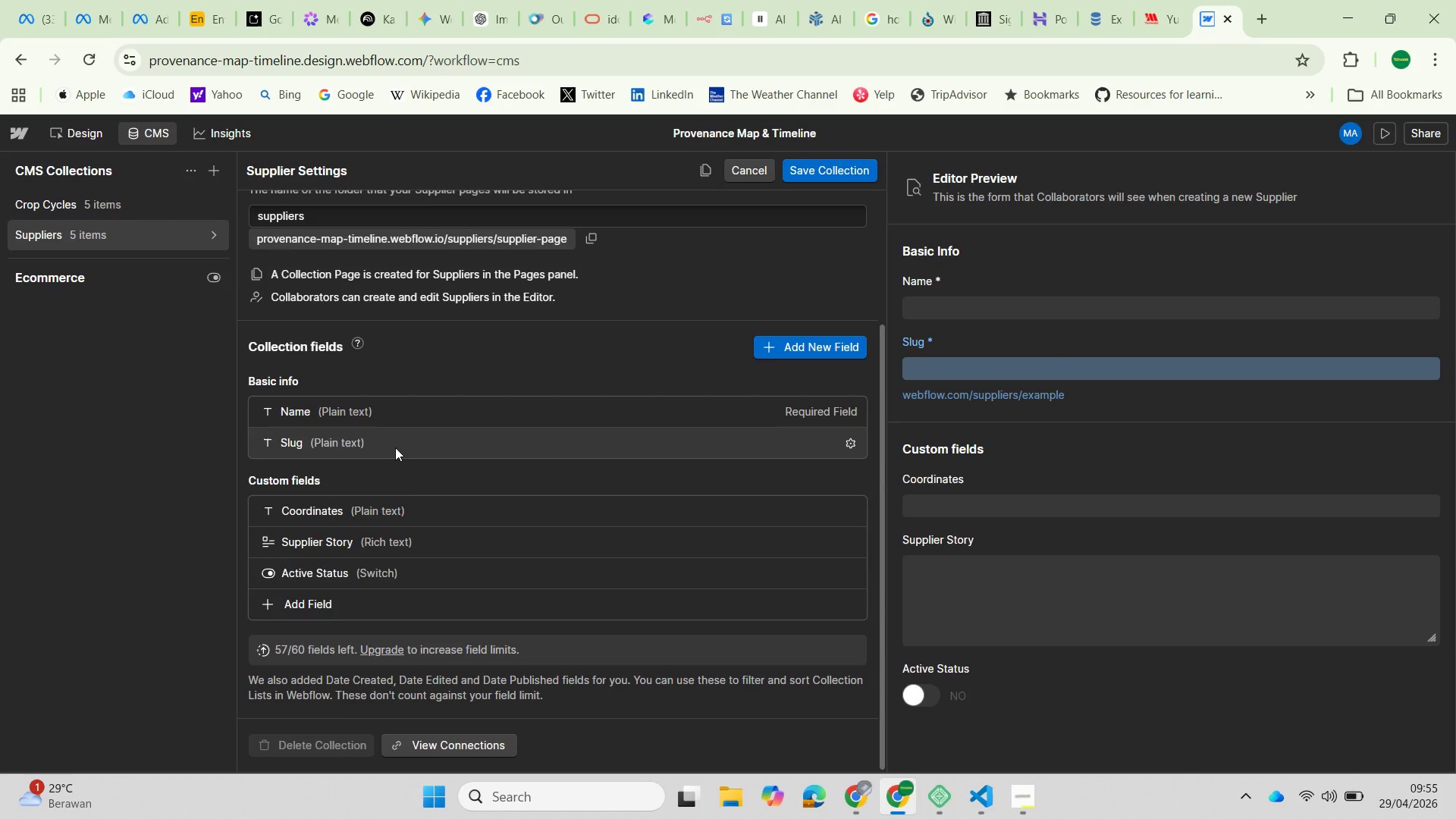 
scroll: coordinate [390, 671], scroll_direction: up, amount: 7.0
 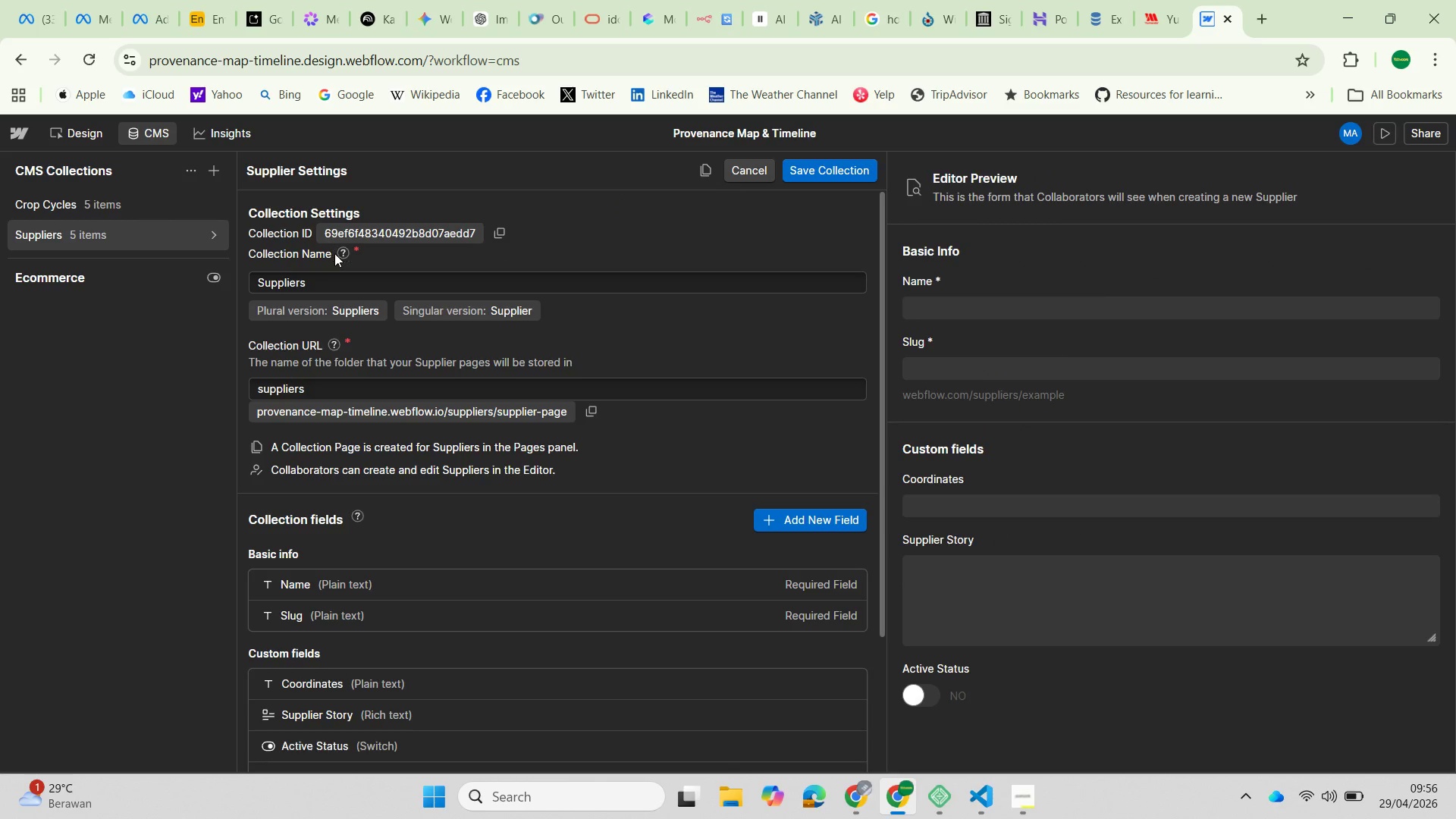 
wait(9.01)
 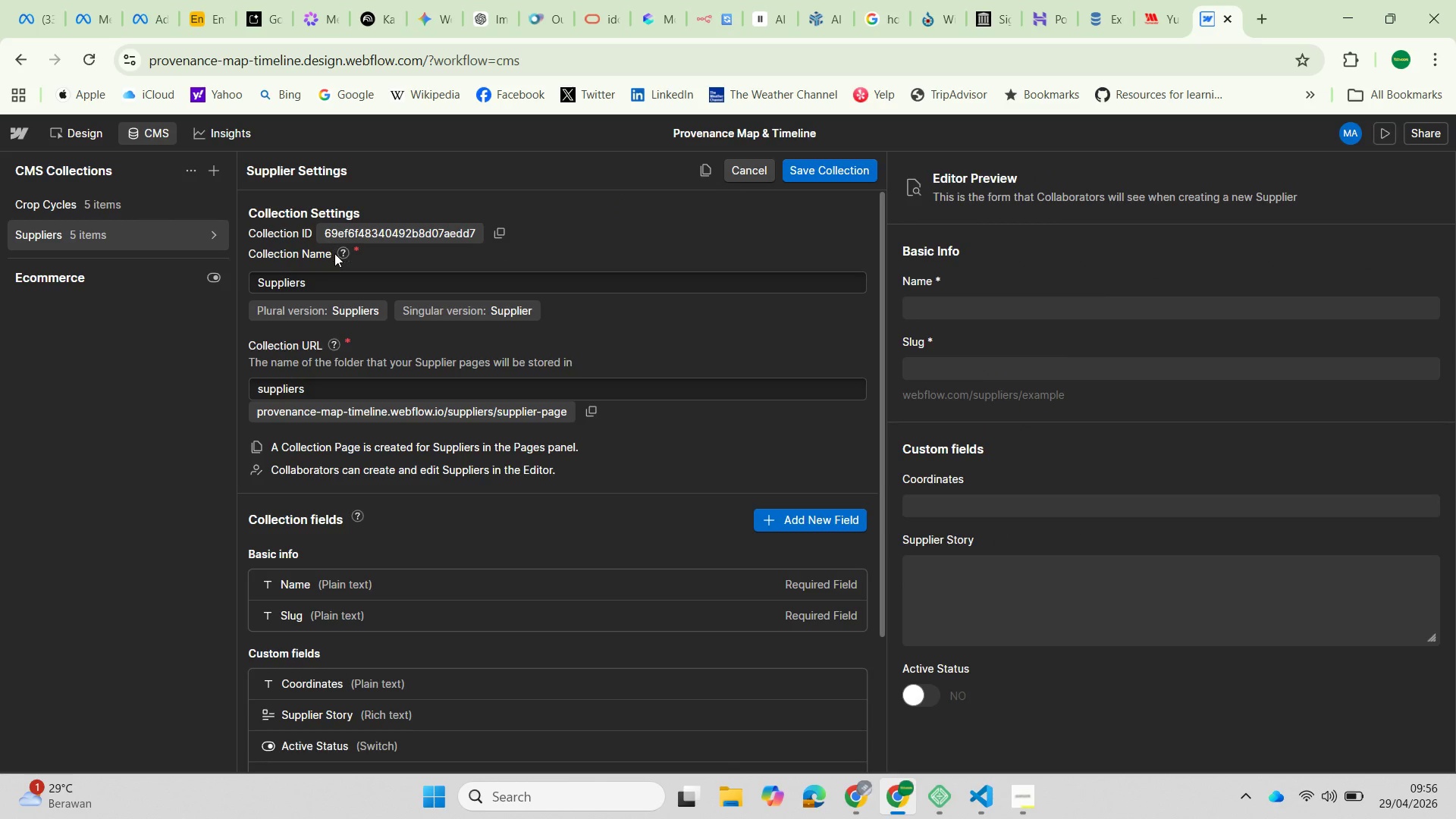 
left_click([342, 251])
 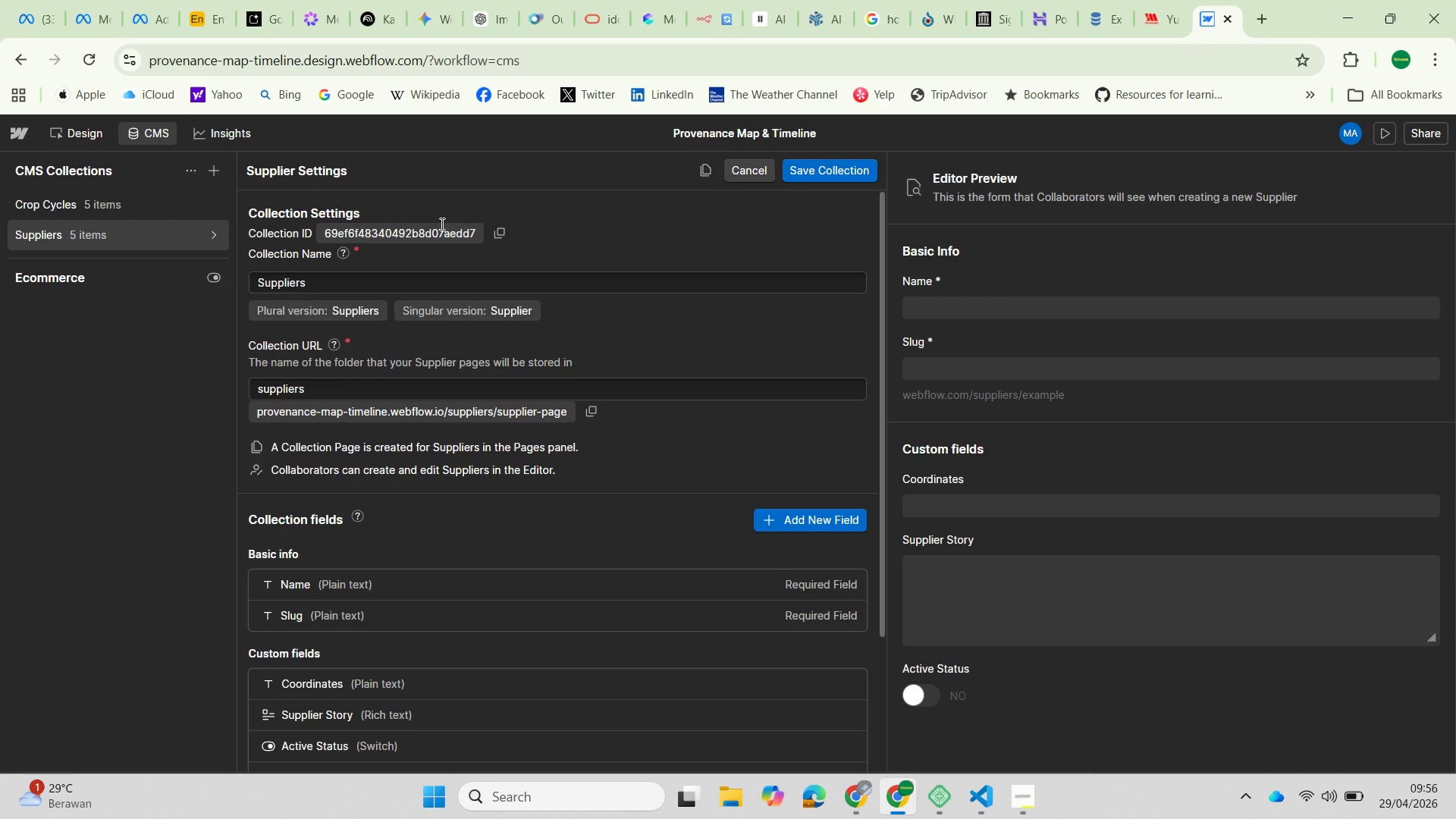 
left_click([811, 171])
 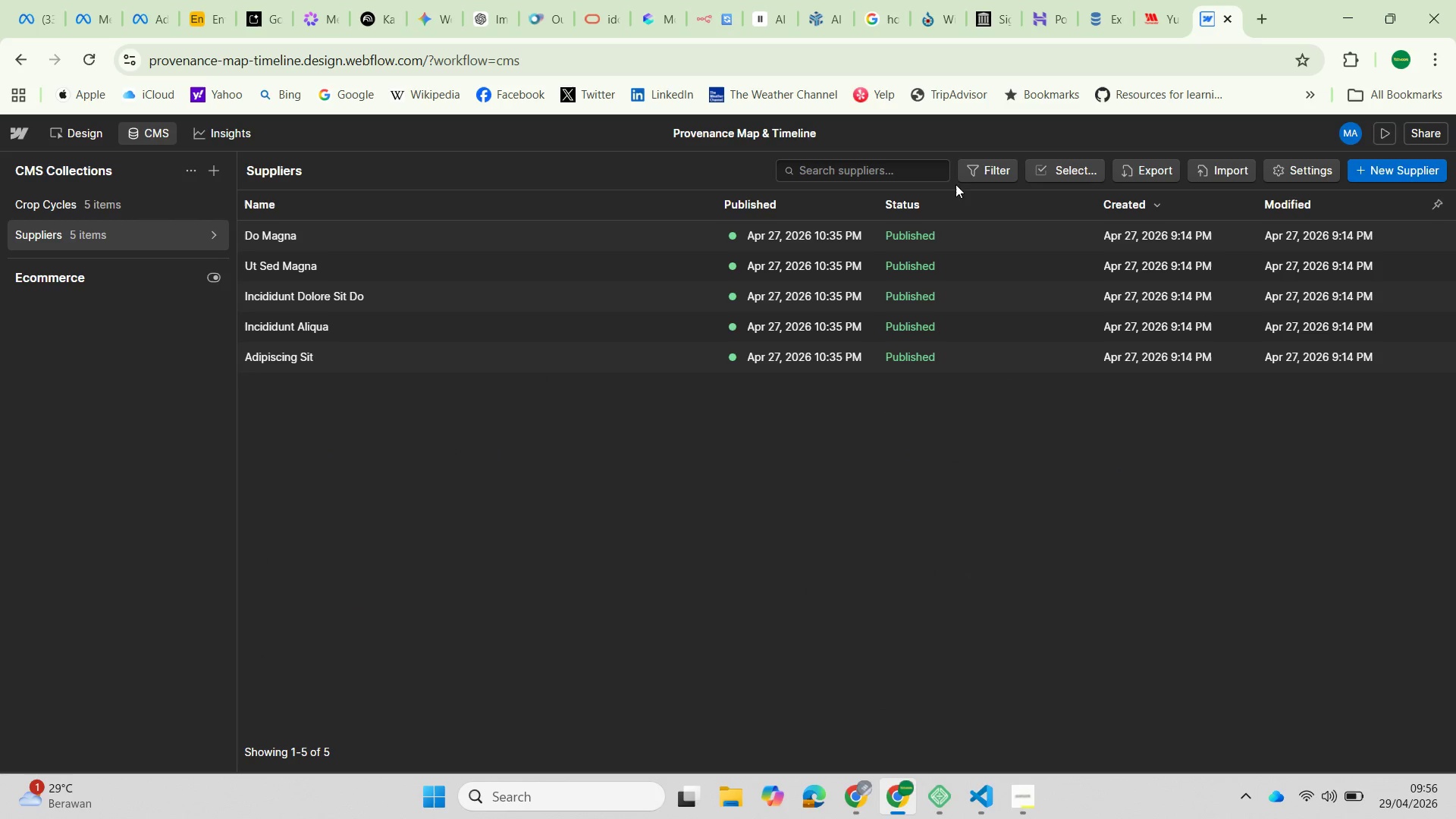 
left_click([988, 171])
 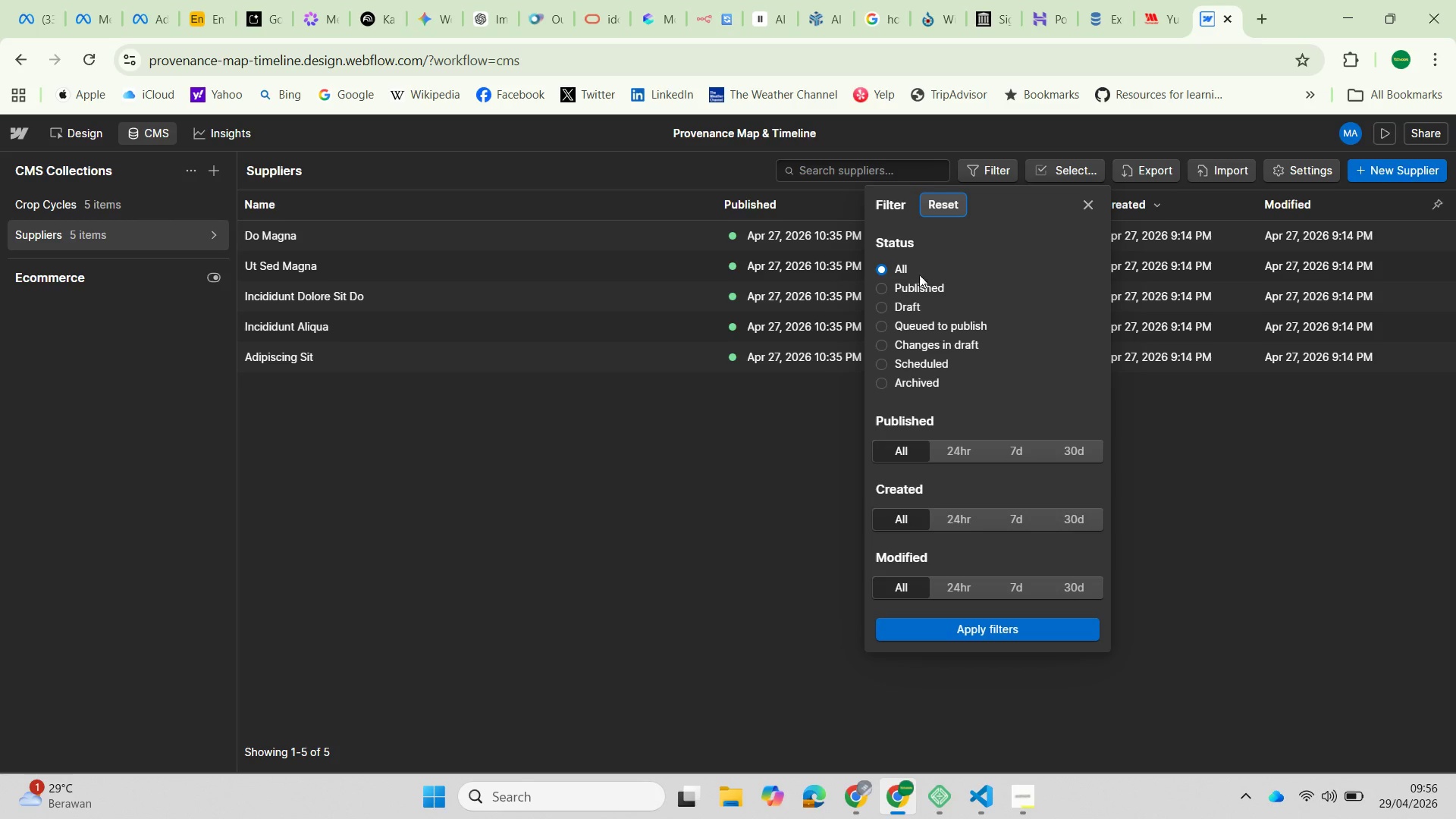 
wait(5.28)
 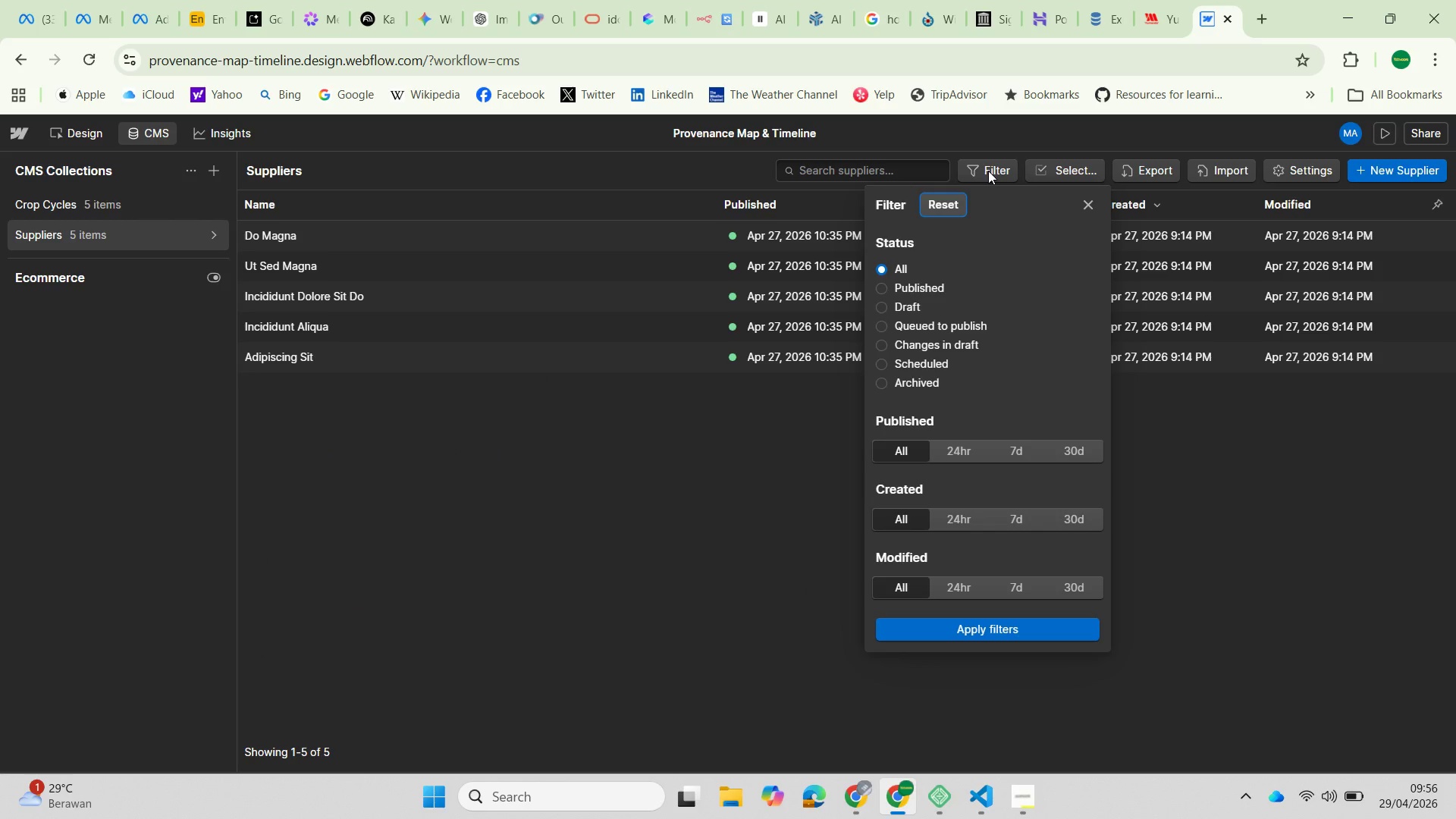 
scroll: coordinate [998, 398], scroll_direction: down, amount: 1.0
 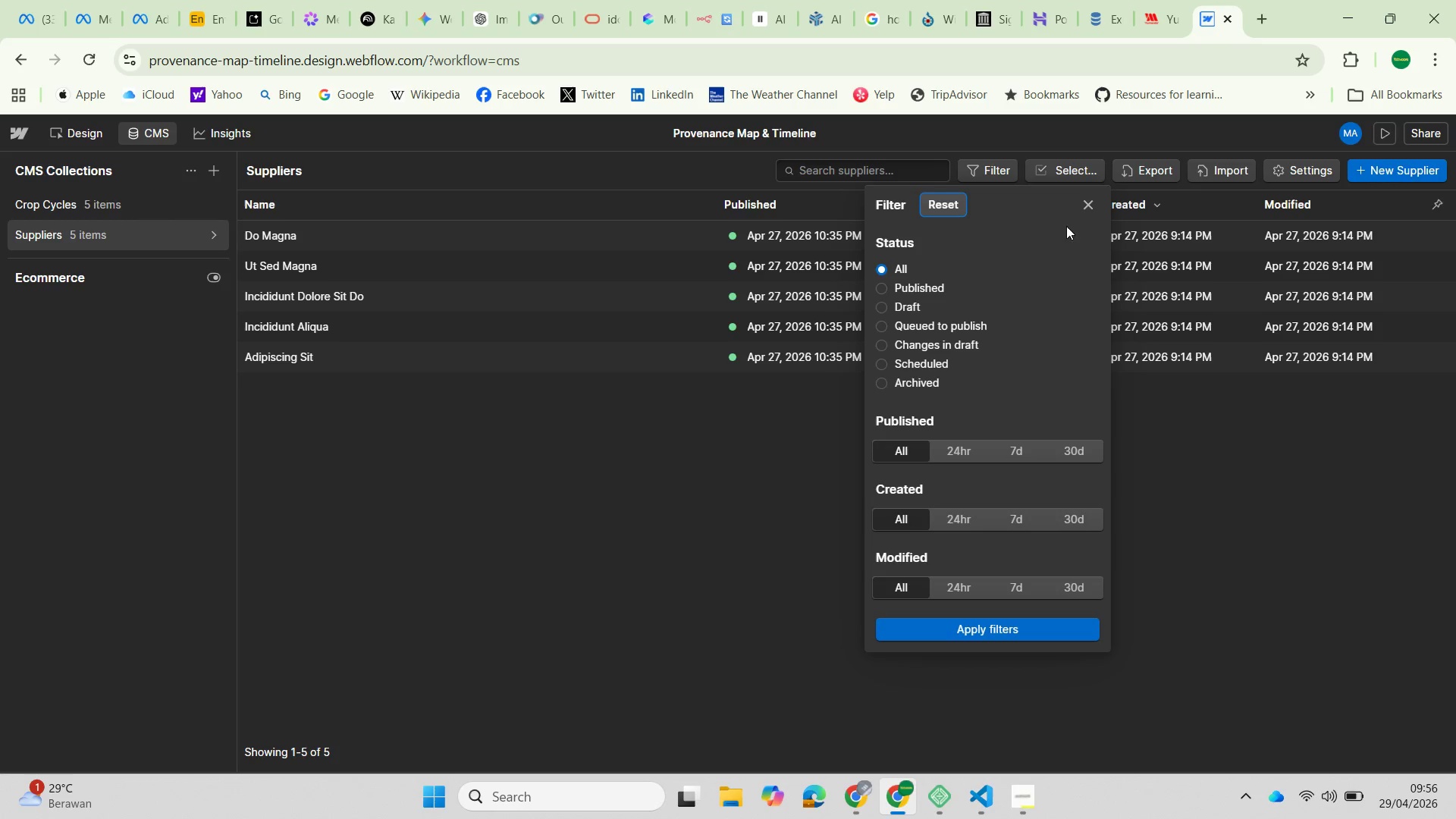 
left_click([1090, 204])
 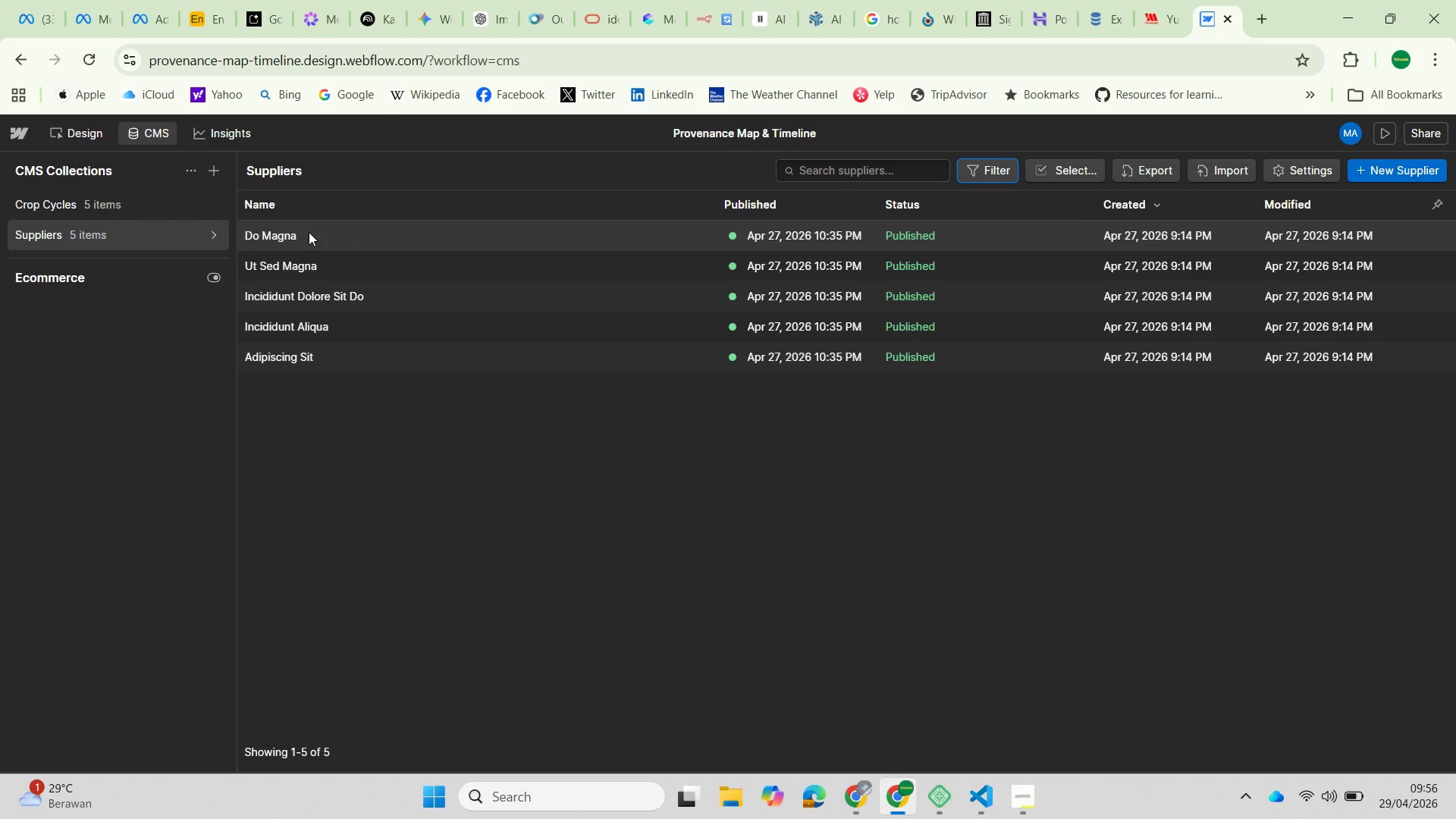 
wait(5.59)
 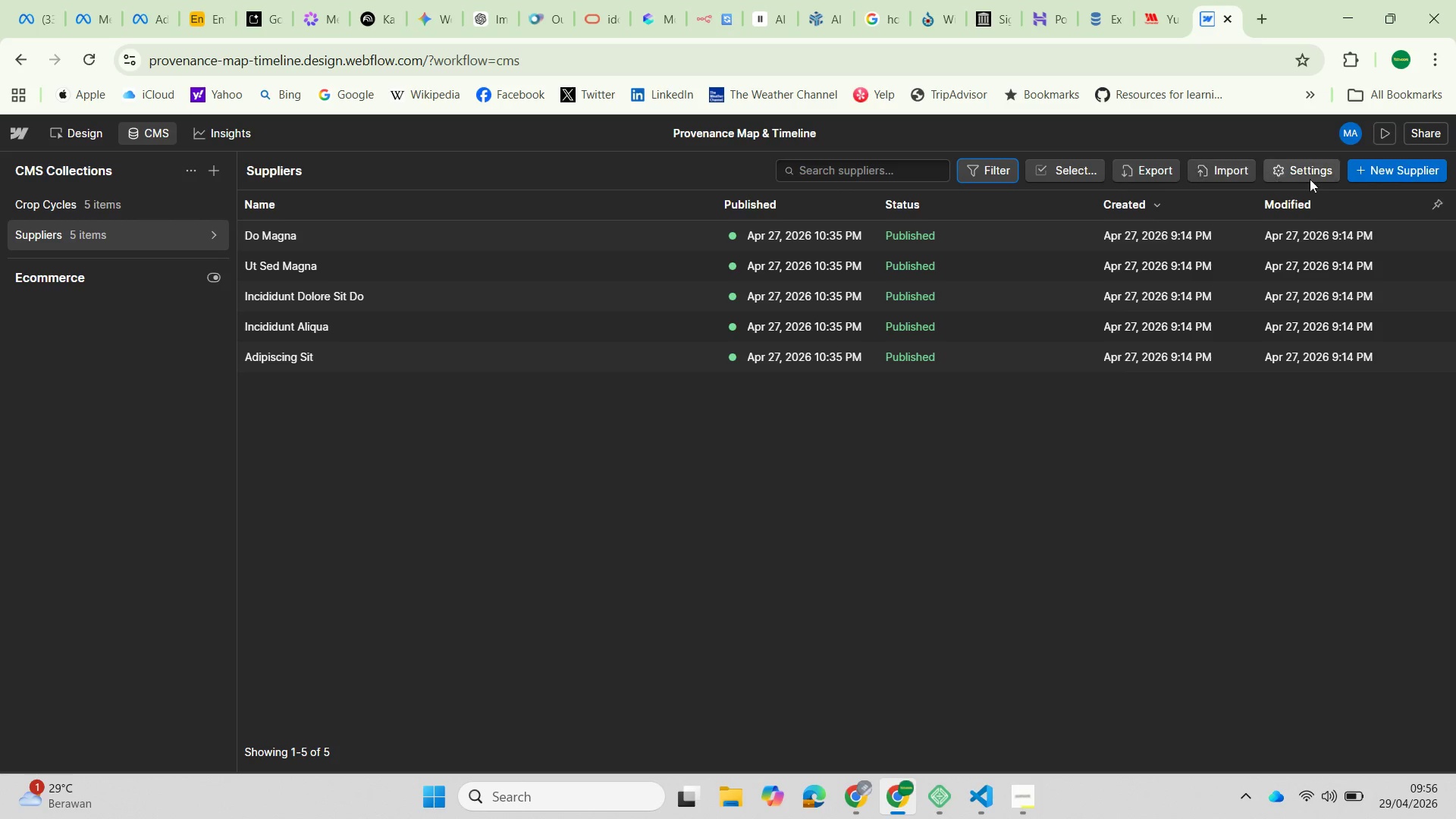 
mouse_move([1082, 168])
 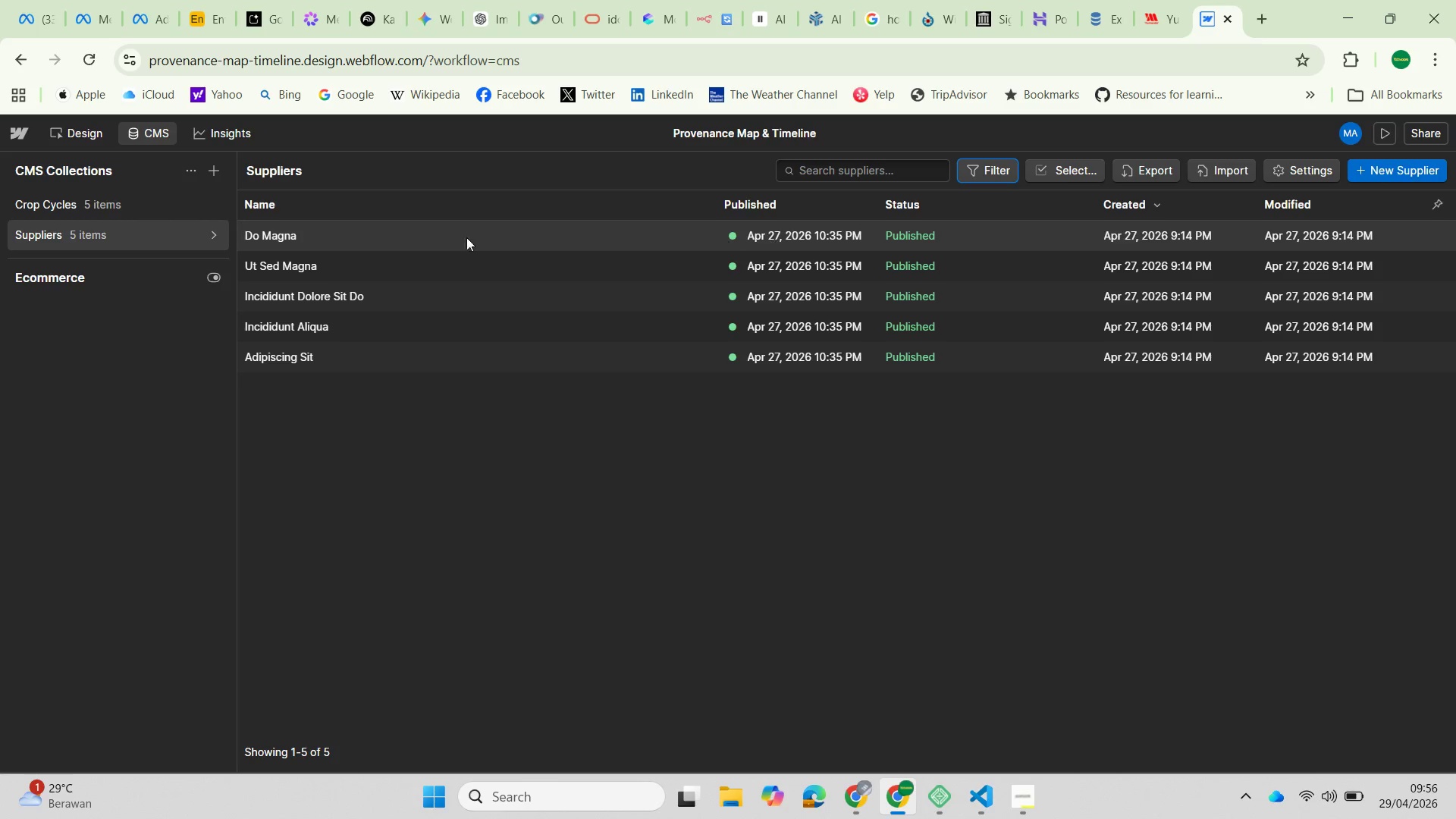 
left_click([297, 232])
 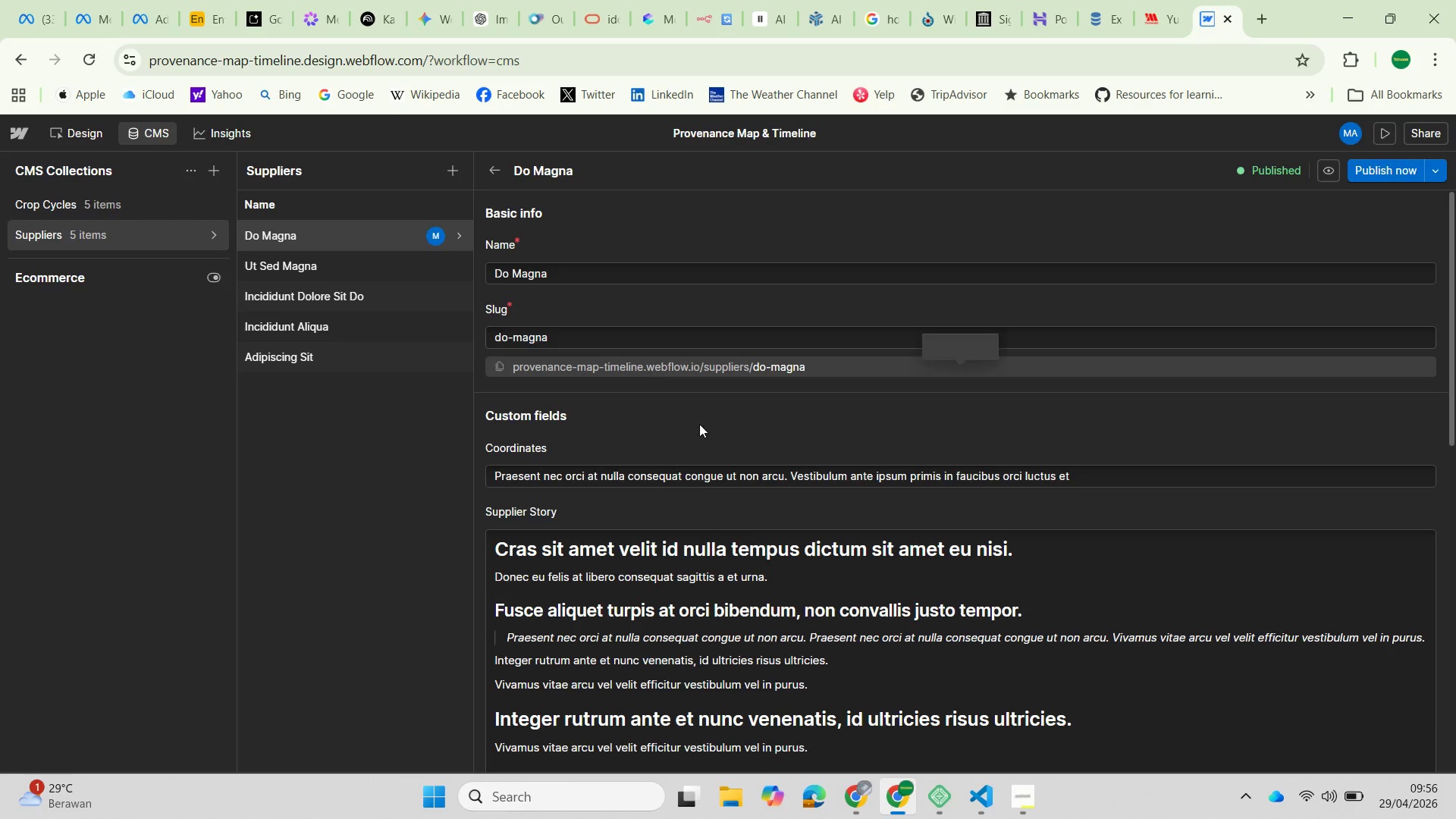 
scroll: coordinate [632, 513], scroll_direction: down, amount: 4.0
 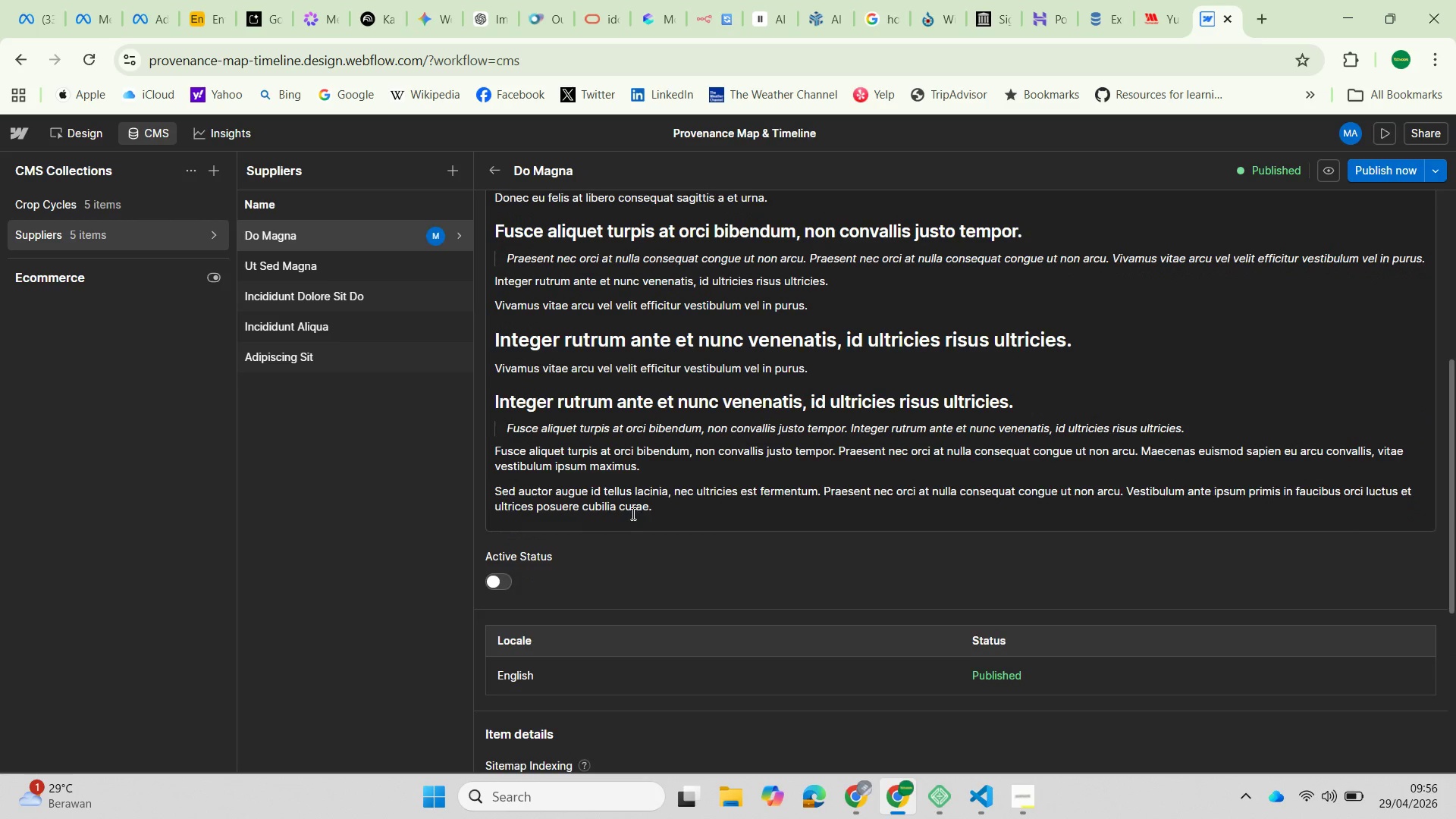 
scroll: coordinate [632, 513], scroll_direction: up, amount: 3.0
 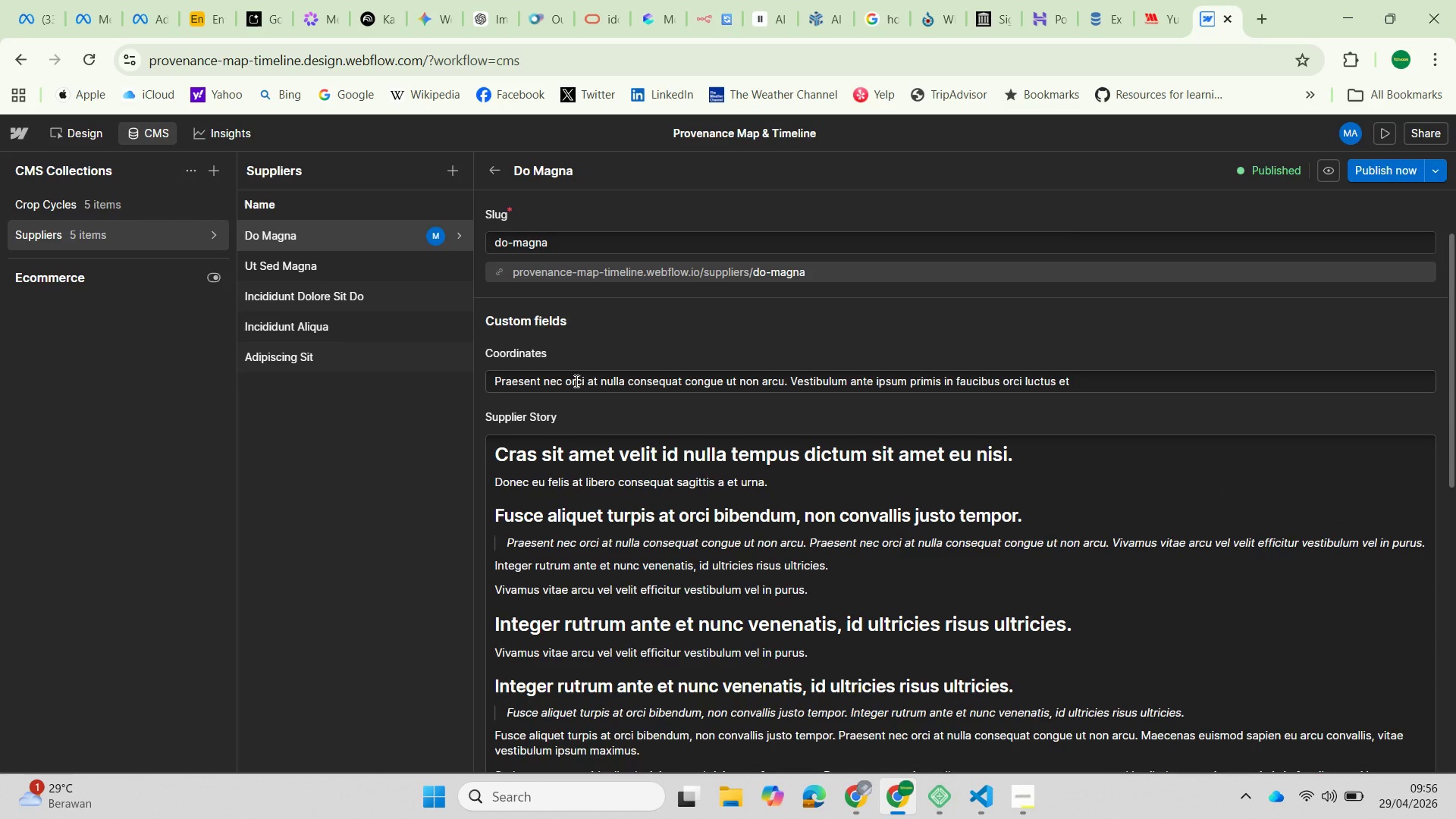 
left_click([575, 381])
 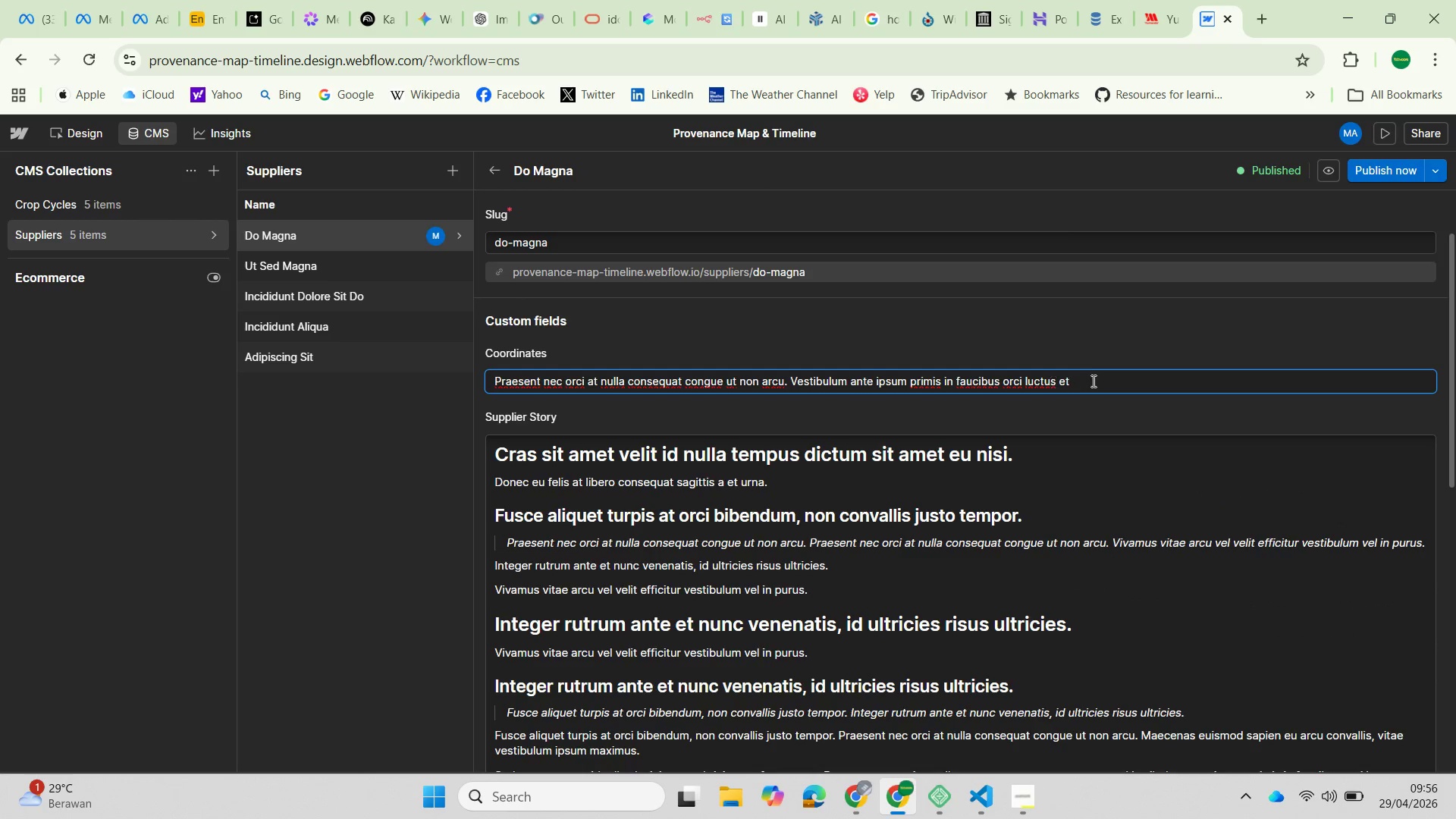 
left_click_drag(start_coordinate=[1094, 380], to_coordinate=[454, 391])
 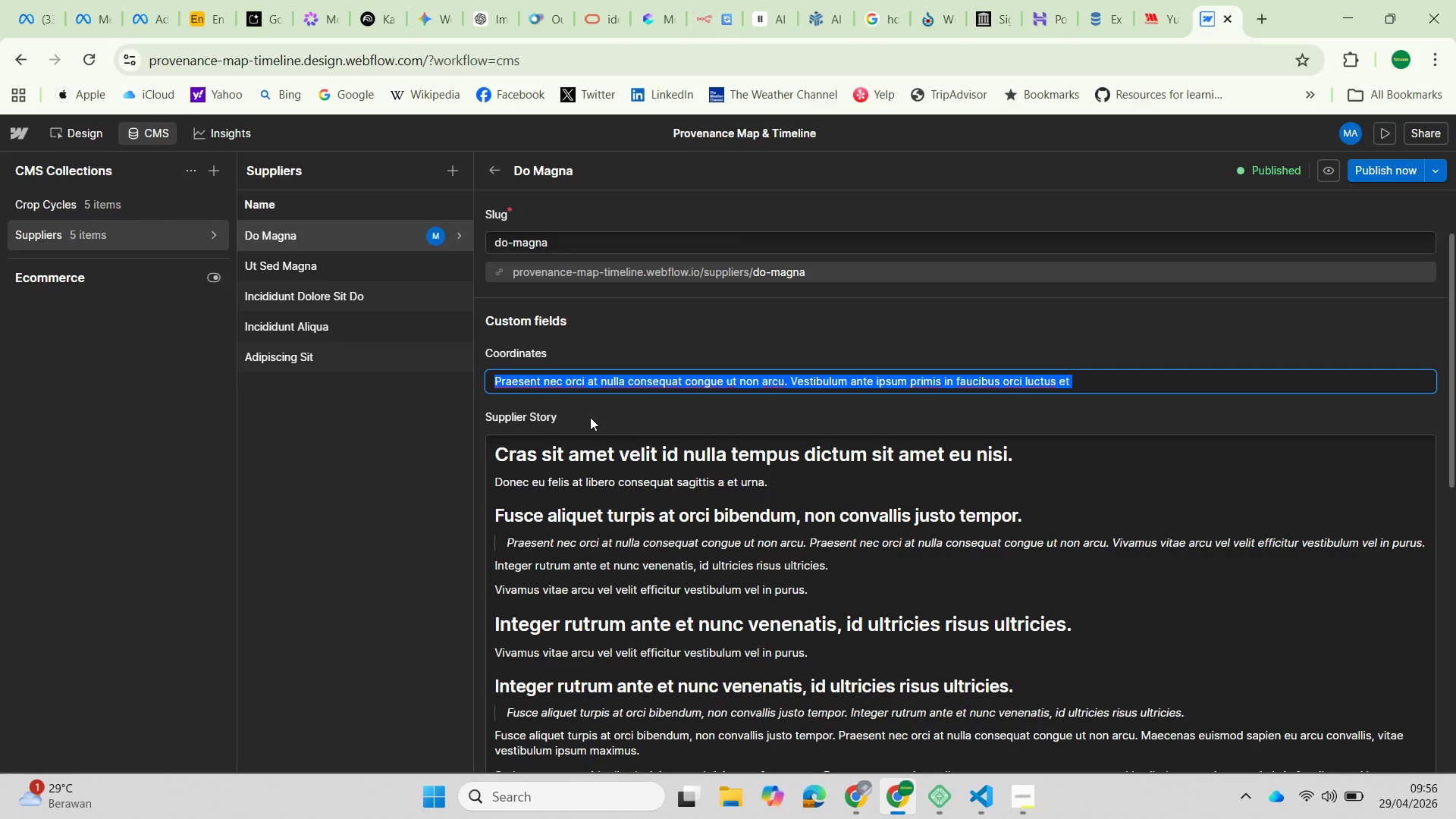 
scroll: coordinate [615, 551], scroll_direction: down, amount: 6.0
 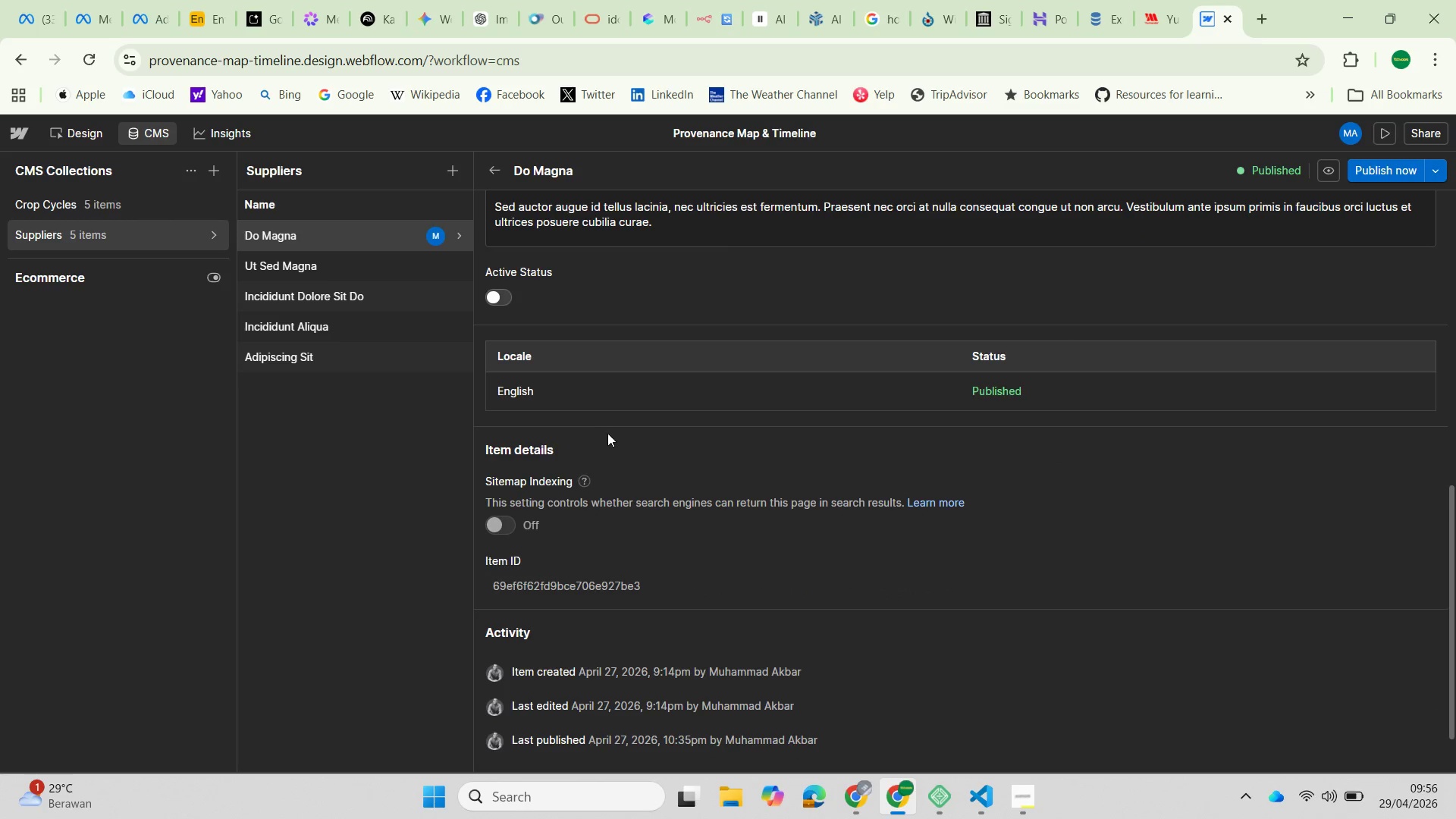 
left_click([500, 295])
 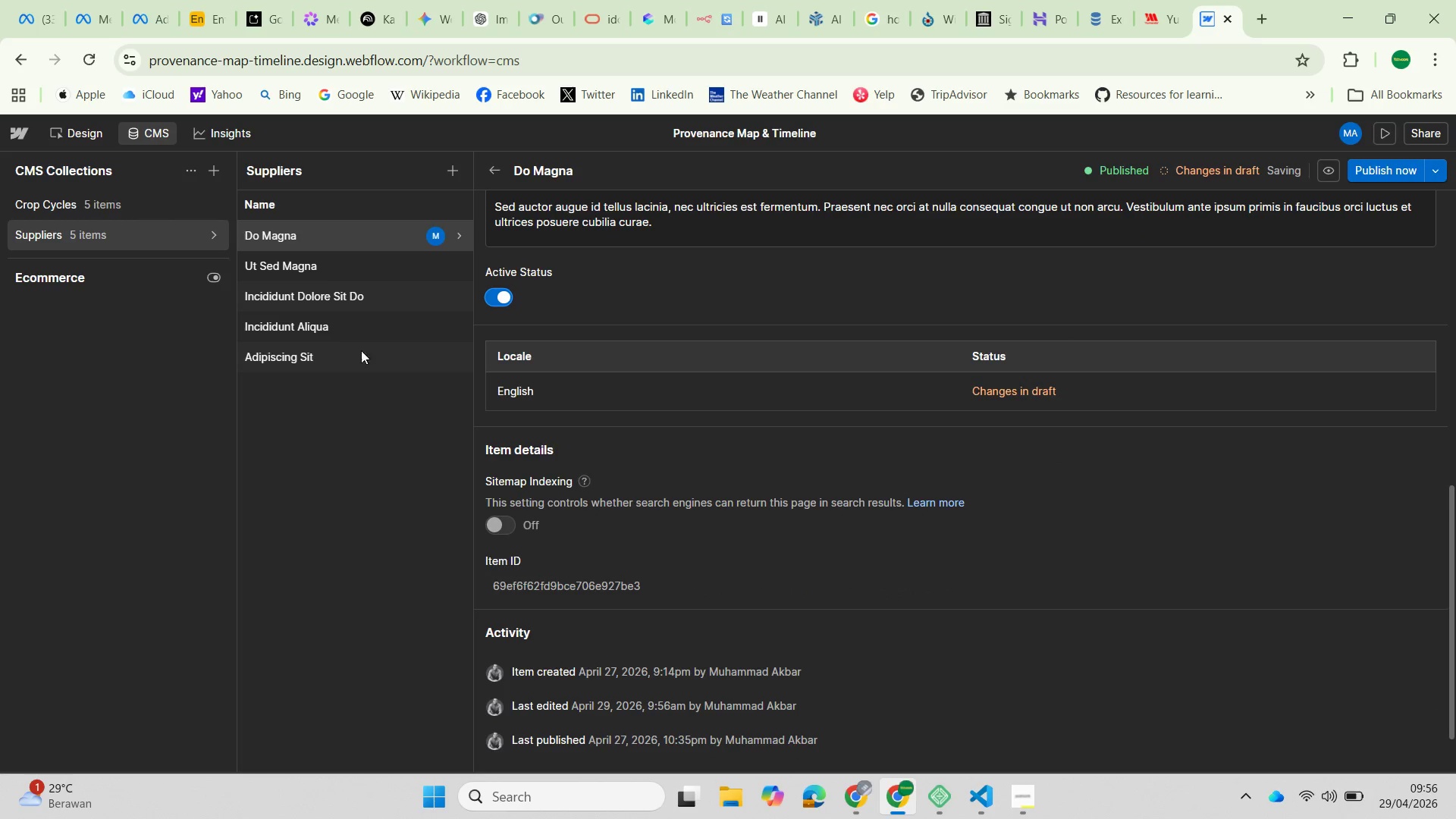 
left_click([324, 262])
 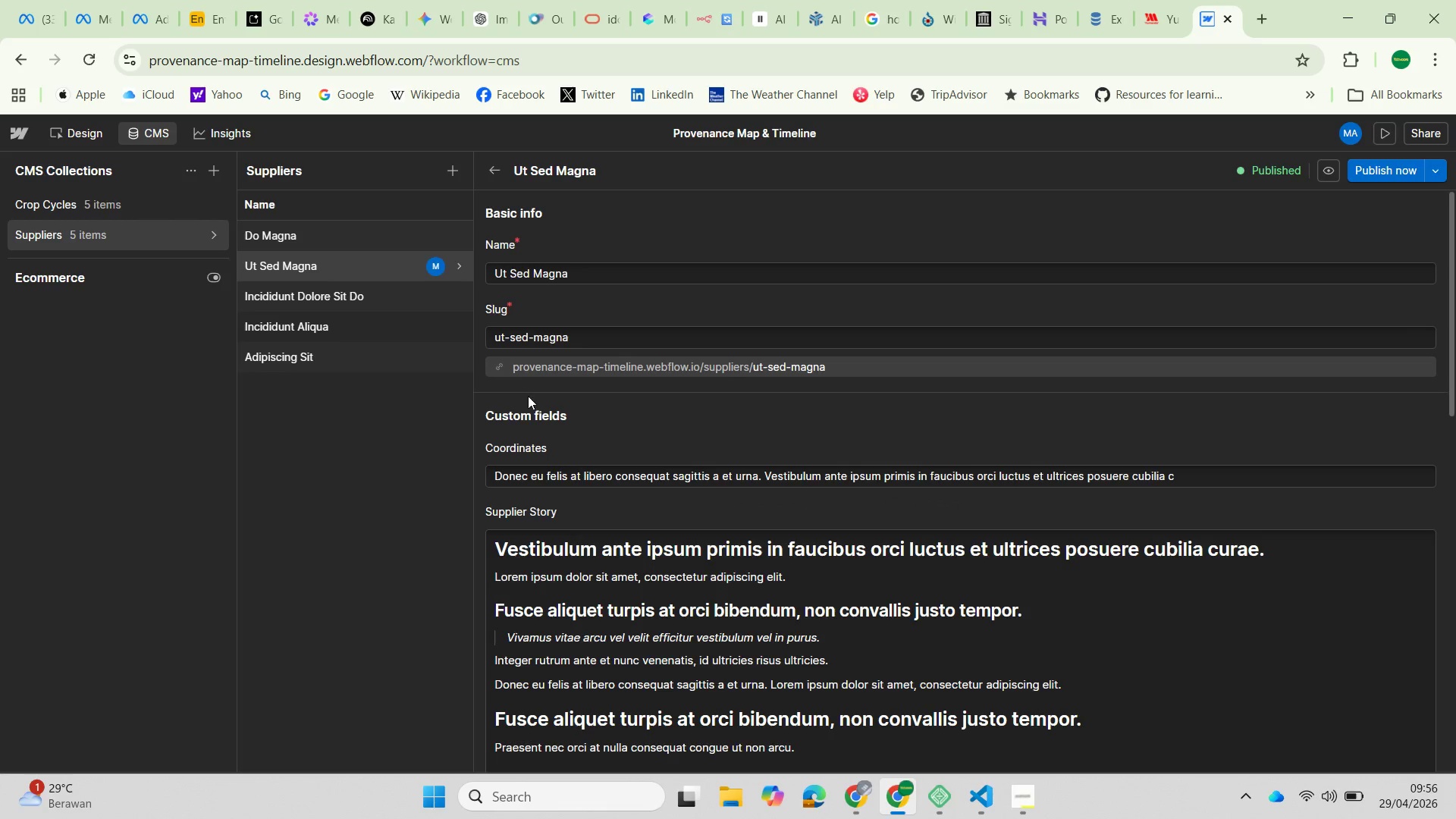 
scroll: coordinate [576, 568], scroll_direction: down, amount: 7.0
 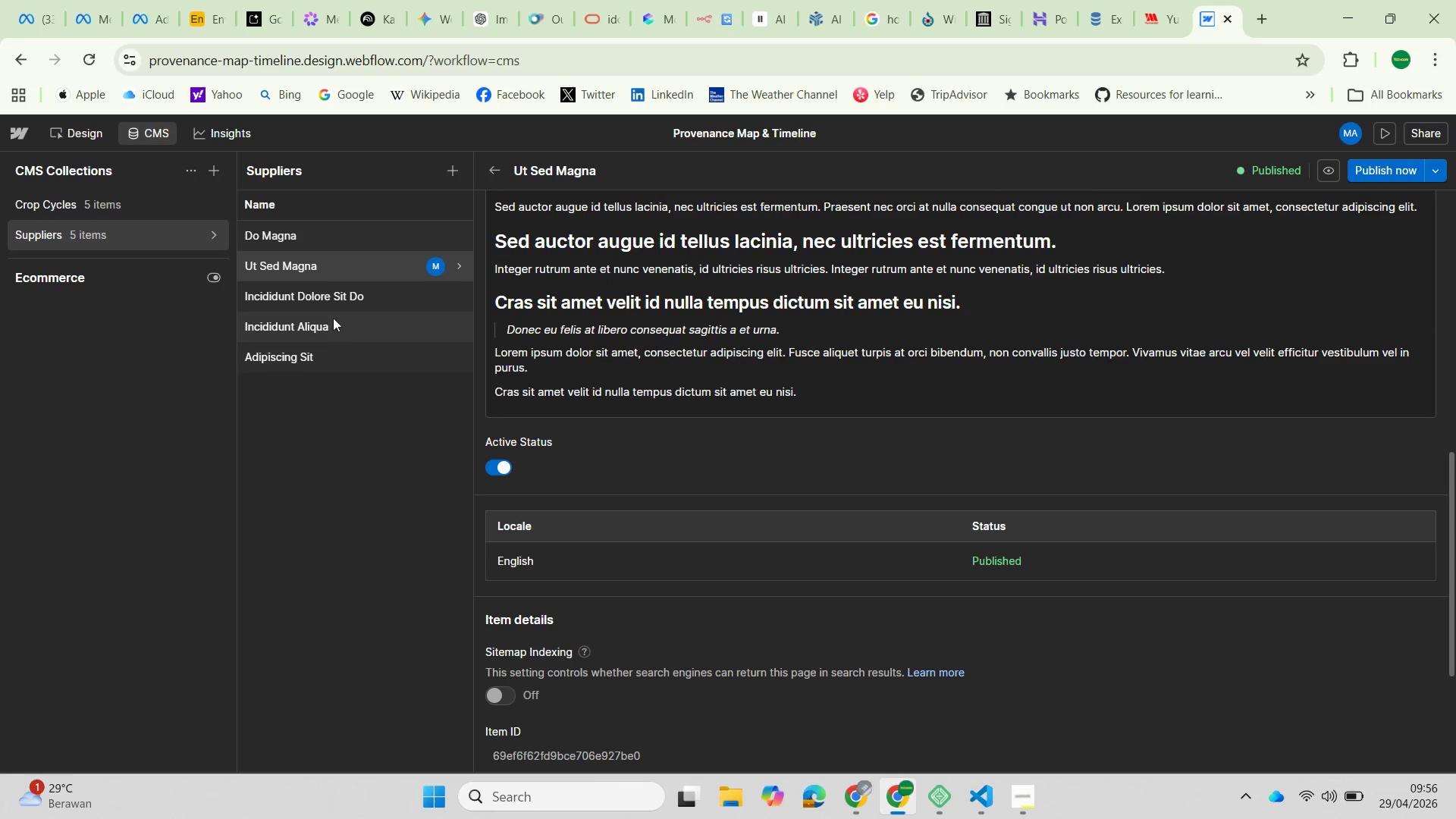 
left_click([328, 300])
 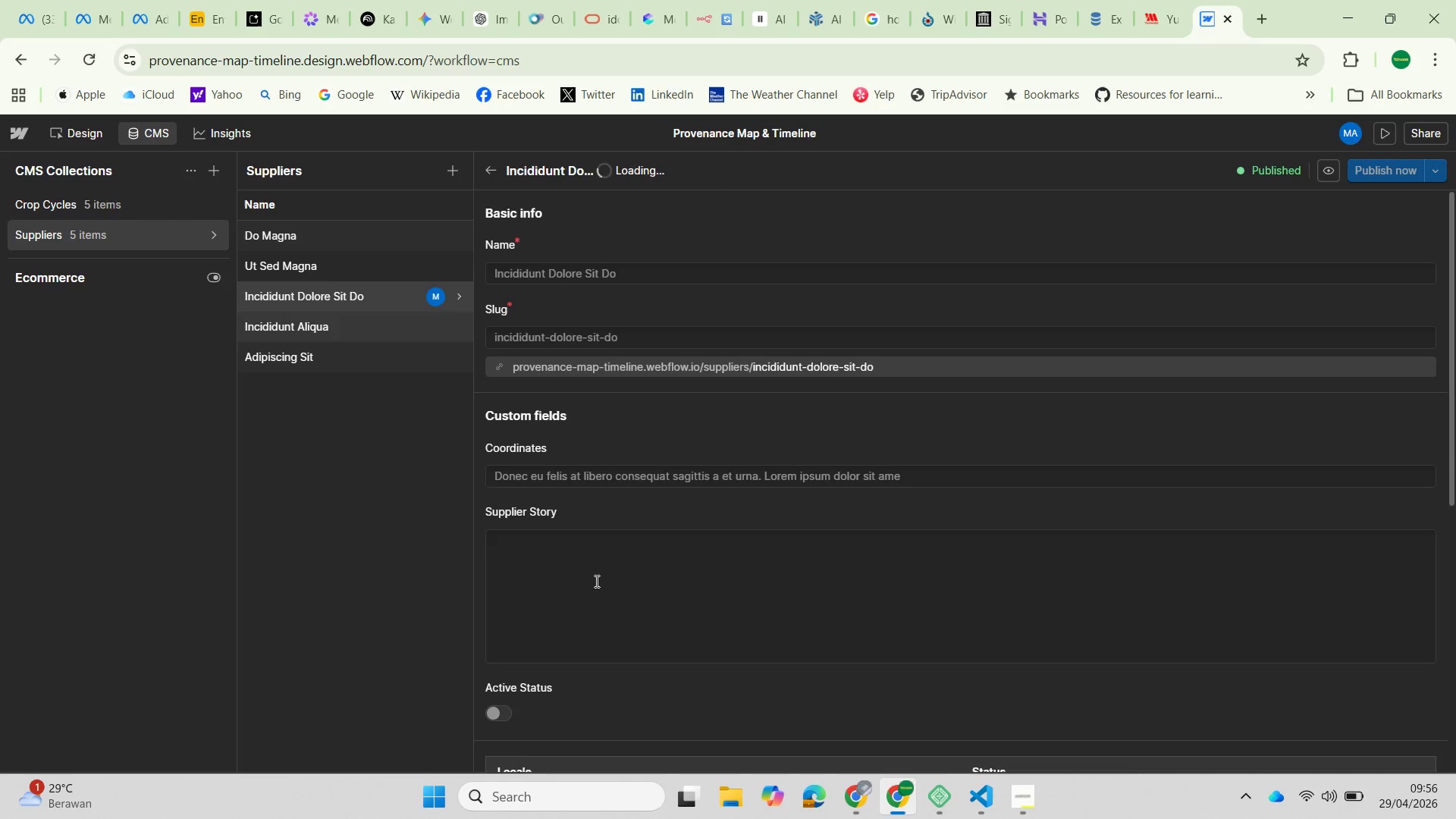 
scroll: coordinate [582, 544], scroll_direction: down, amount: 7.0
 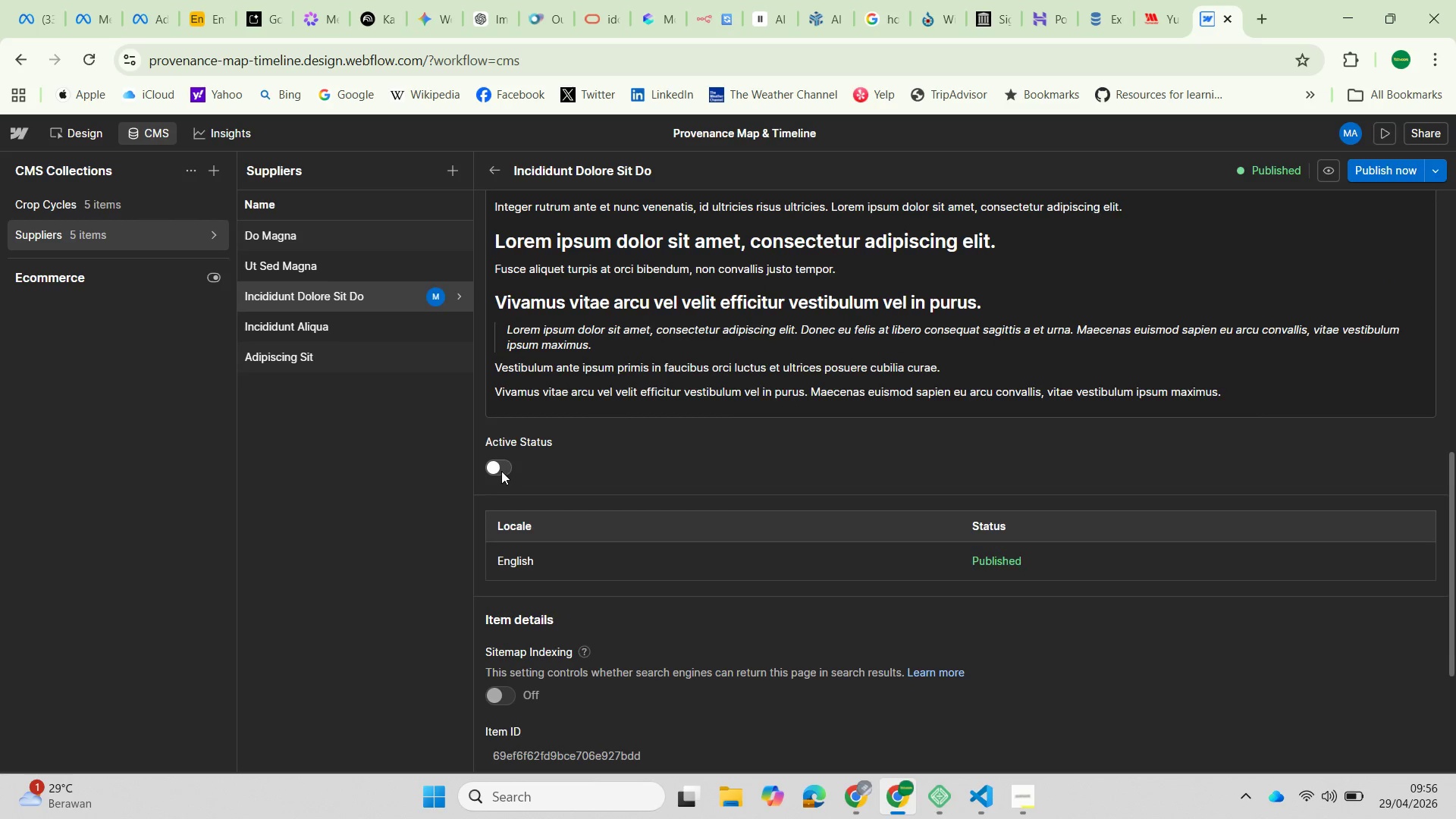 
left_click([500, 465])
 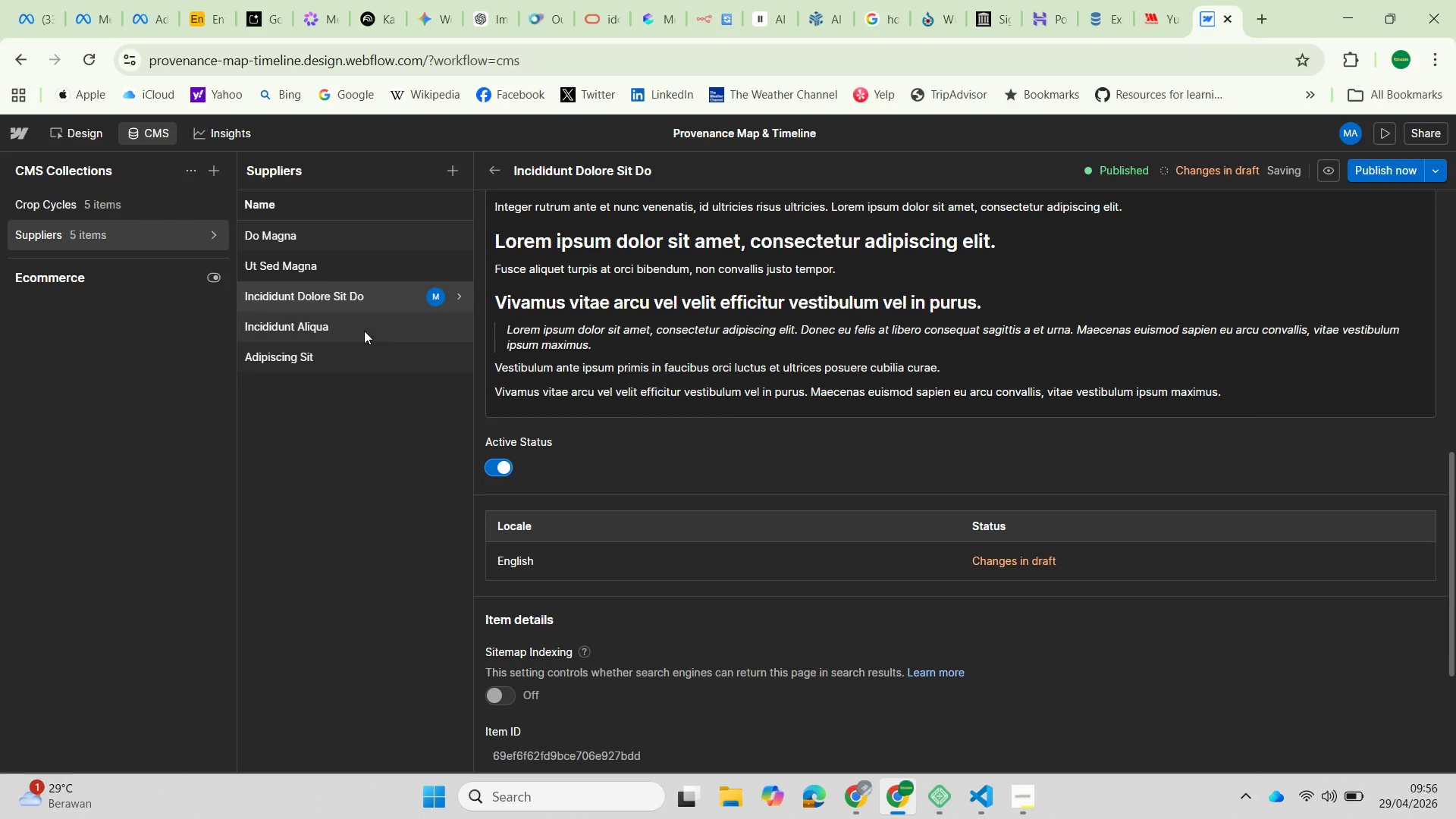 
left_click([366, 328])
 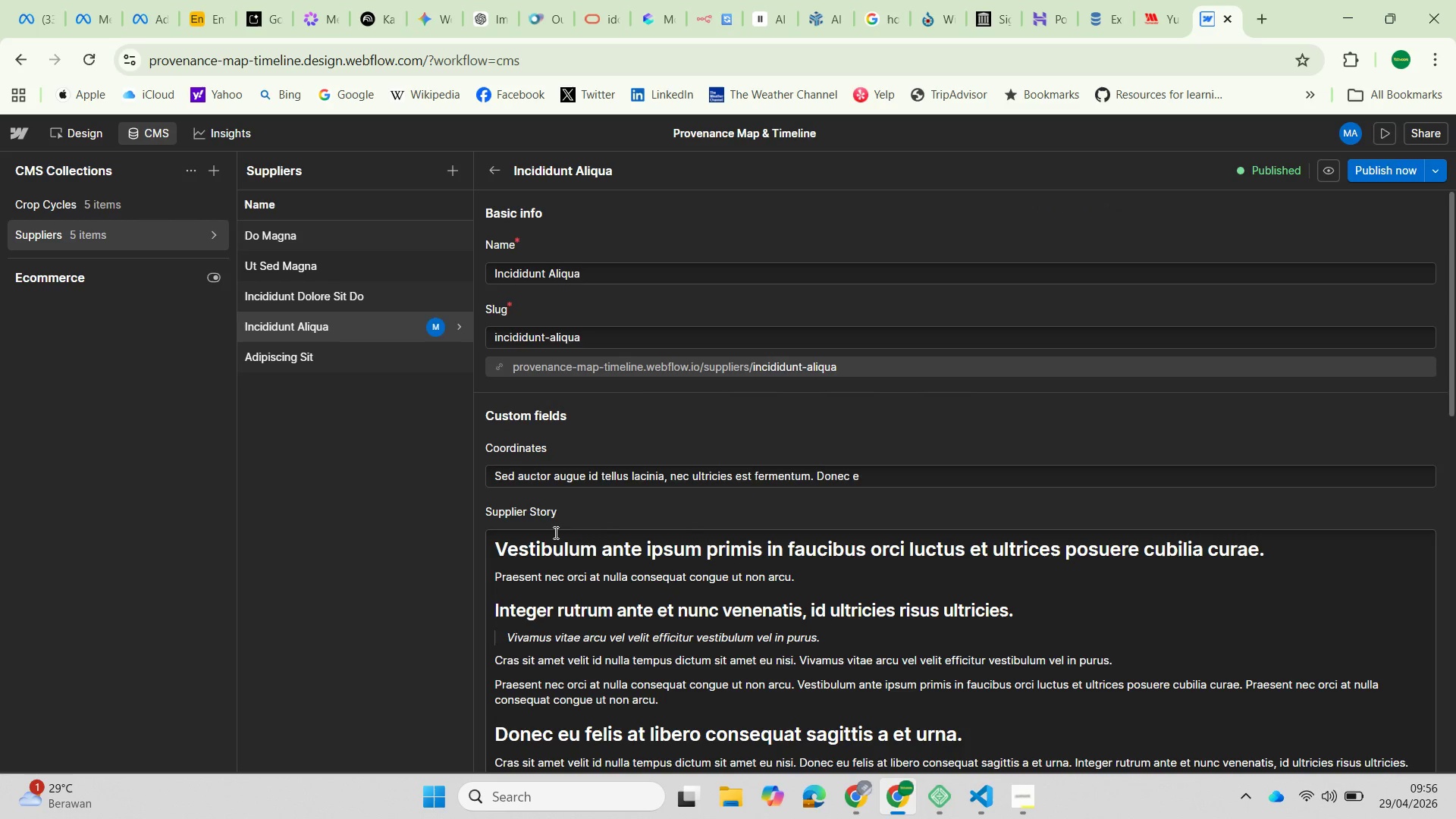 
scroll: coordinate [518, 433], scroll_direction: down, amount: 6.0
 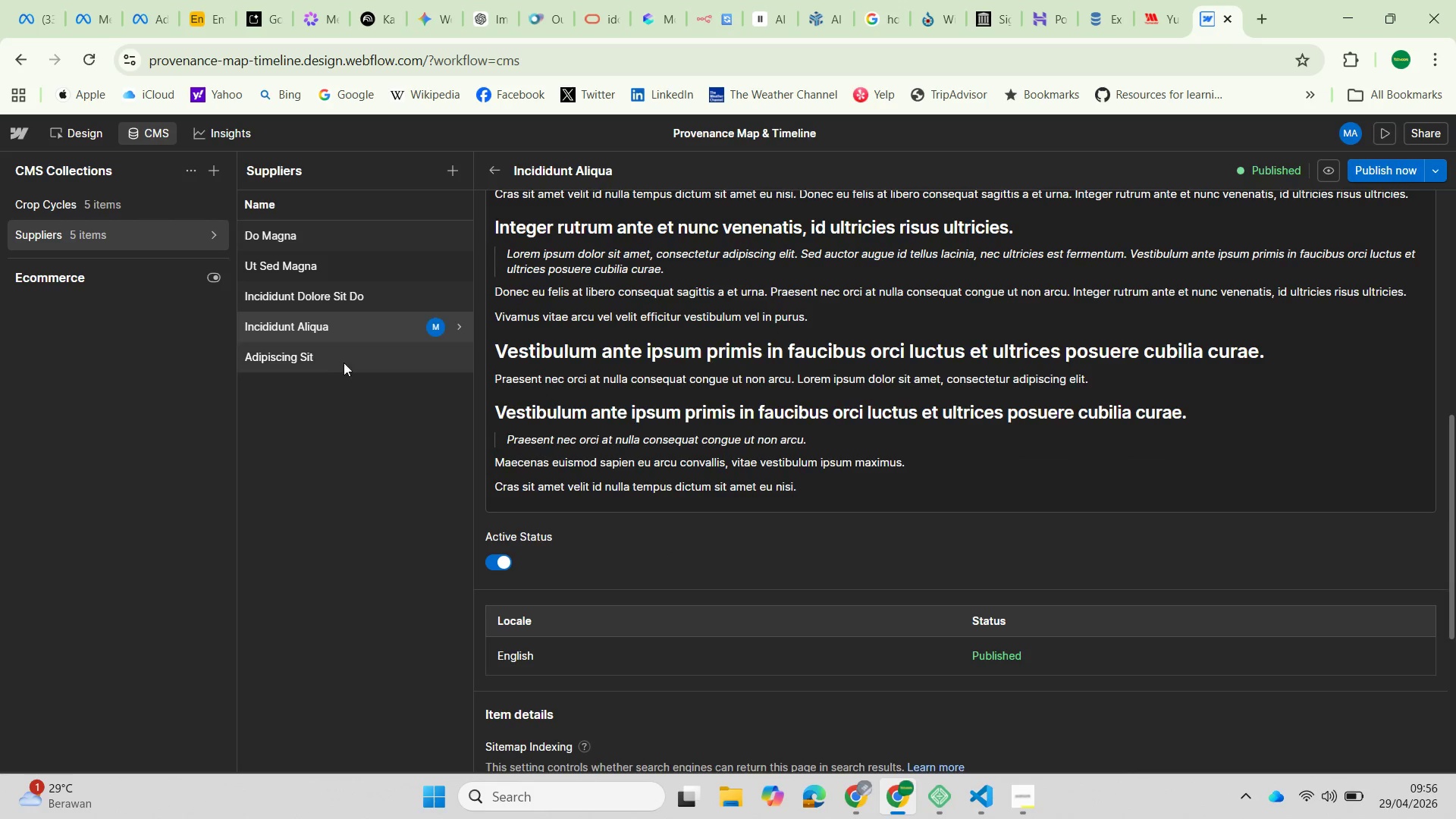 
left_click([350, 361])
 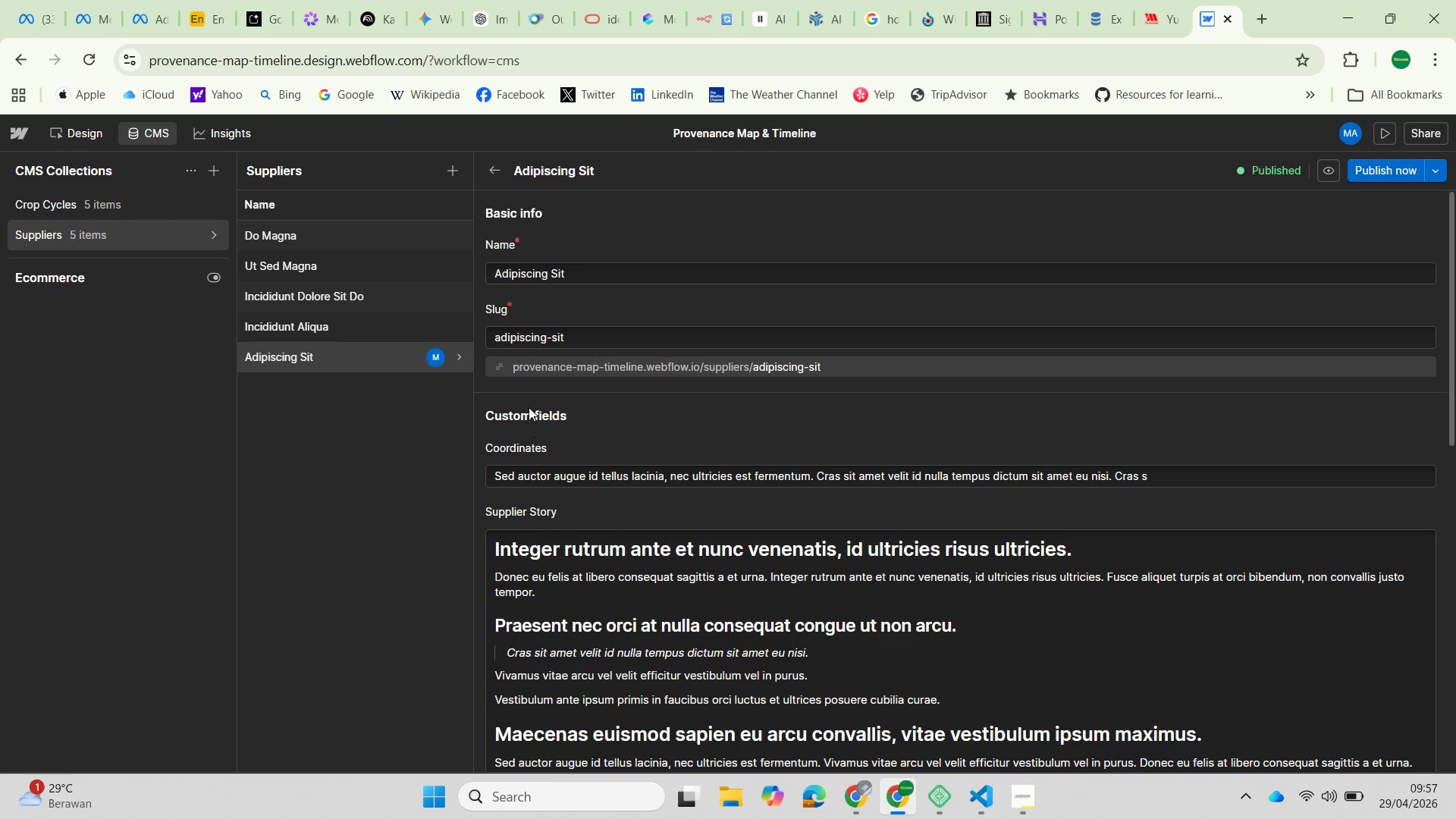 
scroll: coordinate [555, 504], scroll_direction: down, amount: 6.0
 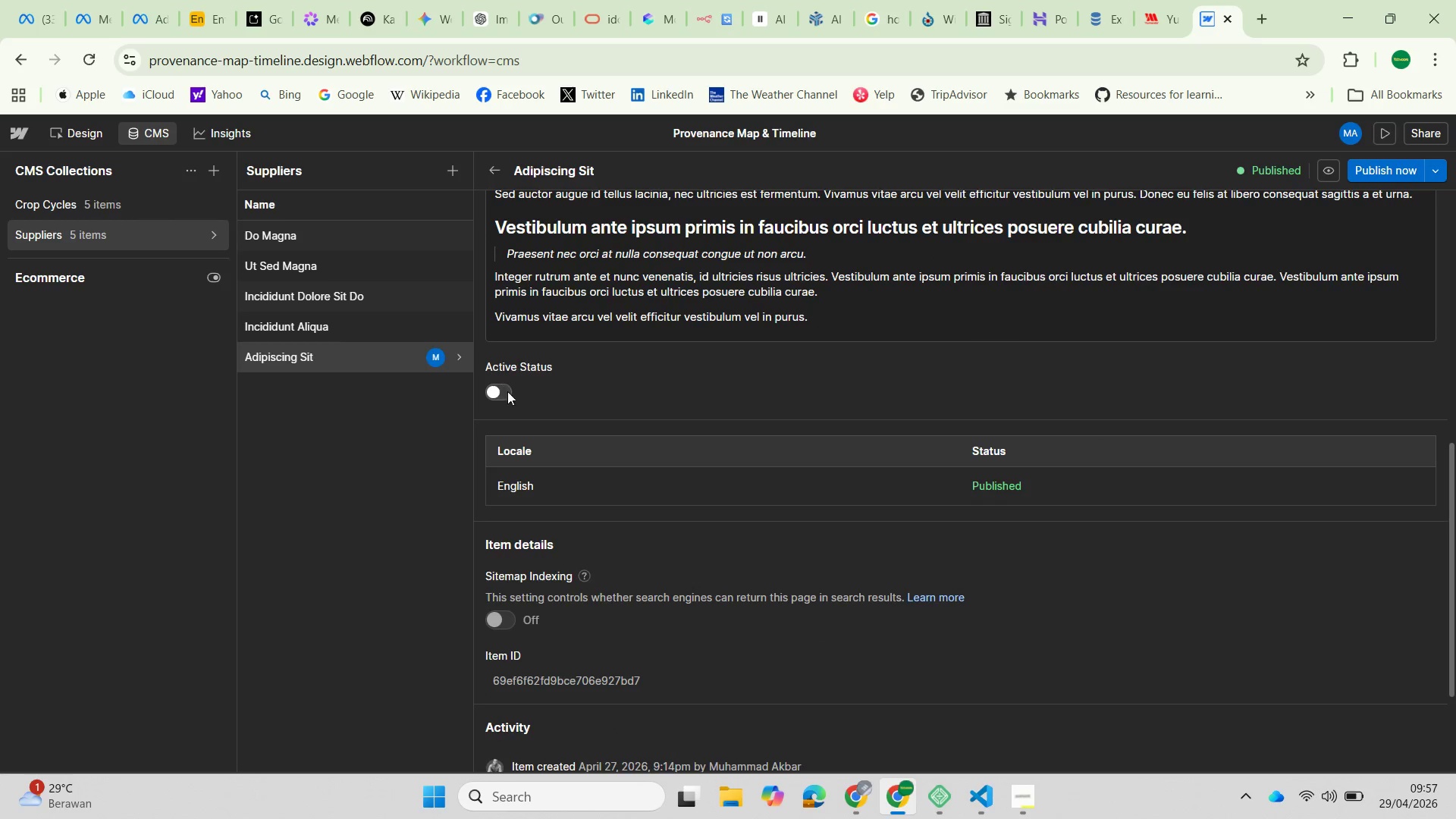 
left_click([506, 394])
 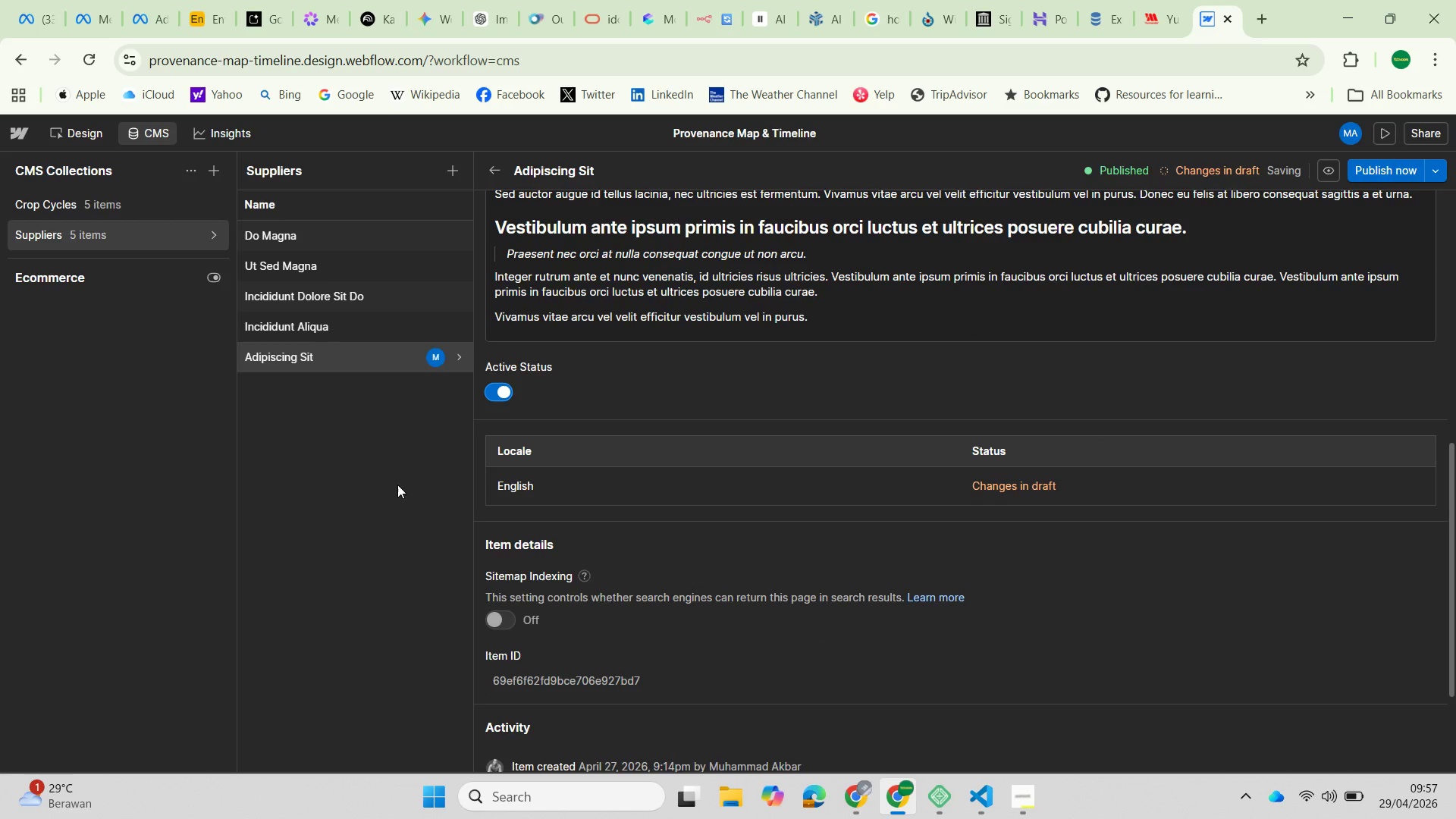 
left_click([314, 237])
 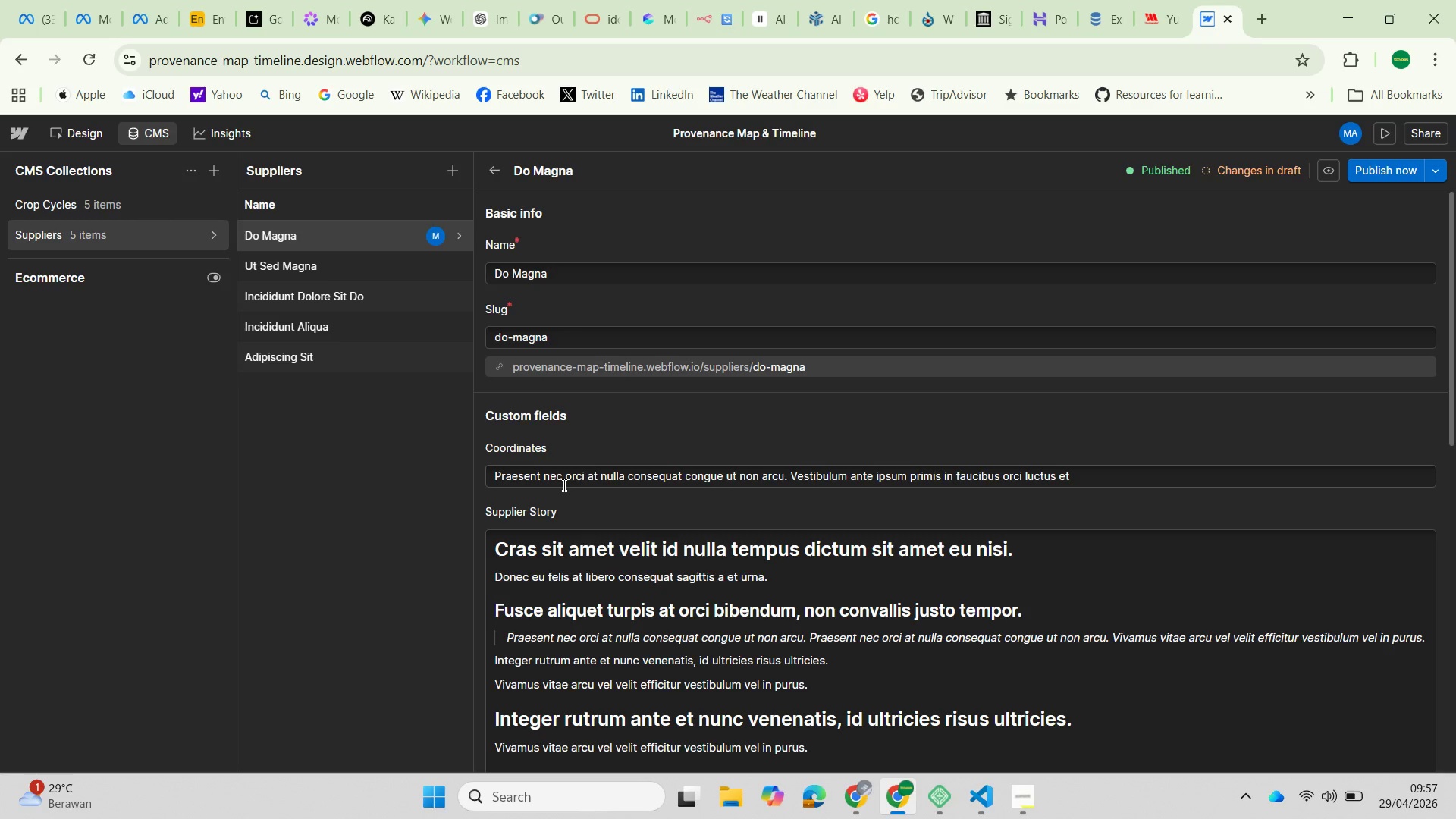 
wait(10.83)
 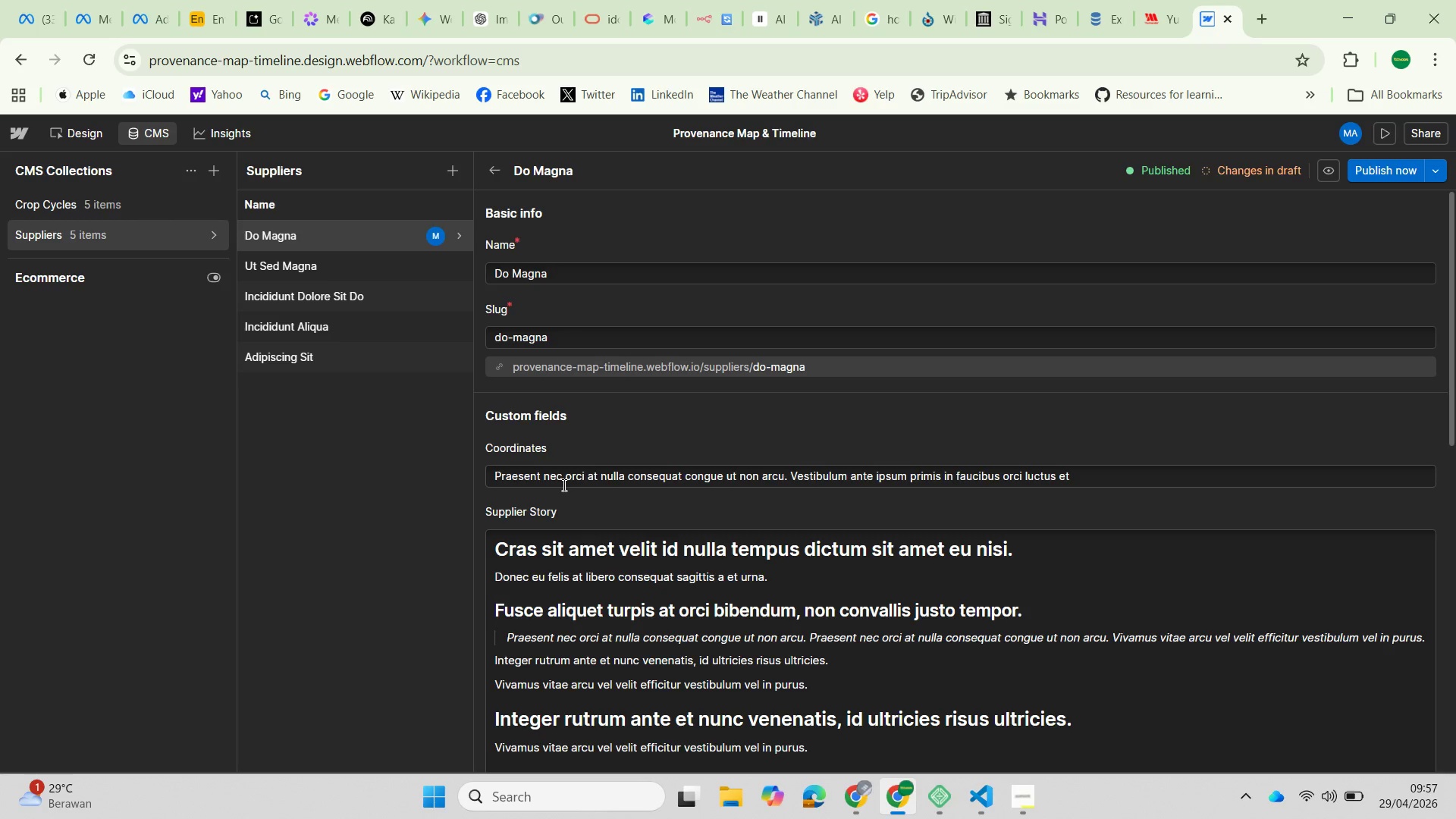 
left_click_drag(start_coordinate=[1086, 477], to_coordinate=[470, 481])
 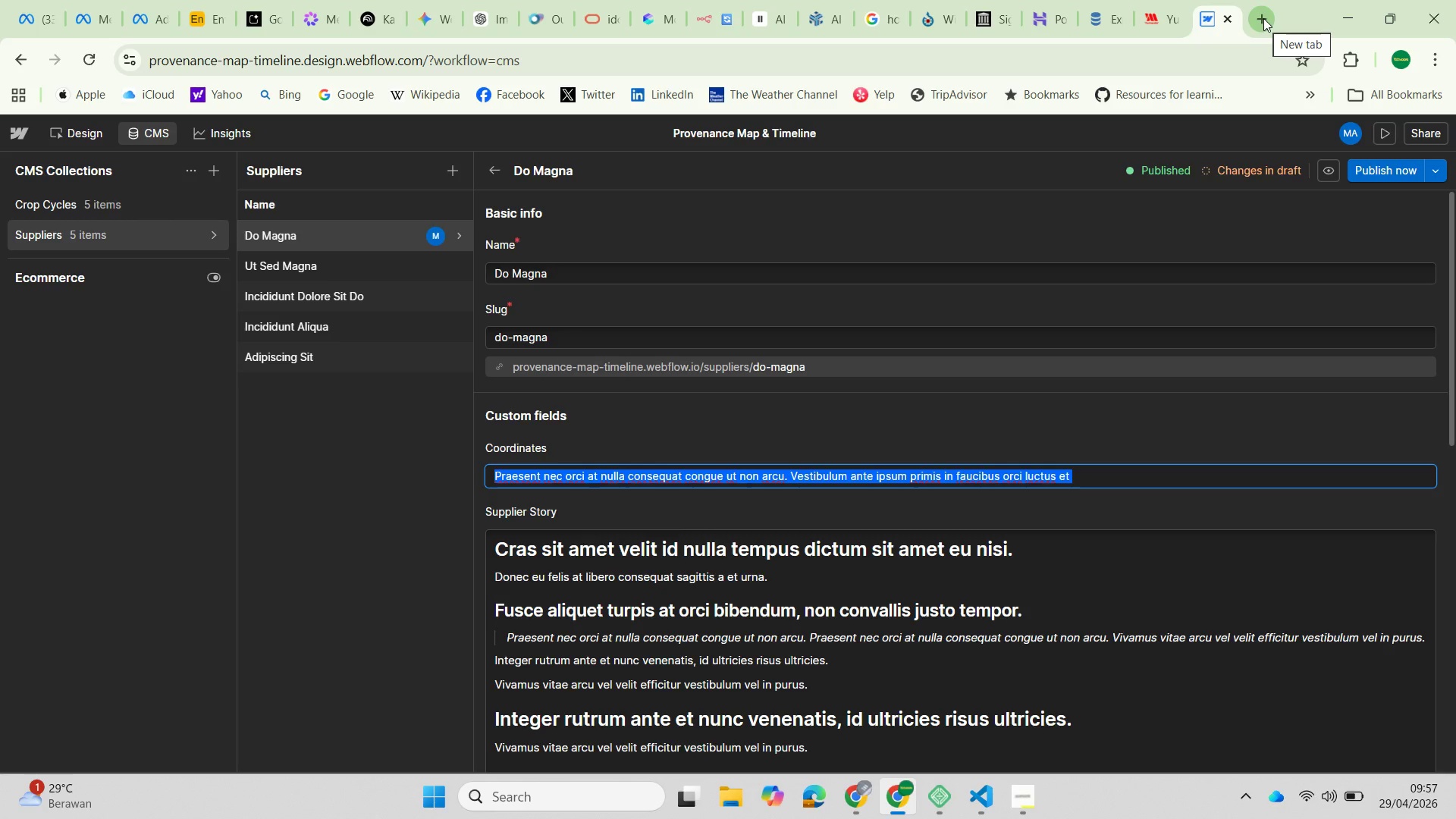 
wait(39.78)
 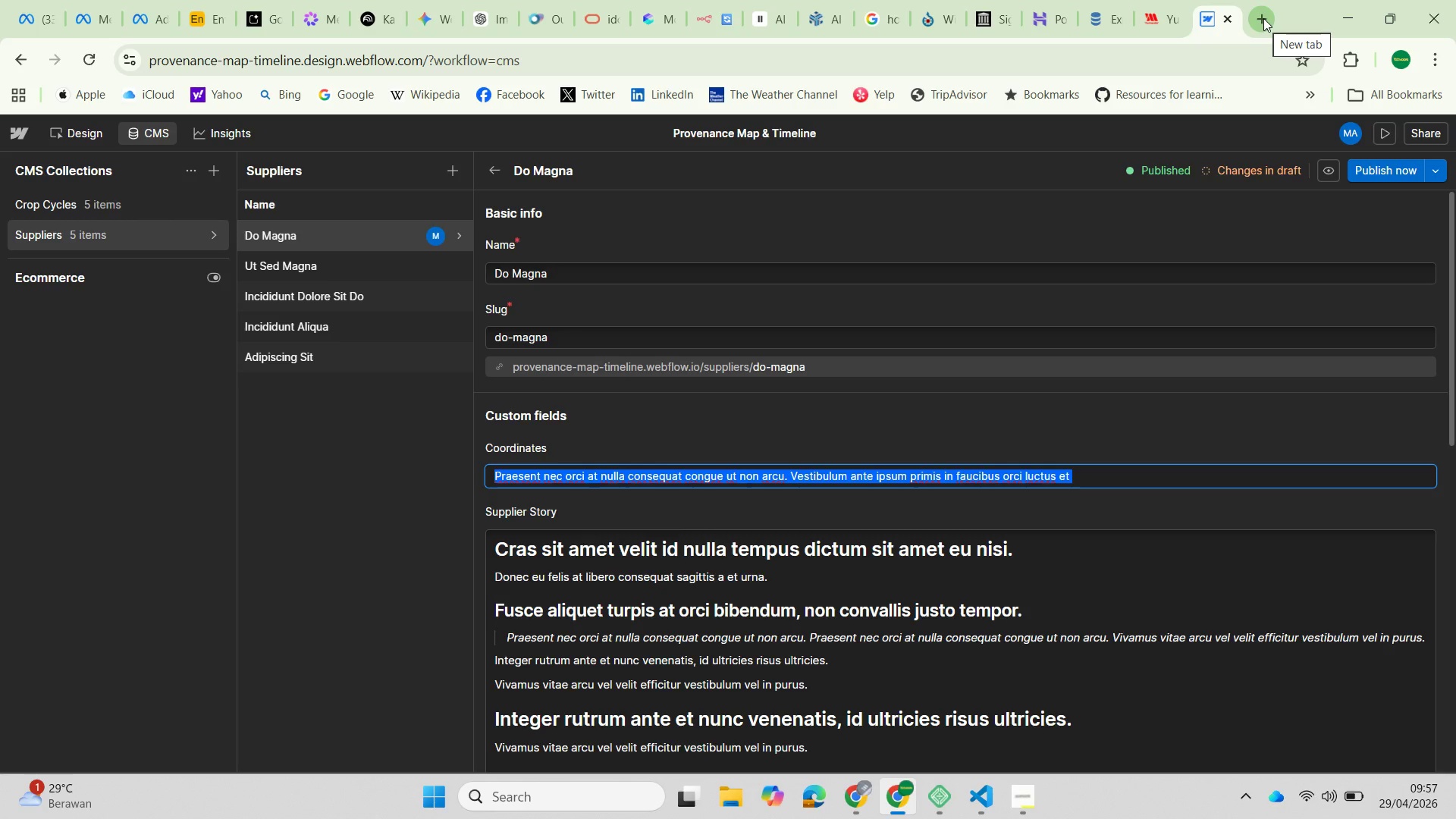 
type(arandom a)
key(Backspace)
key(Backspace)
key(Backspace)
key(Backspace)
key(Backspace)
key(Backspace)
key(Backspace)
key(Backspace)
key(Backspace)
type(random )
key(Backspace)
key(Backspace)
key(Backspace)
key(Backspace)
type(dom )
key(Backspace)
key(Backspace)
key(Backspace)
key(Backspace)
key(Backspace)
key(Backspace)
key(Backspace)
 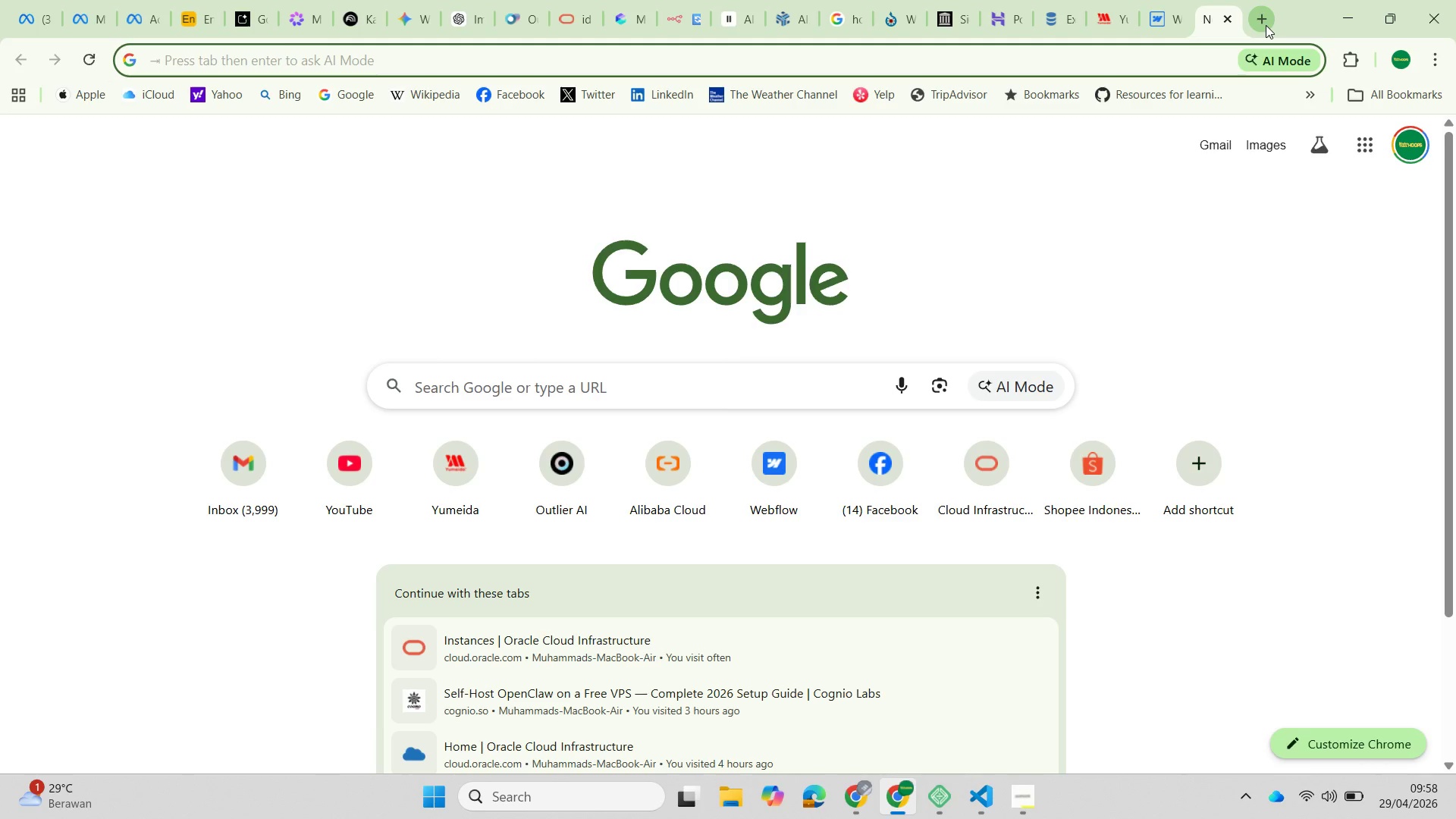 
type(public space address)
 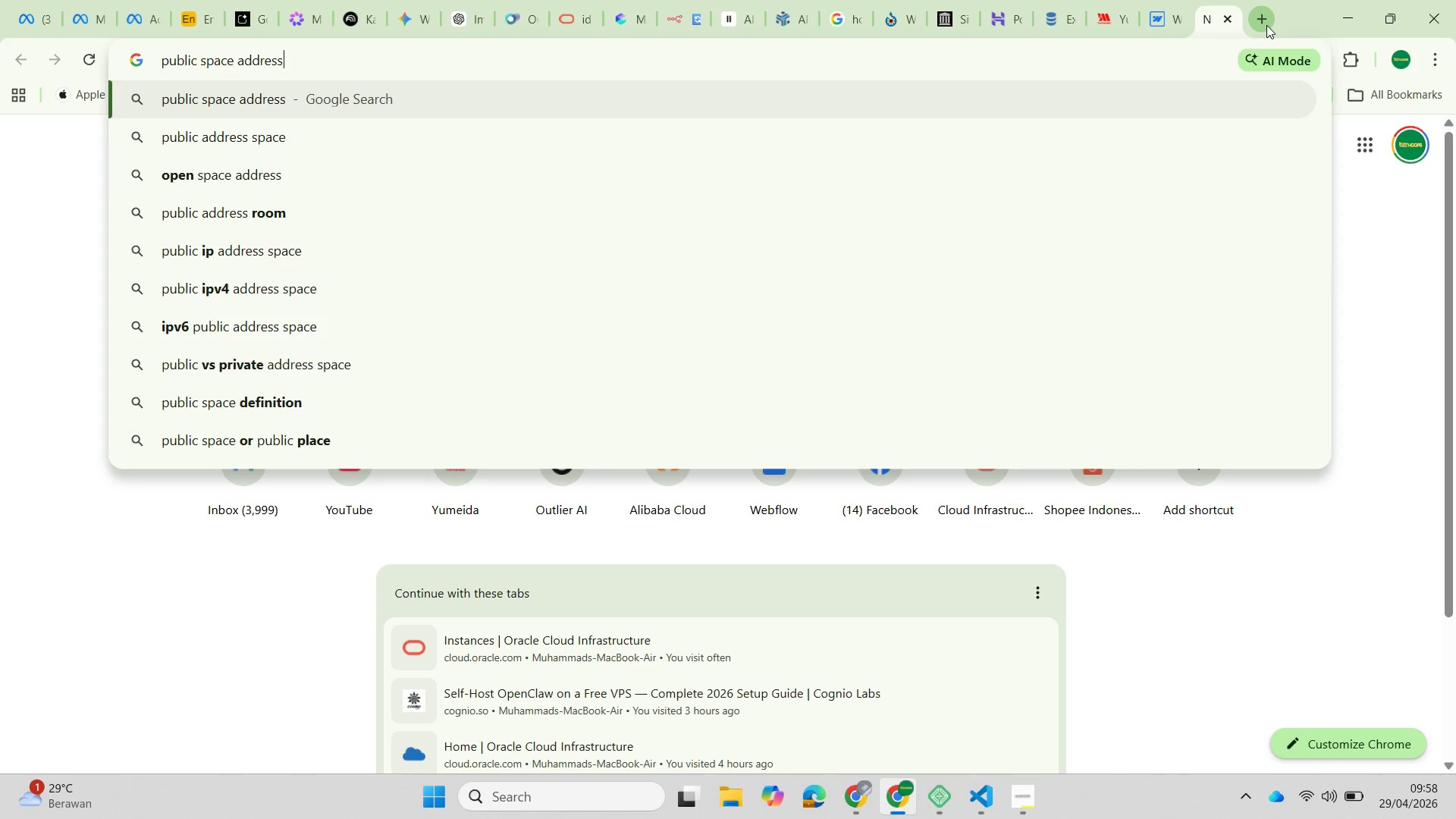 
key(Enter)
 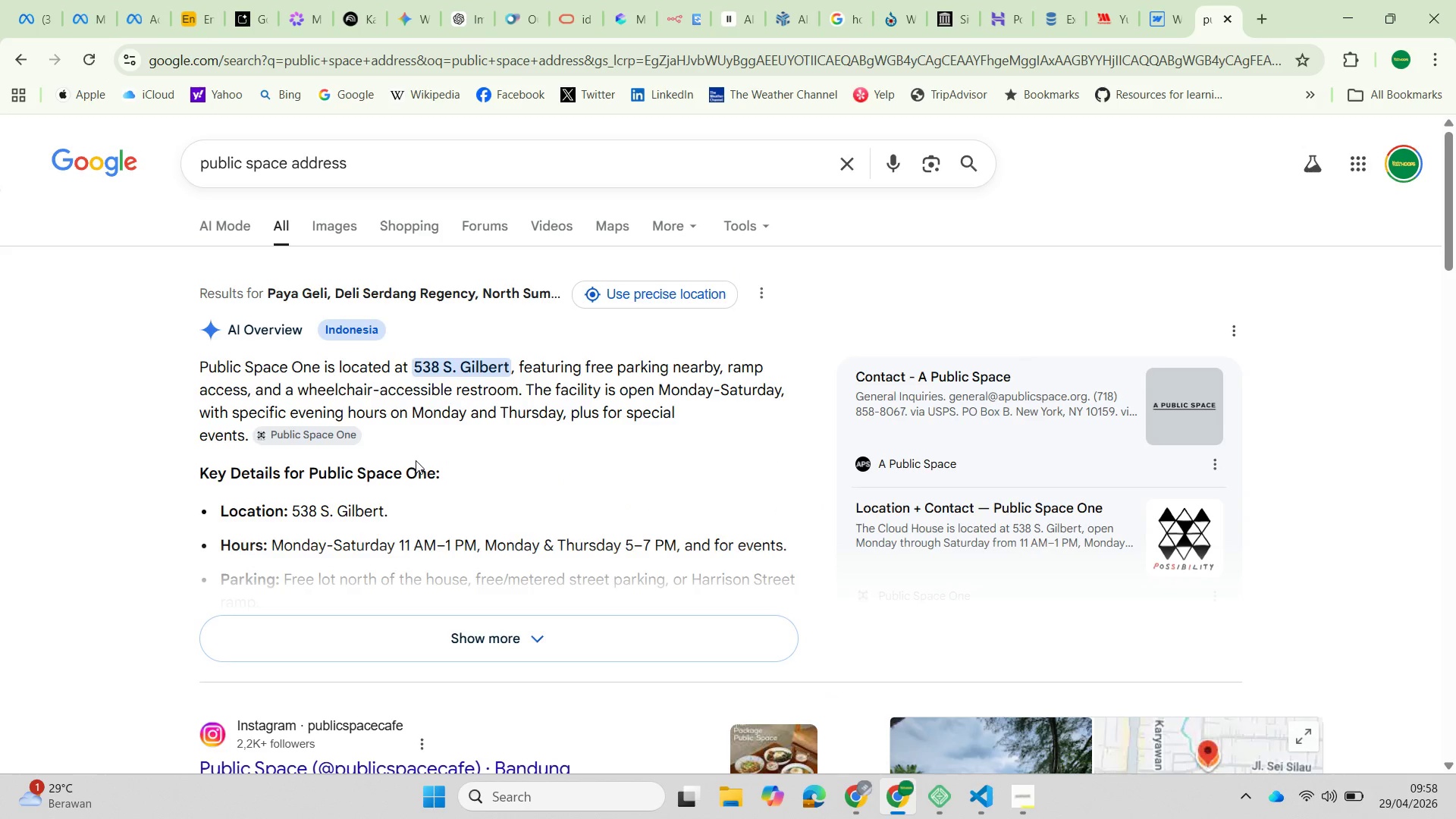 
left_click([497, 639])
 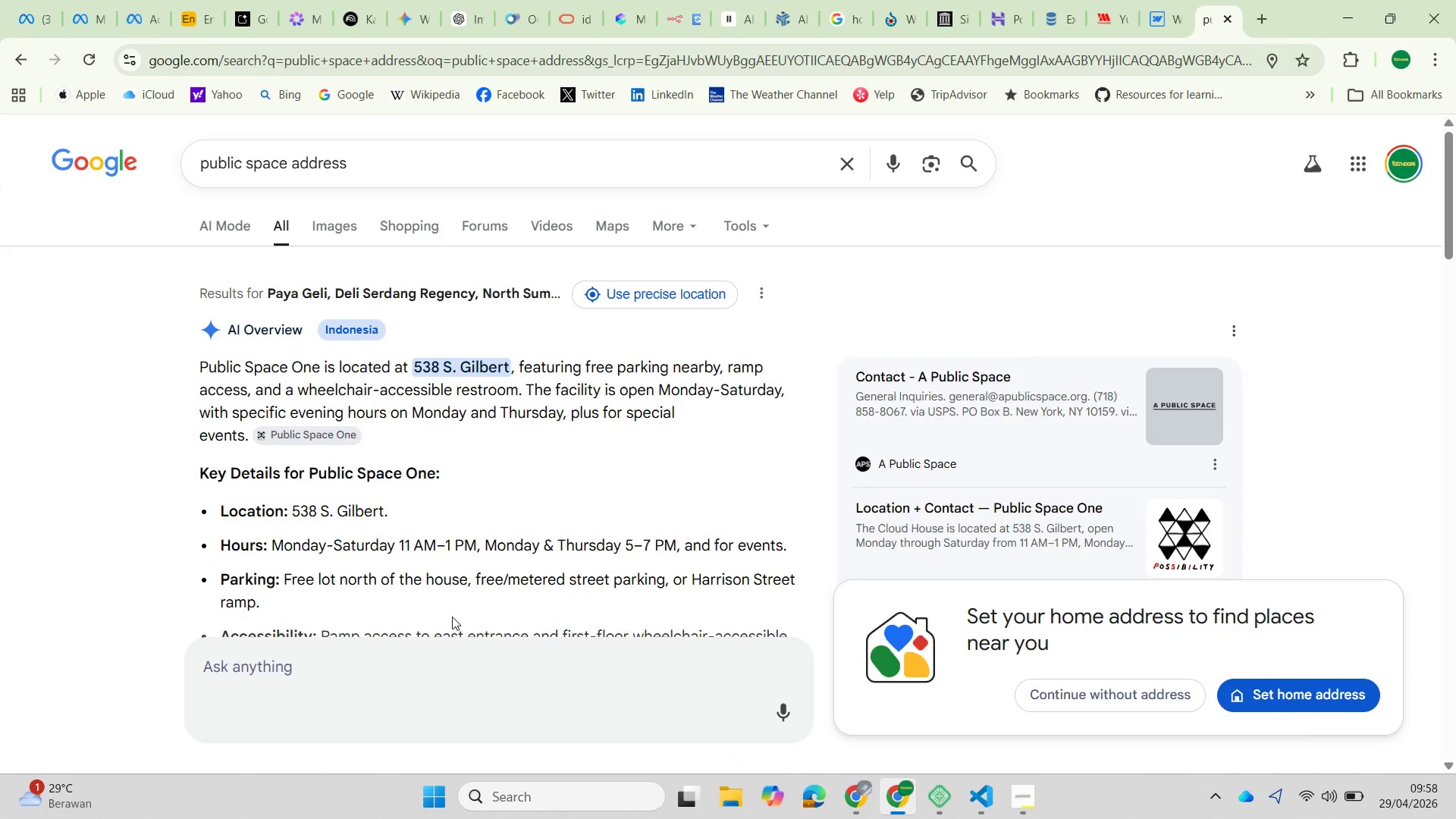 
scroll: coordinate [523, 619], scroll_direction: down, amount: 14.0
 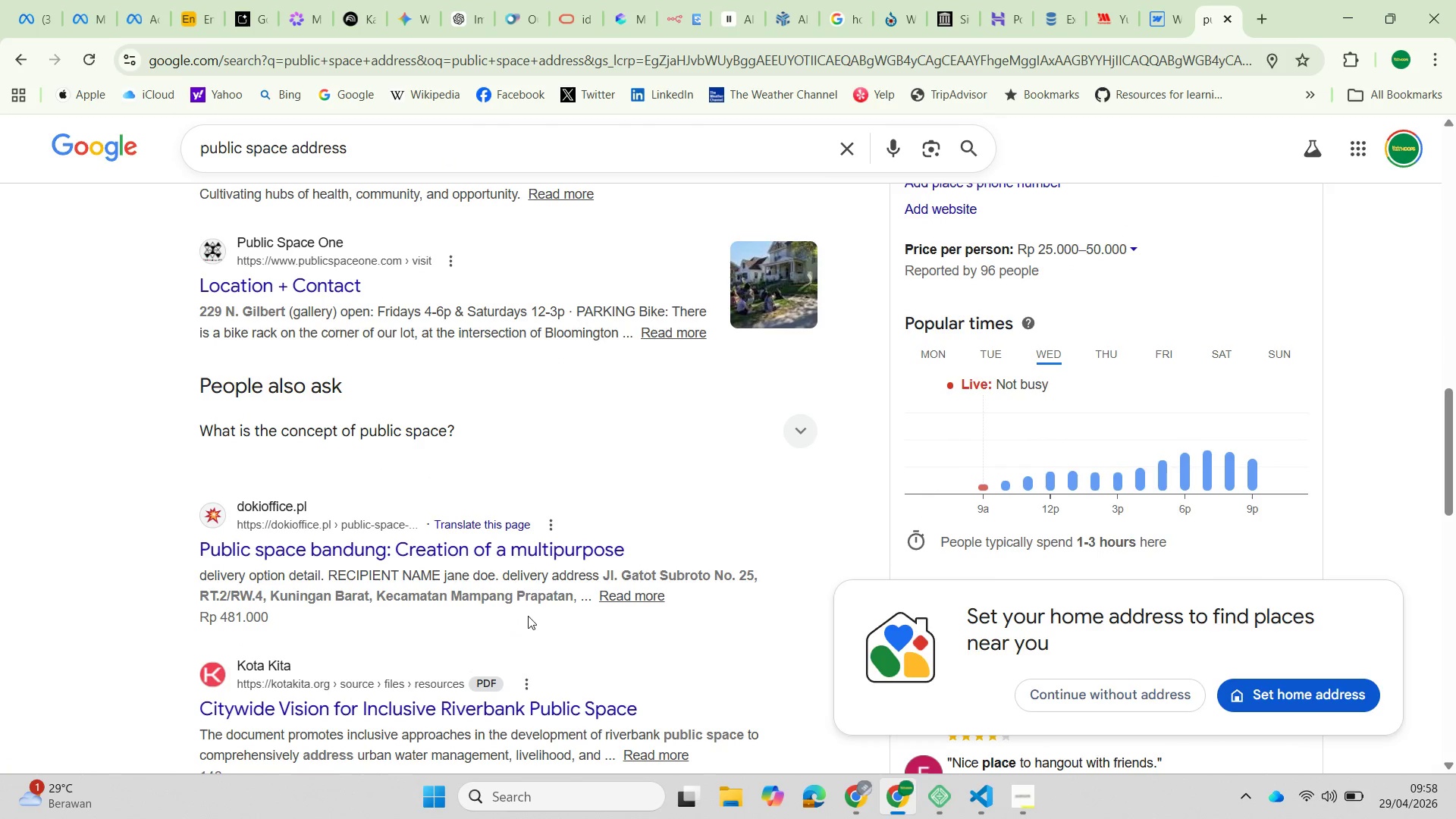 
scroll: coordinate [530, 614], scroll_direction: up, amount: 6.0
 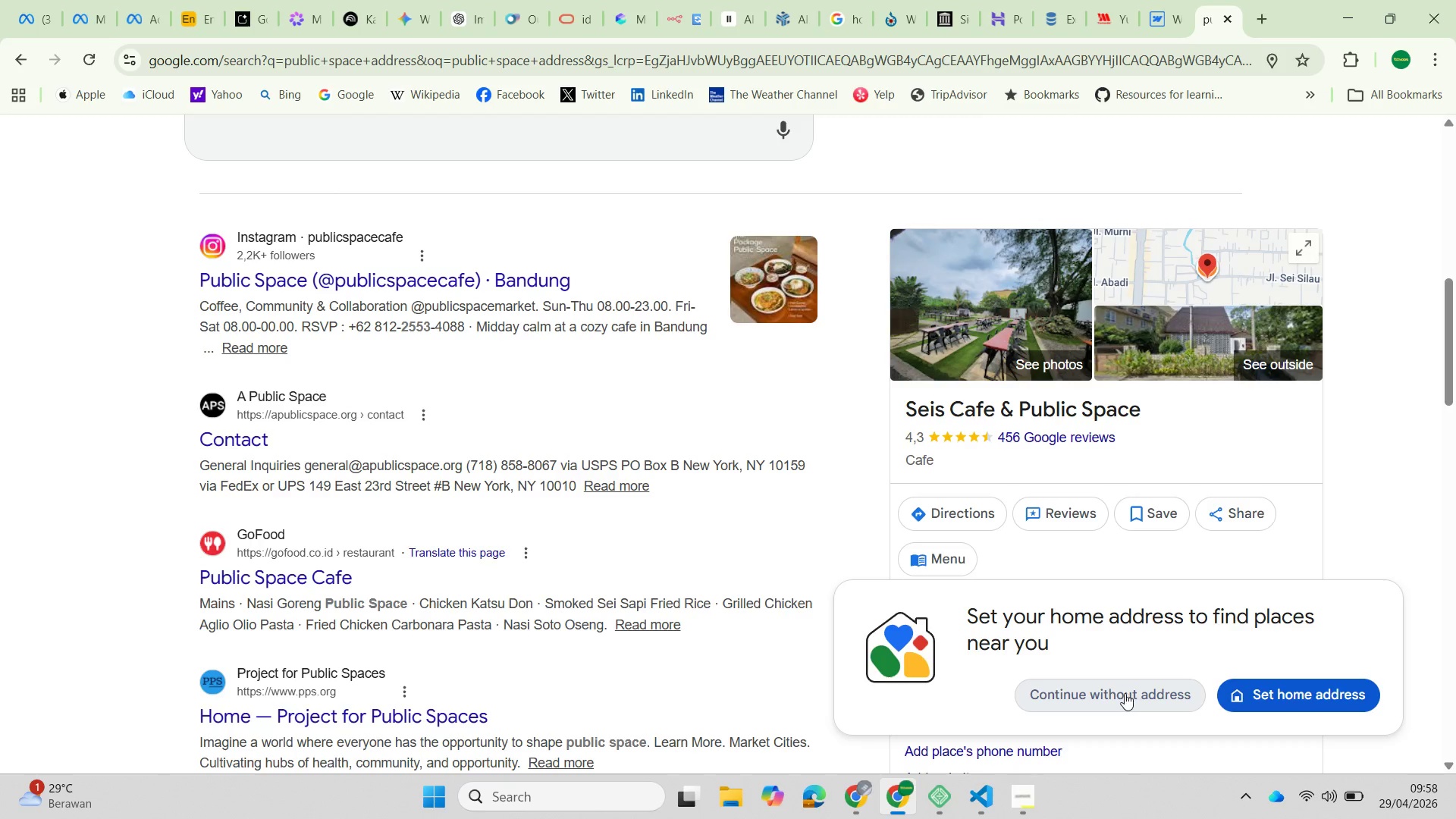 
wait(6.14)
 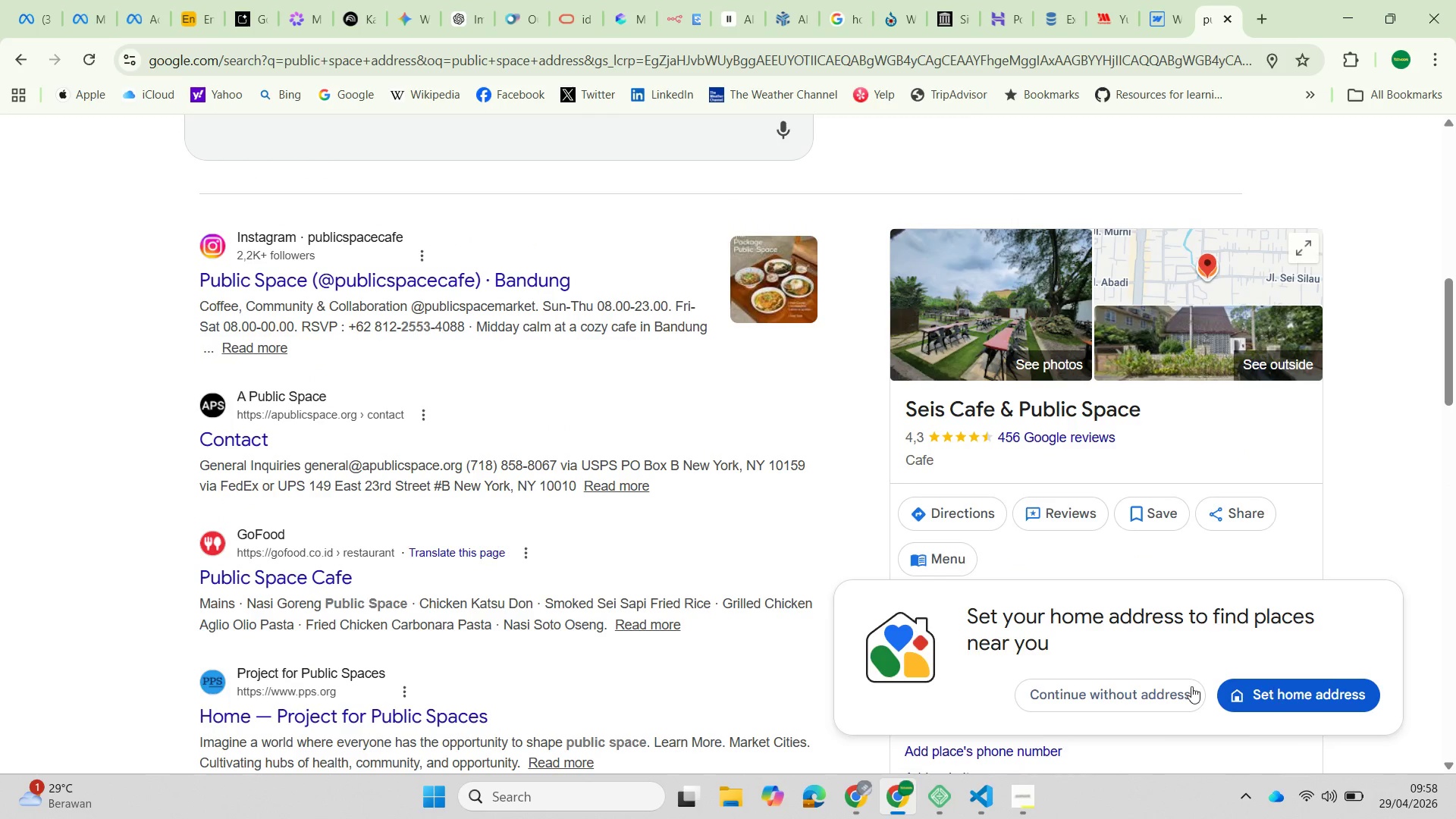 
scroll: coordinate [1291, 469], scroll_direction: down, amount: 3.0
 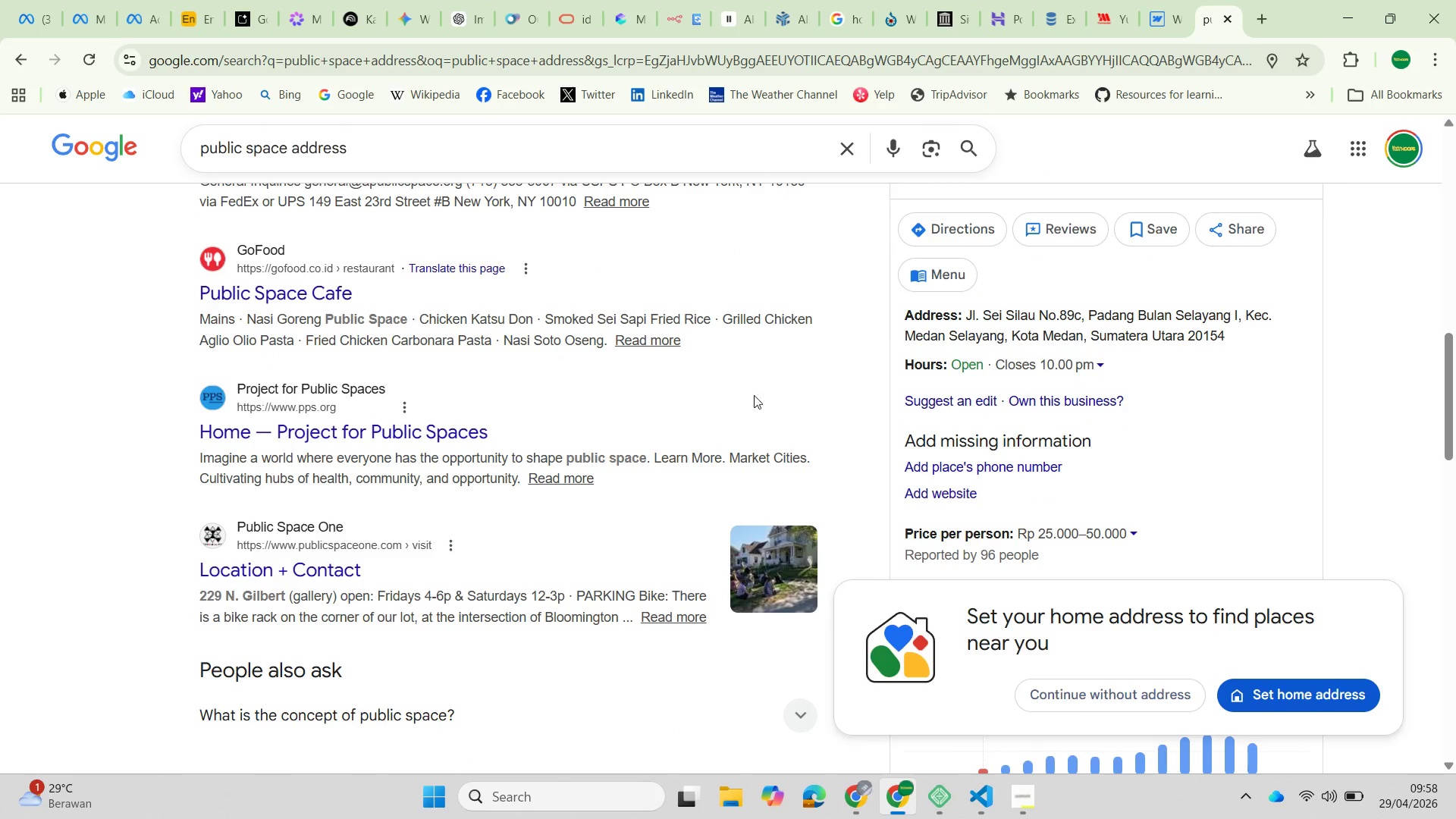 
scroll: coordinate [384, 457], scroll_direction: up, amount: 11.0
 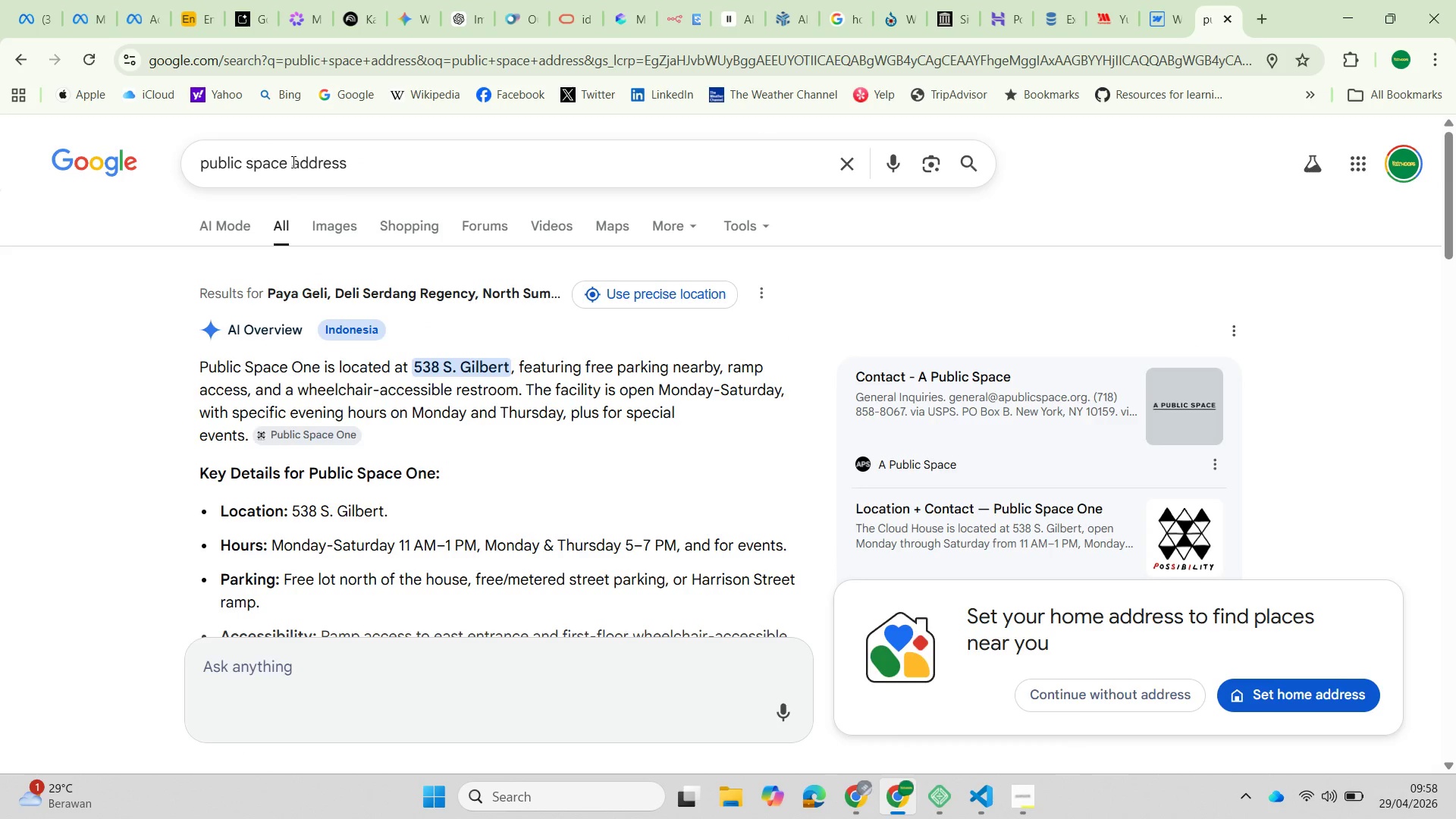 
left_click([291, 162])
 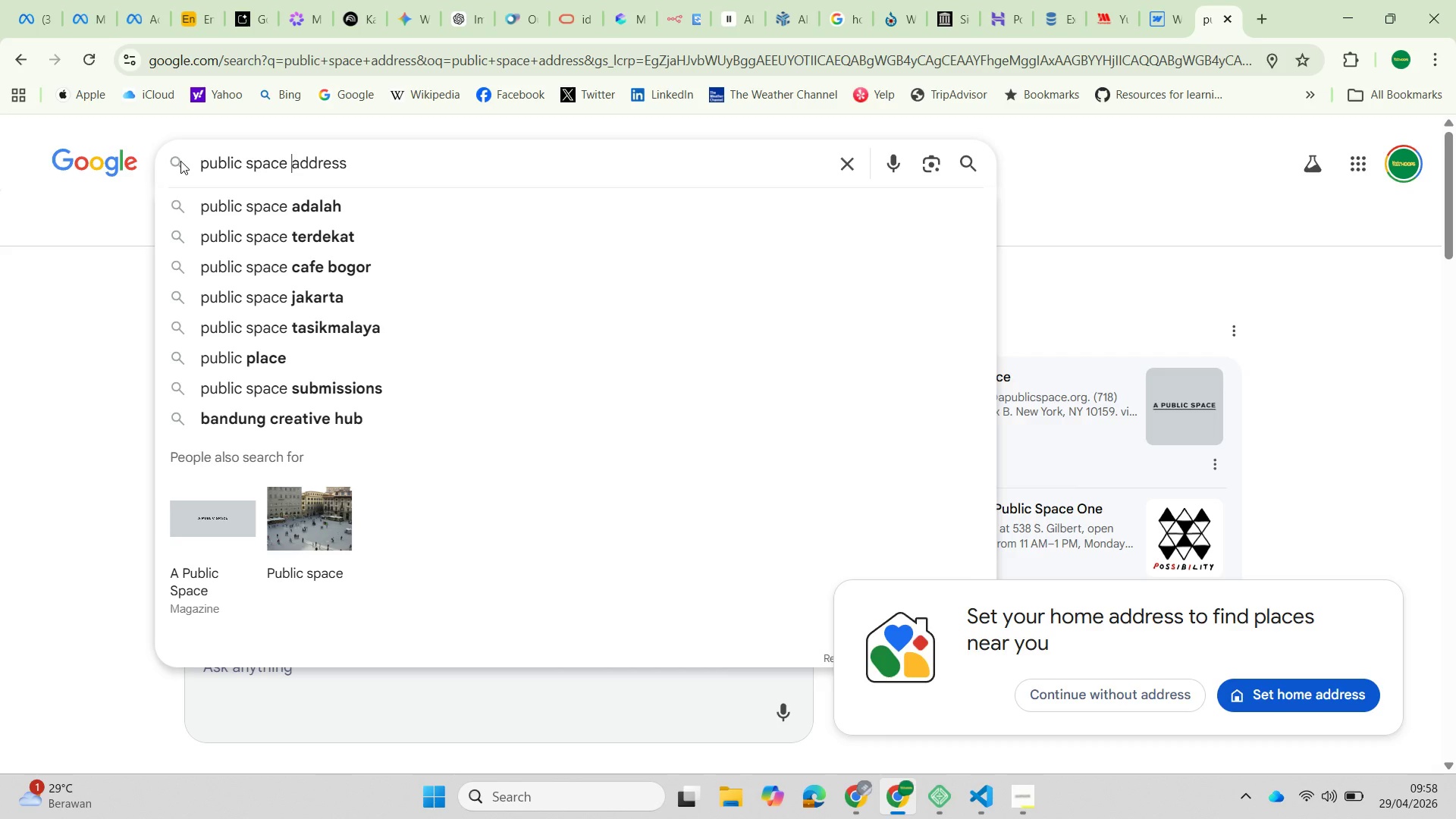 
left_click([204, 166])
 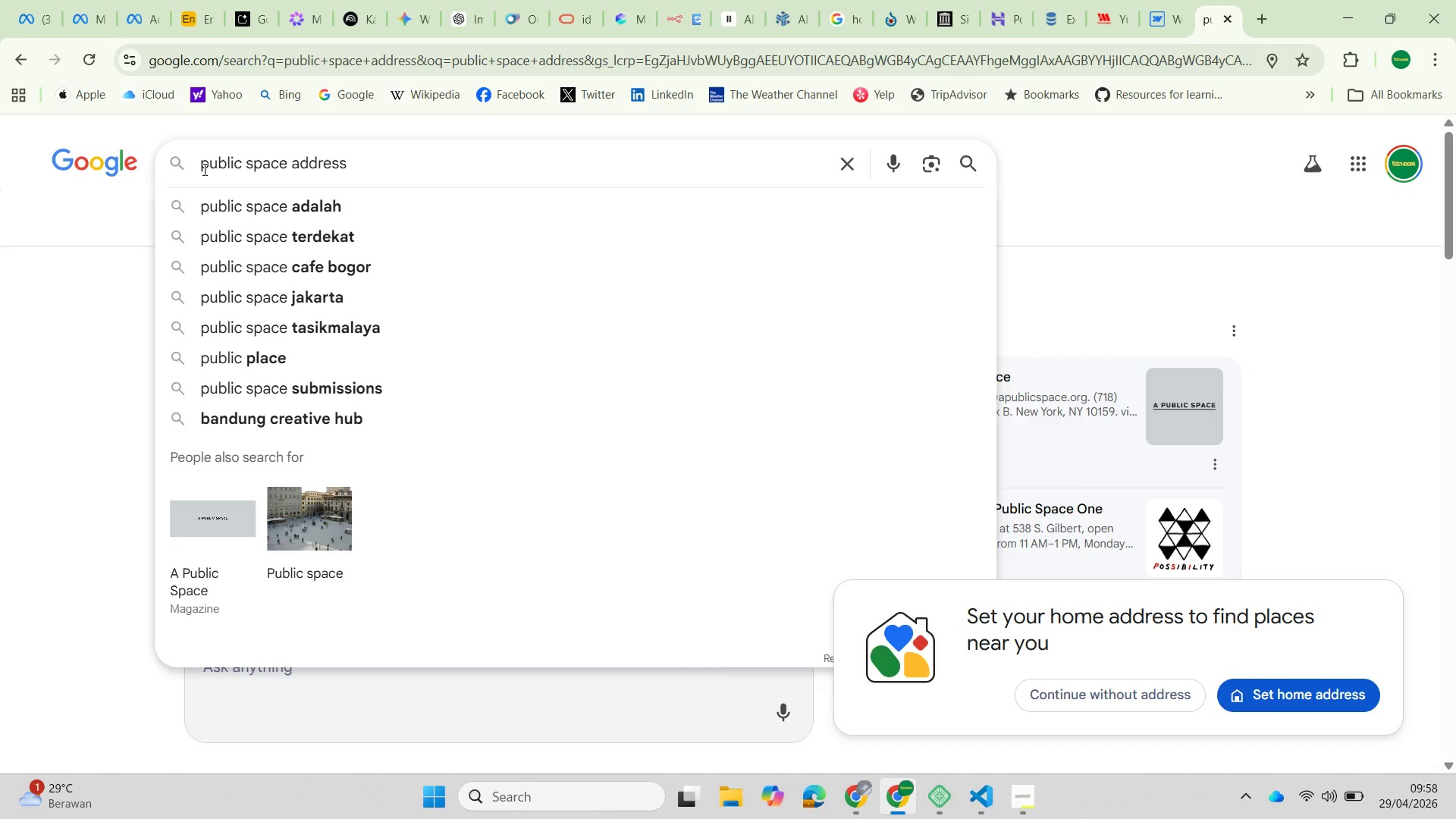 
type(famous )
 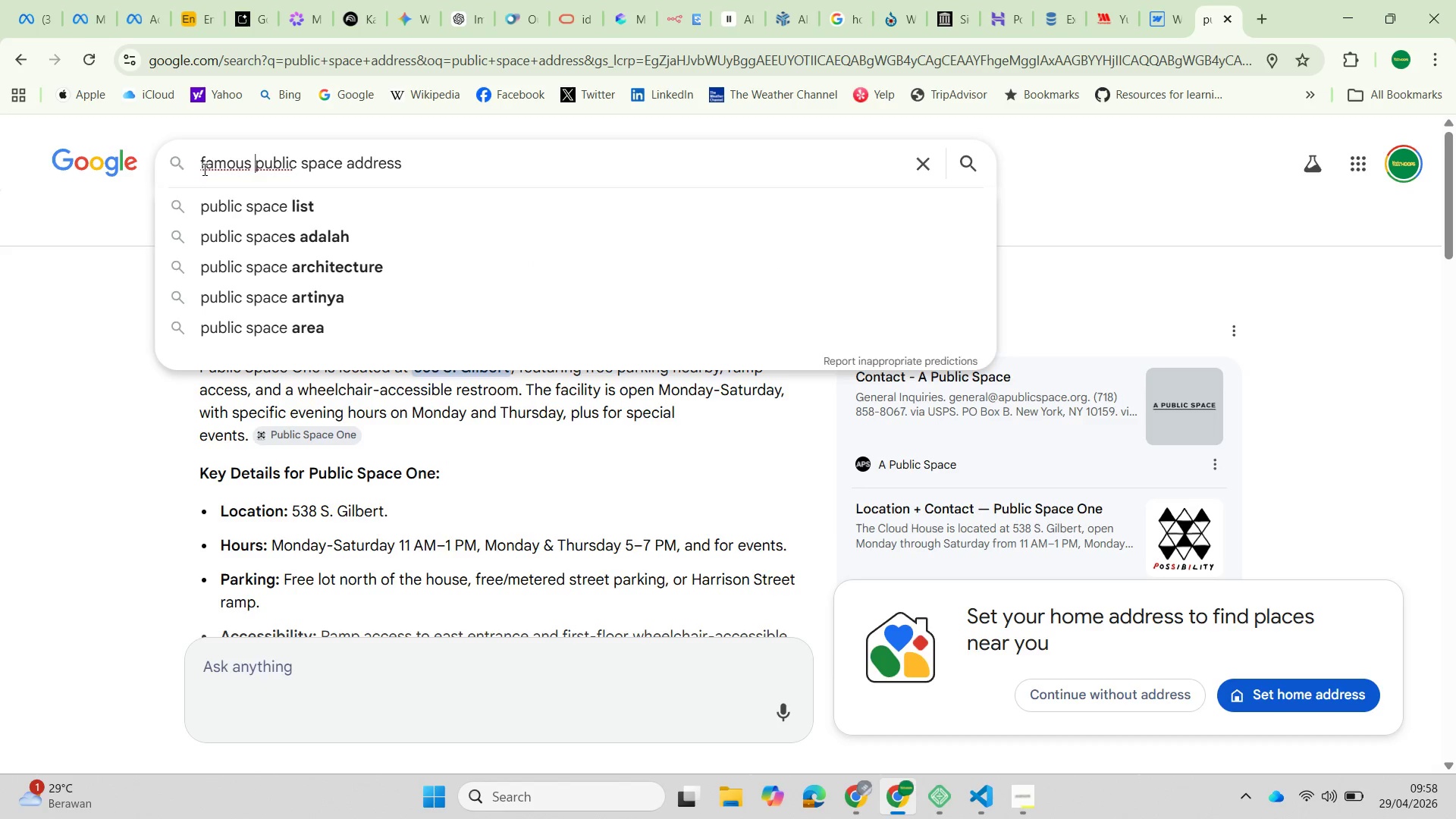 
key(Enter)
 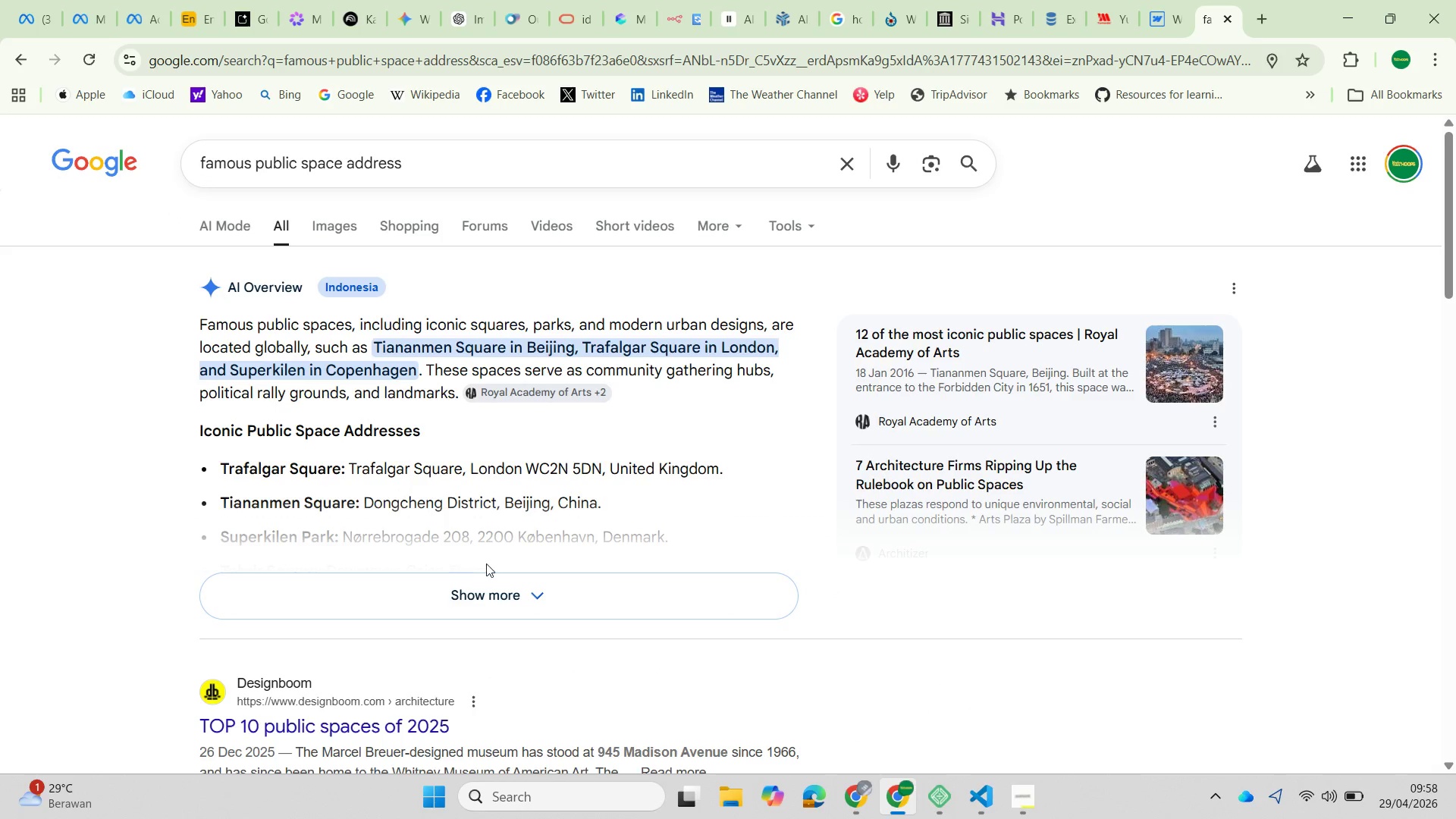 
left_click([501, 597])
 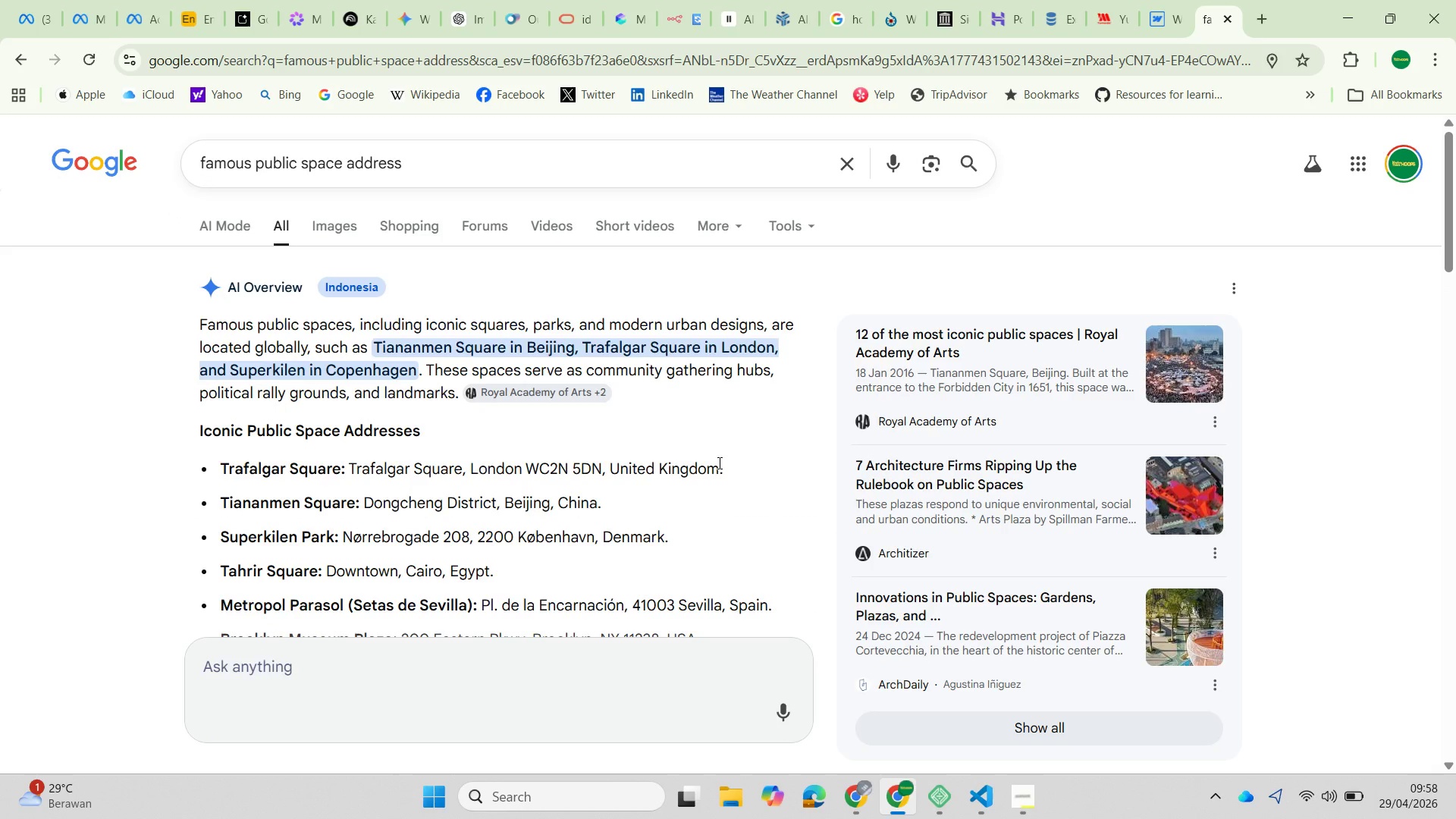 
left_click_drag(start_coordinate=[718, 463], to_coordinate=[347, 458])
 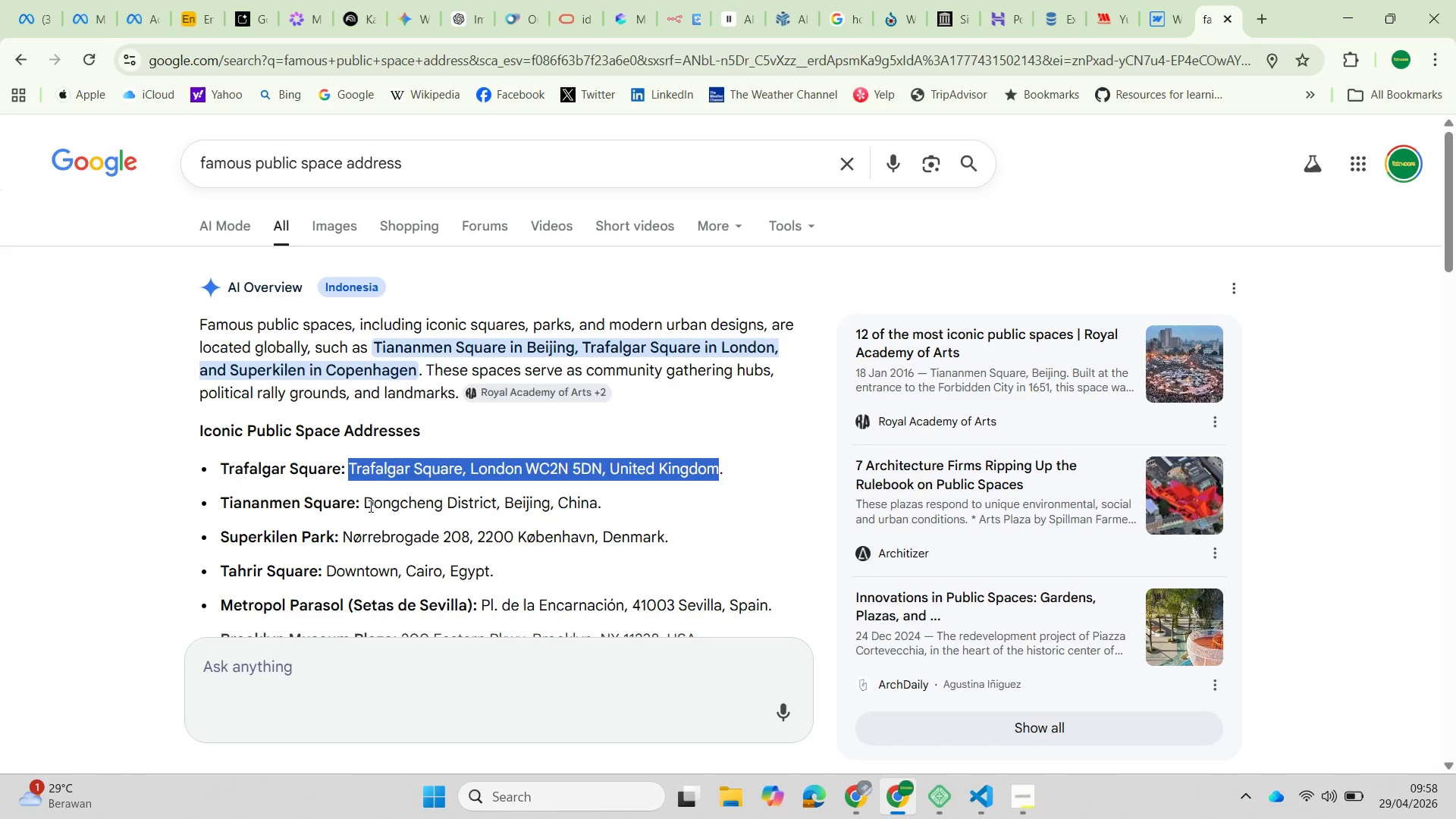 
key(Control+C)
 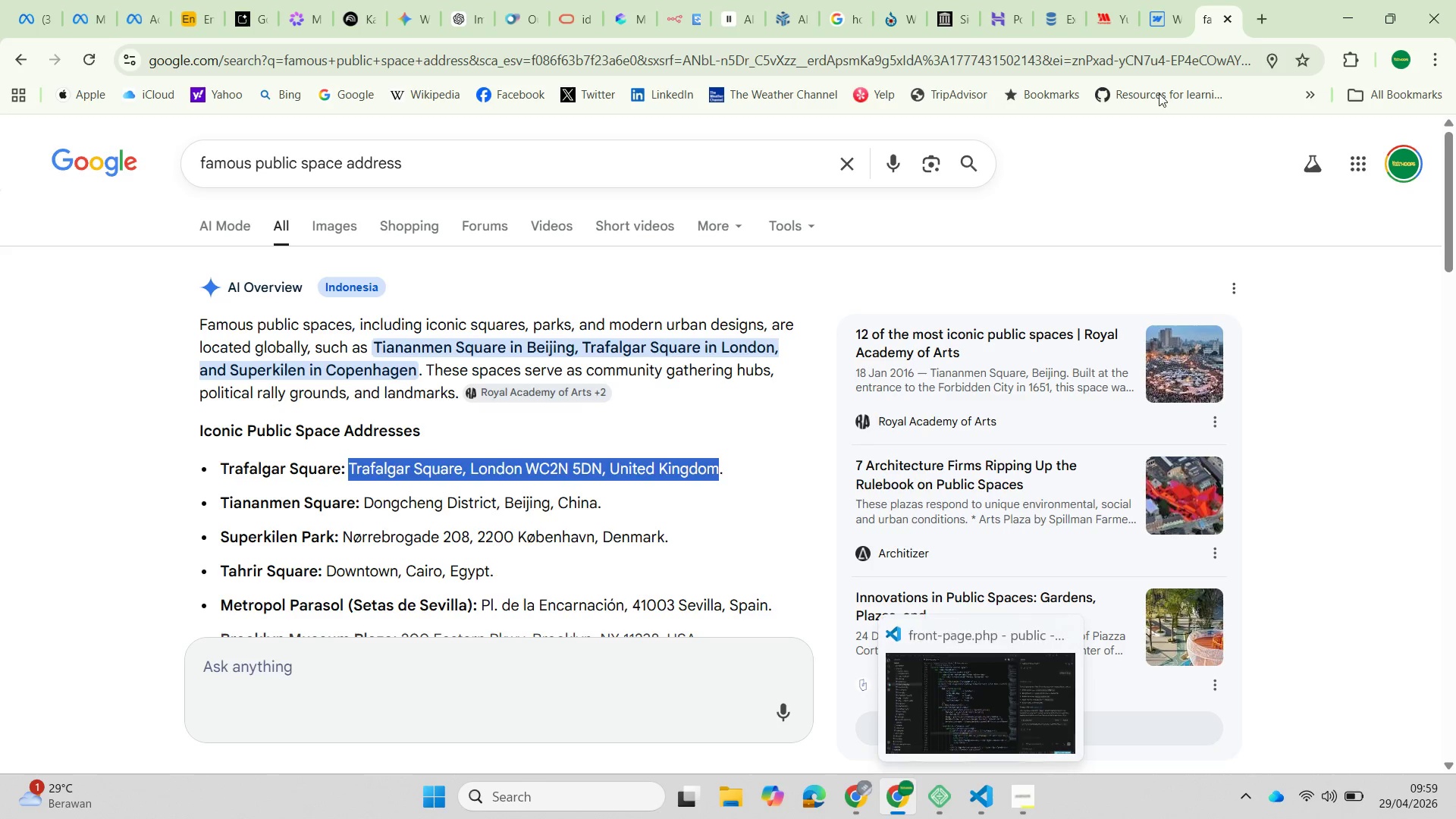 
left_click([1163, 14])
 